 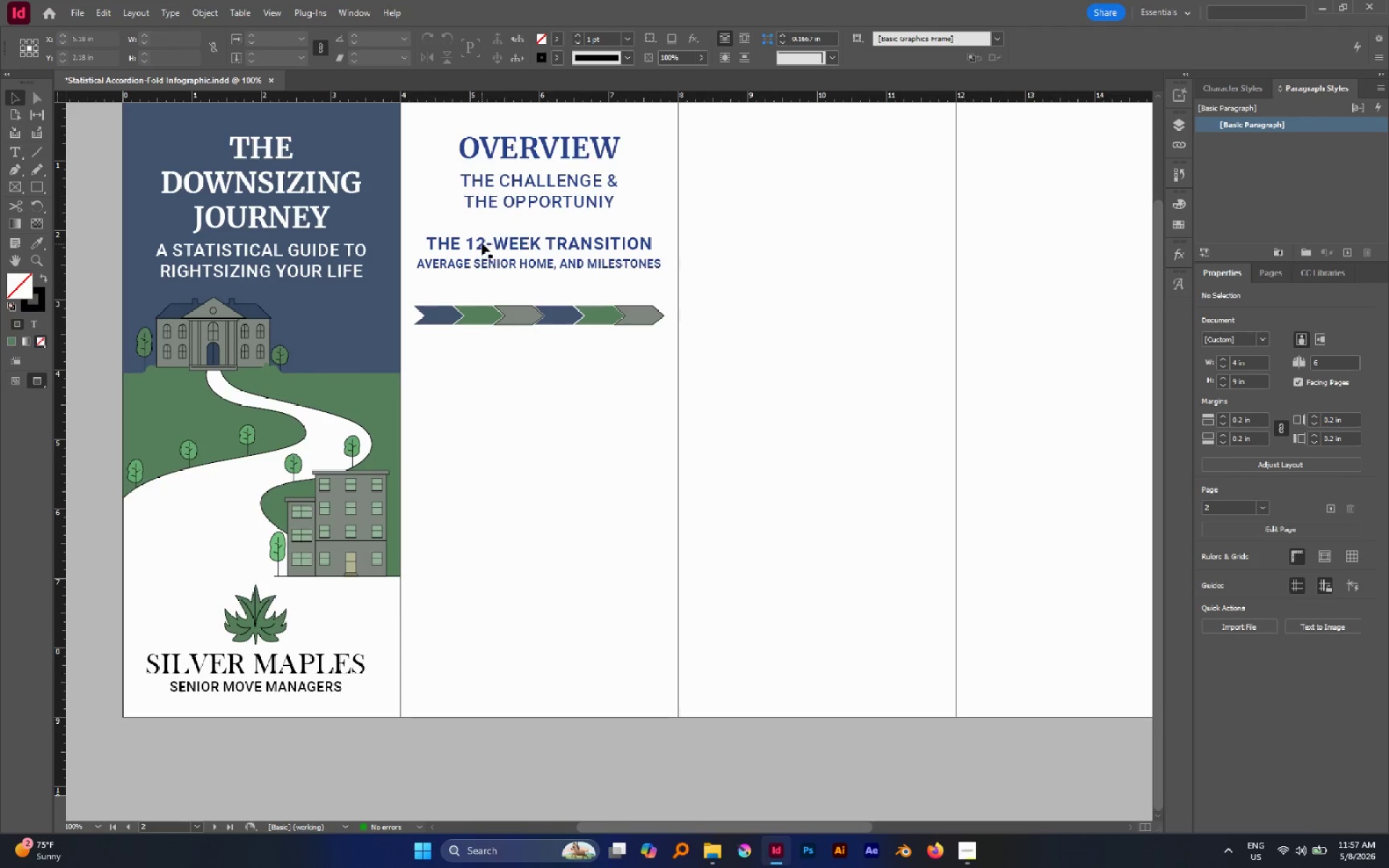 
left_click([482, 242])
 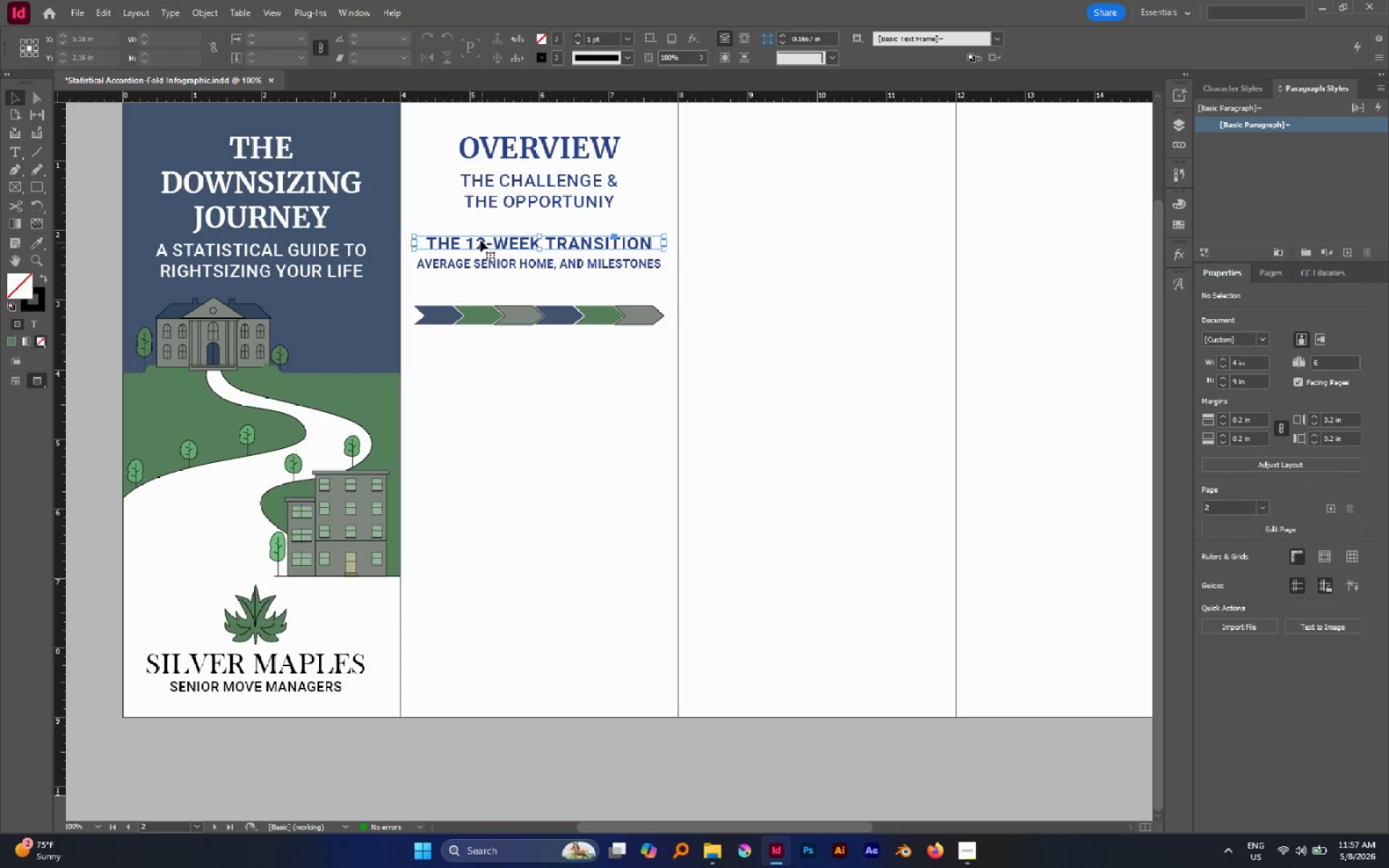 
hold_key(key=AltLeft, duration=1.28)
left_click_drag(start_coordinate=[480, 239], to_coordinate=[501, 379])
 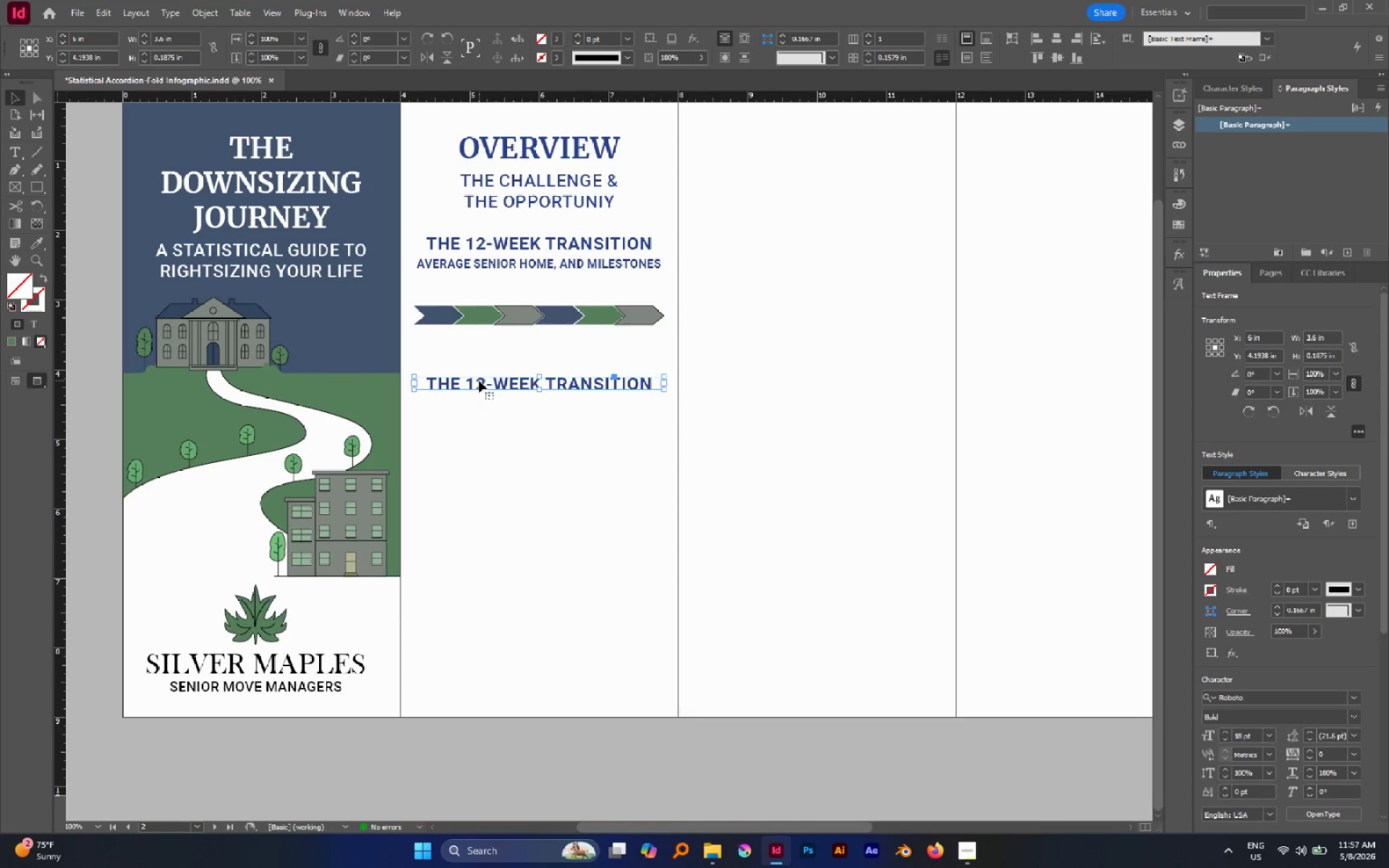 
hold_key(key=ShiftLeft, duration=0.69)
 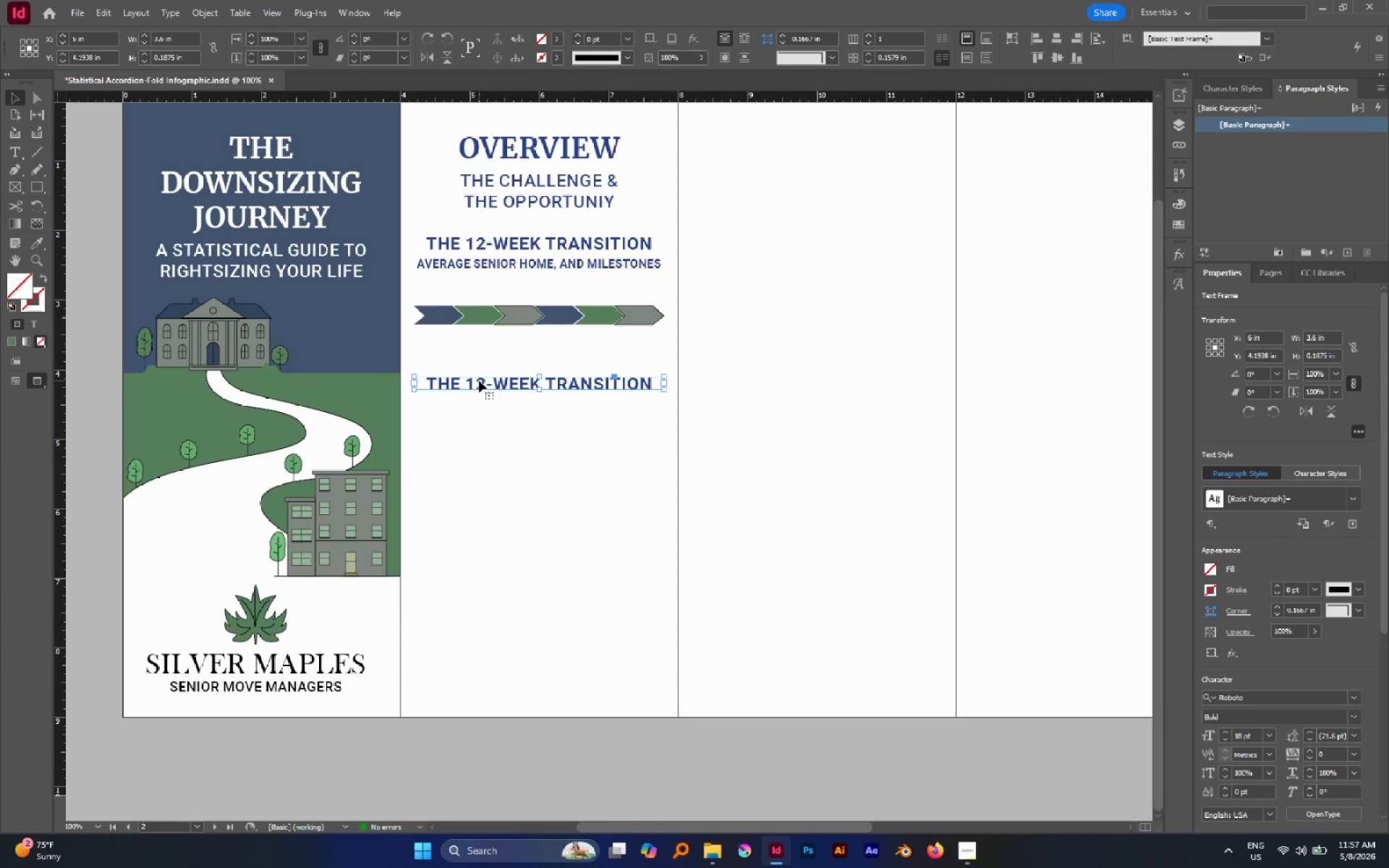 
double_click([479, 380])
 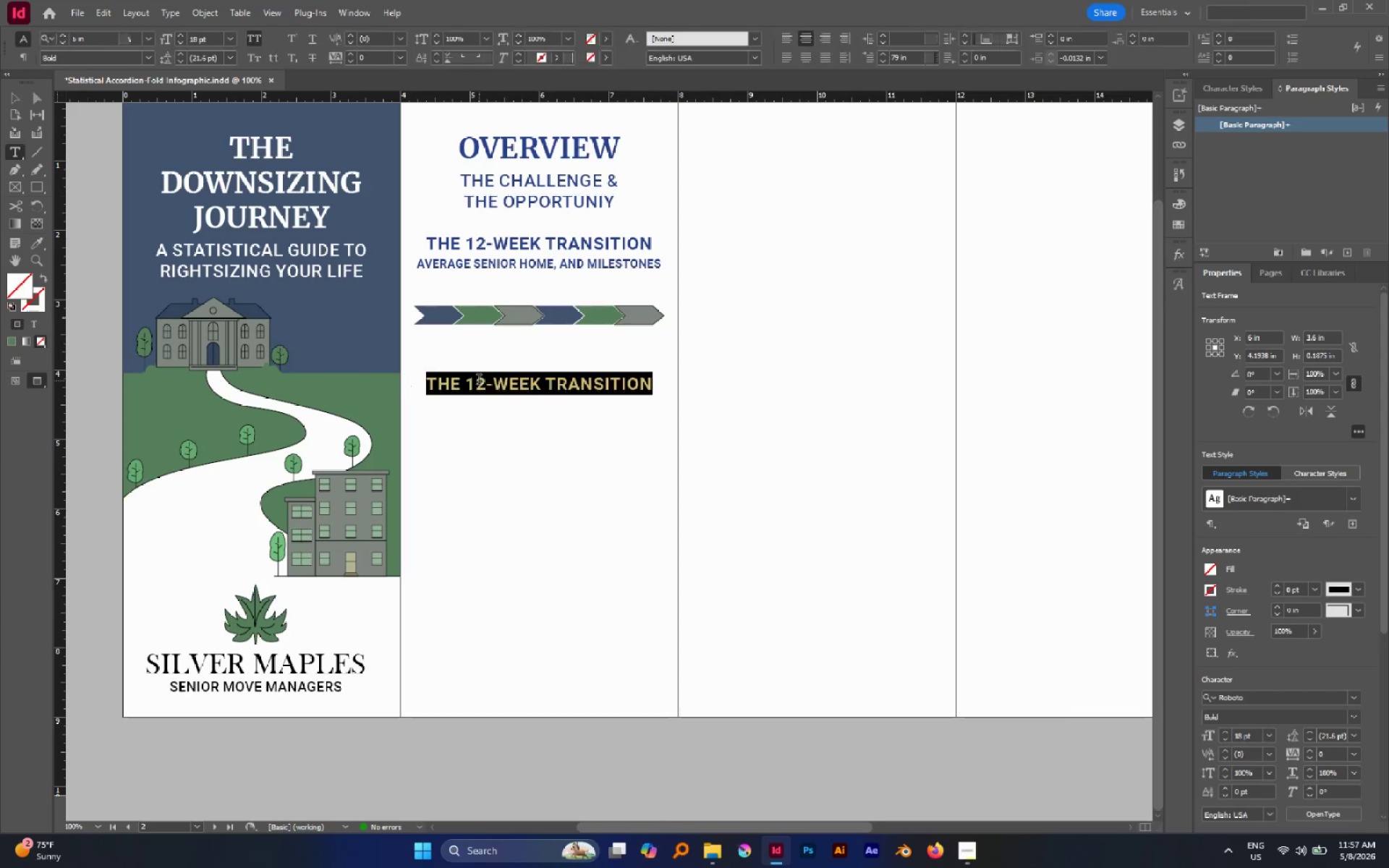 
triple_click([479, 380])
 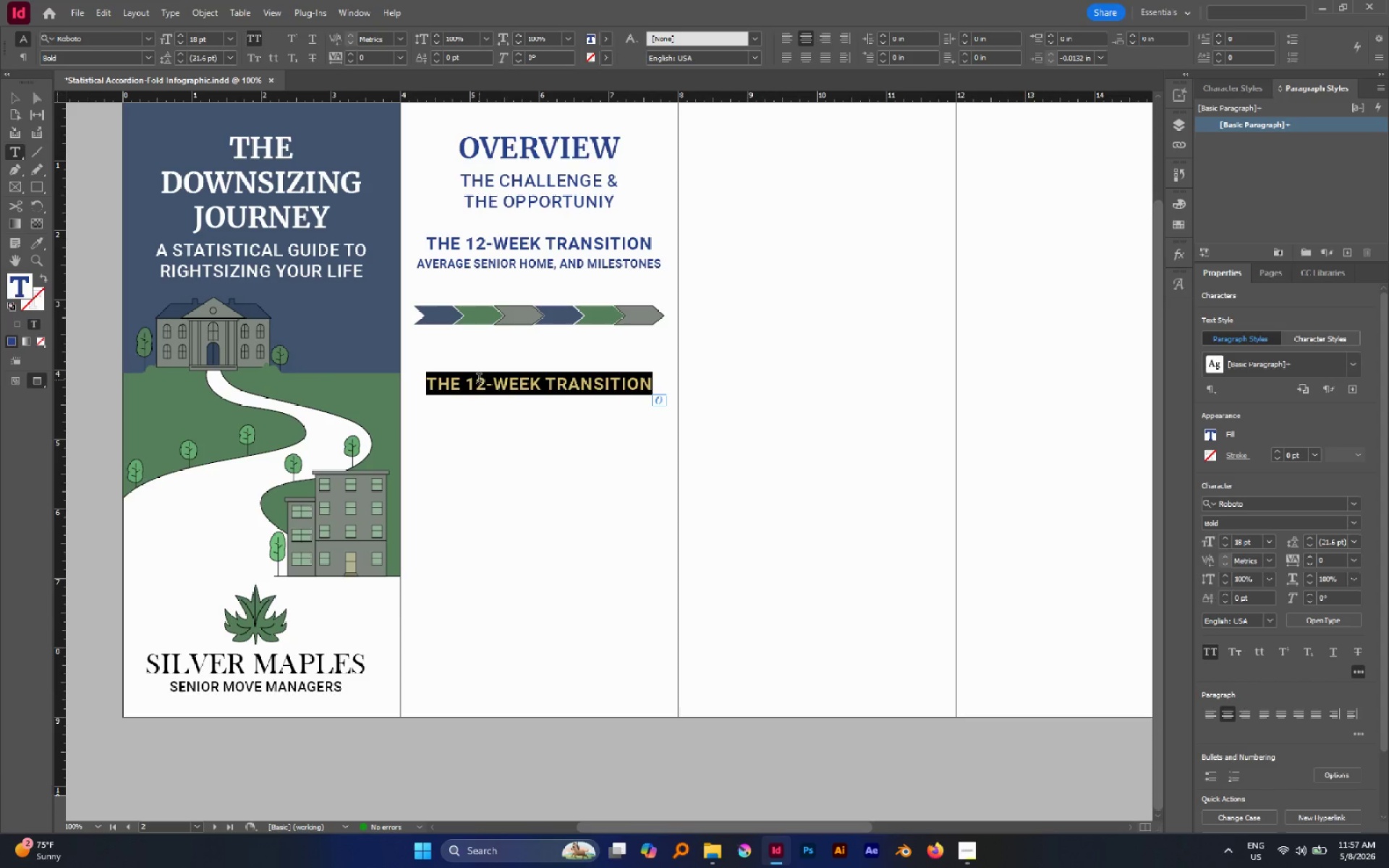 
key(1)
 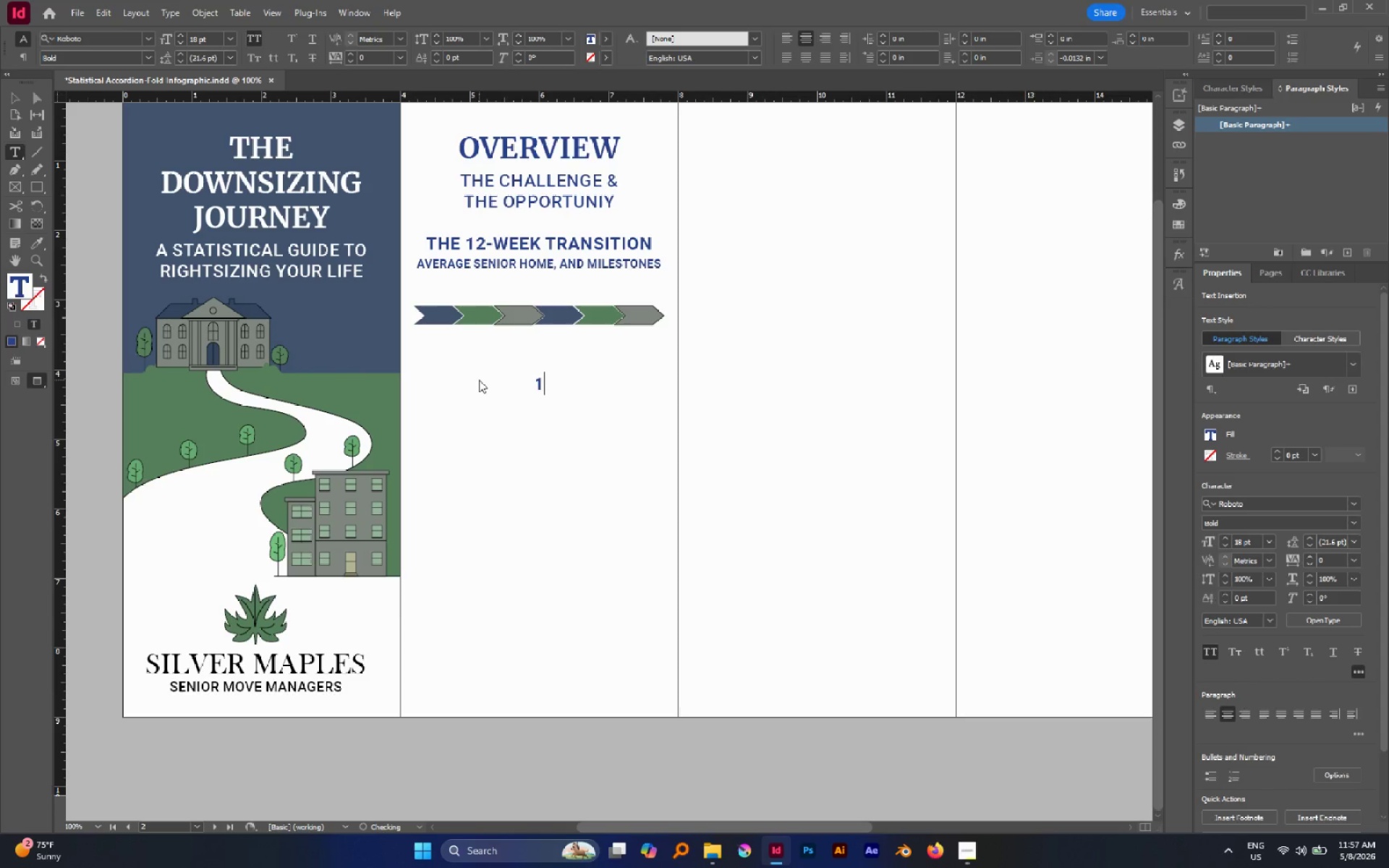 
key(Minus)
 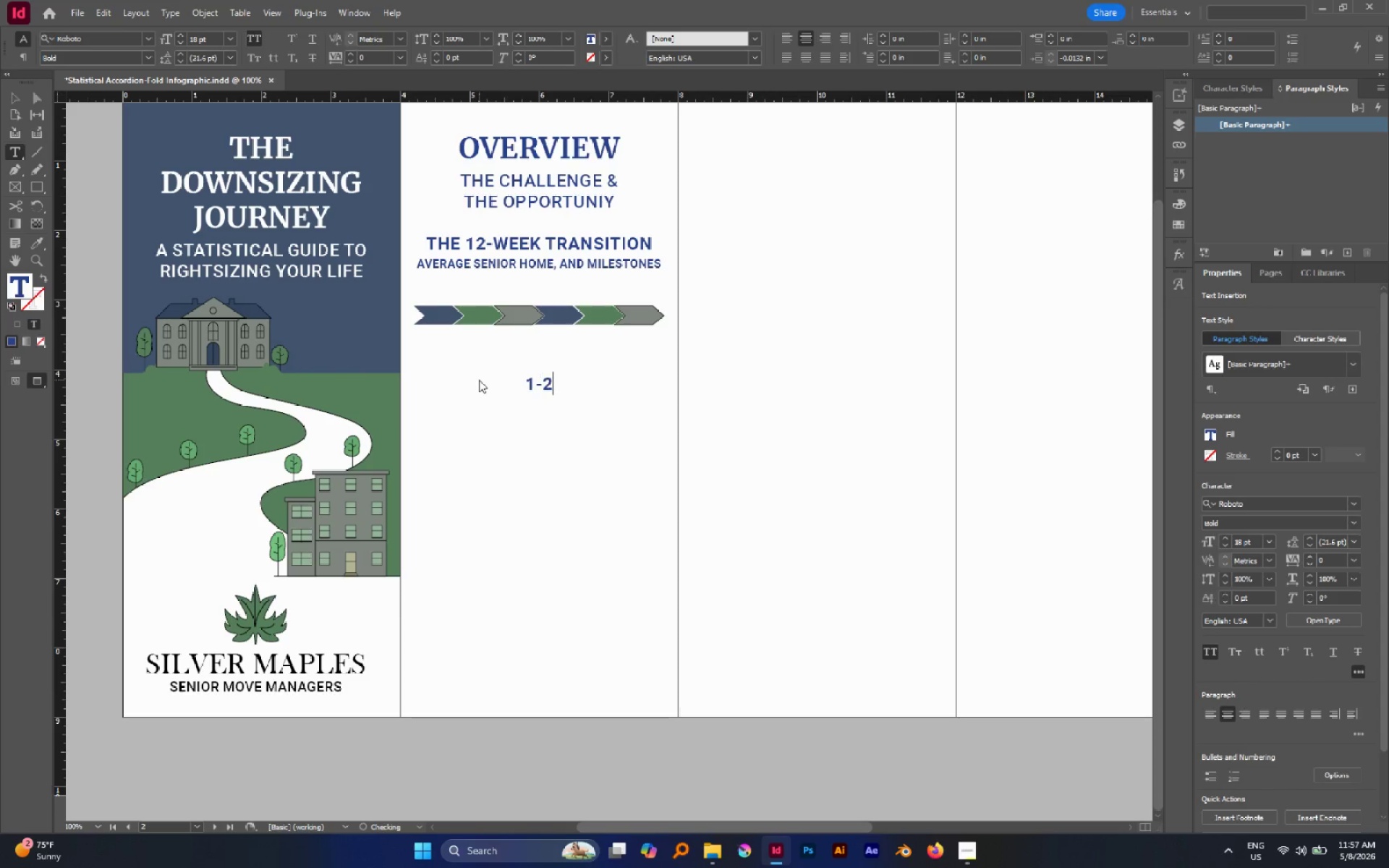 
key(2)
 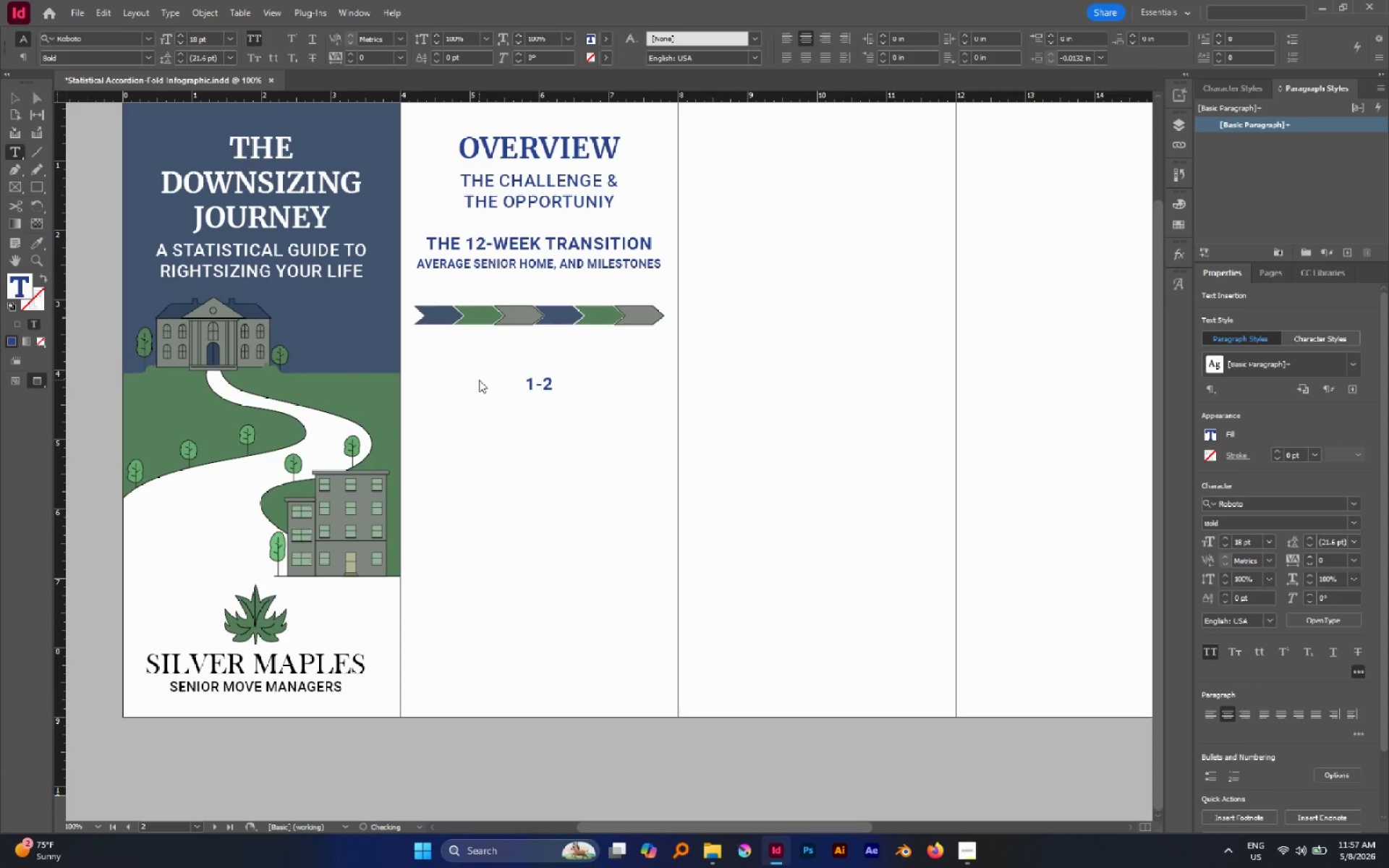 
key(Escape)
 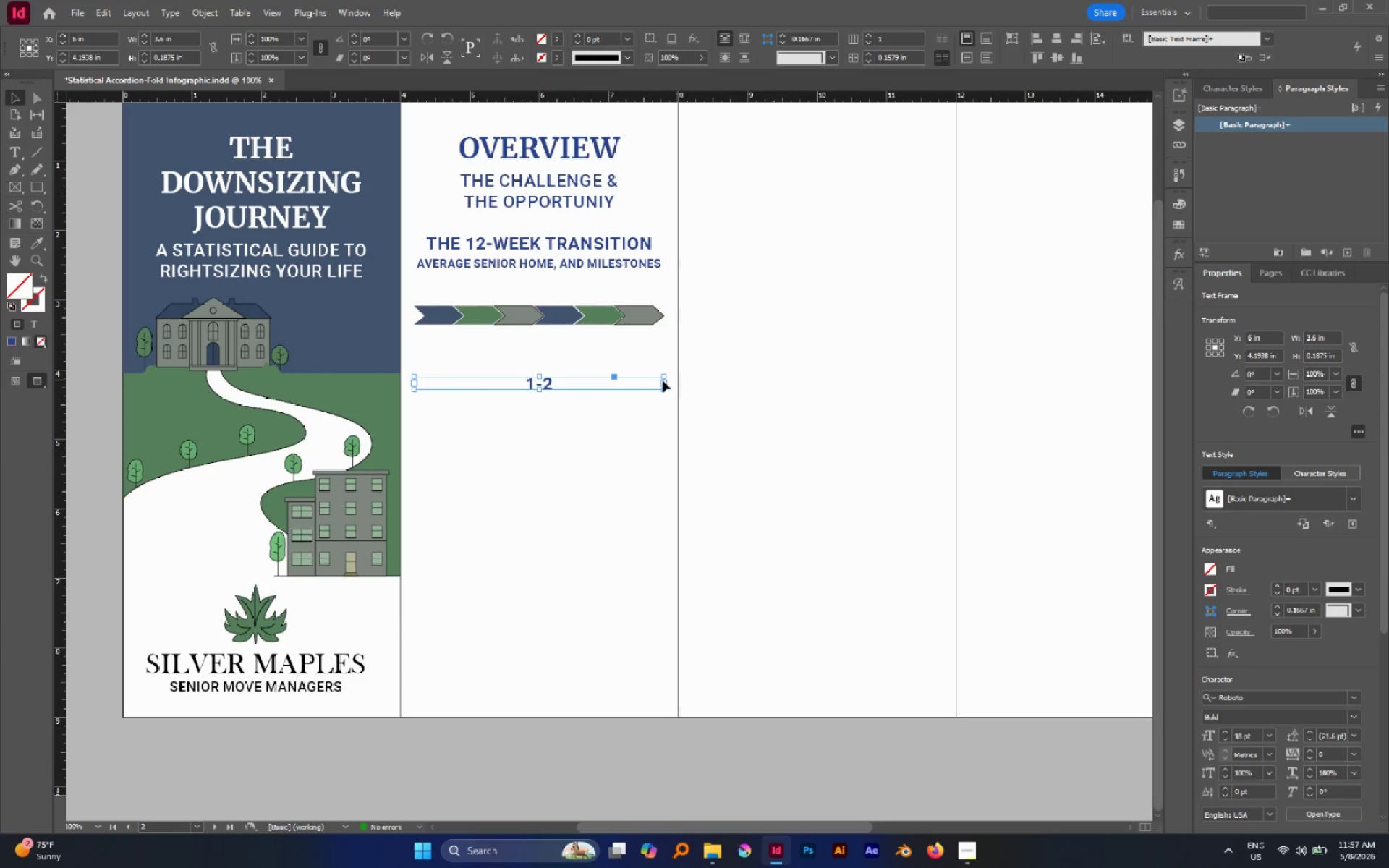 
key(Alt+AltLeft)
 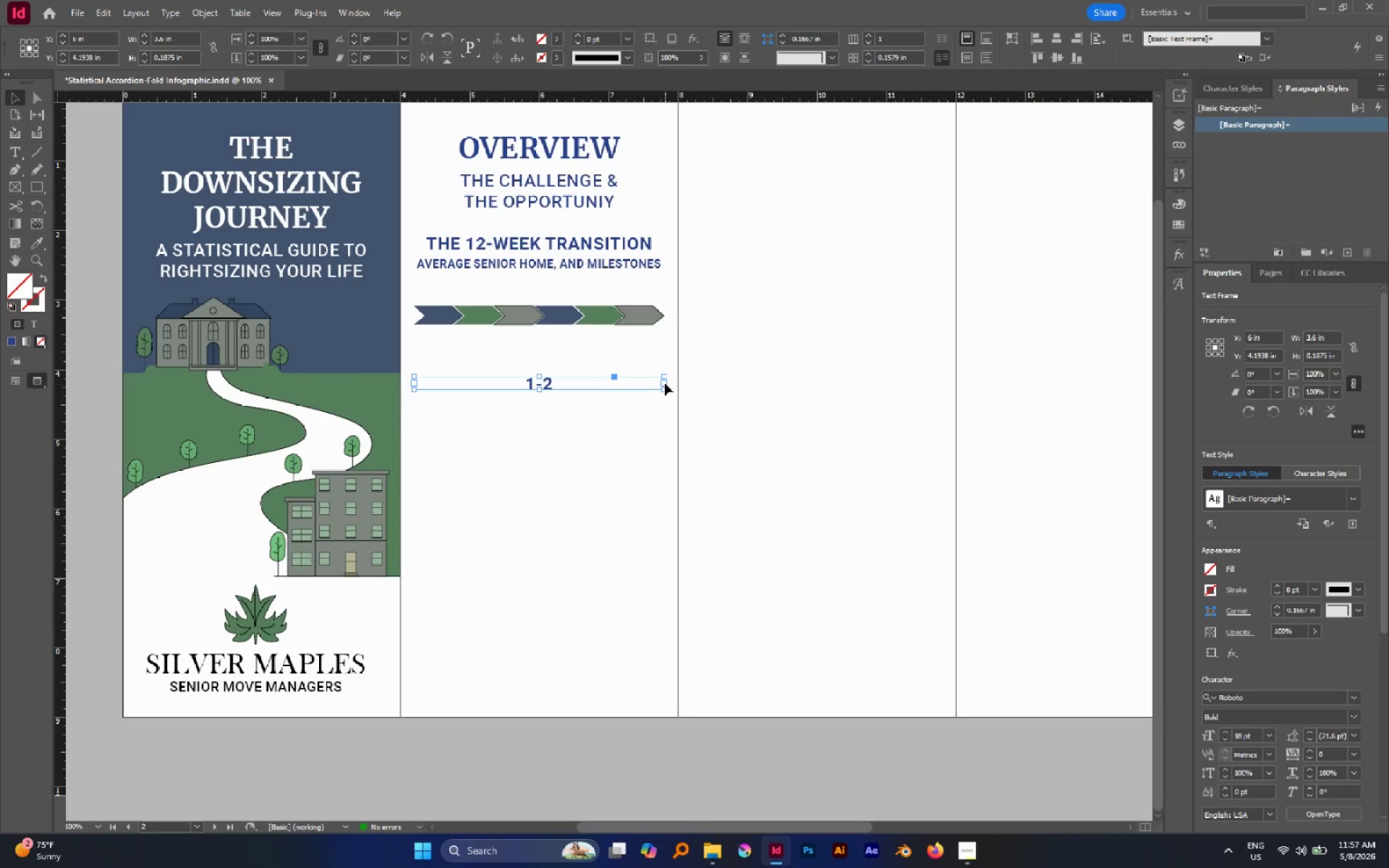 
double_click([665, 383])
 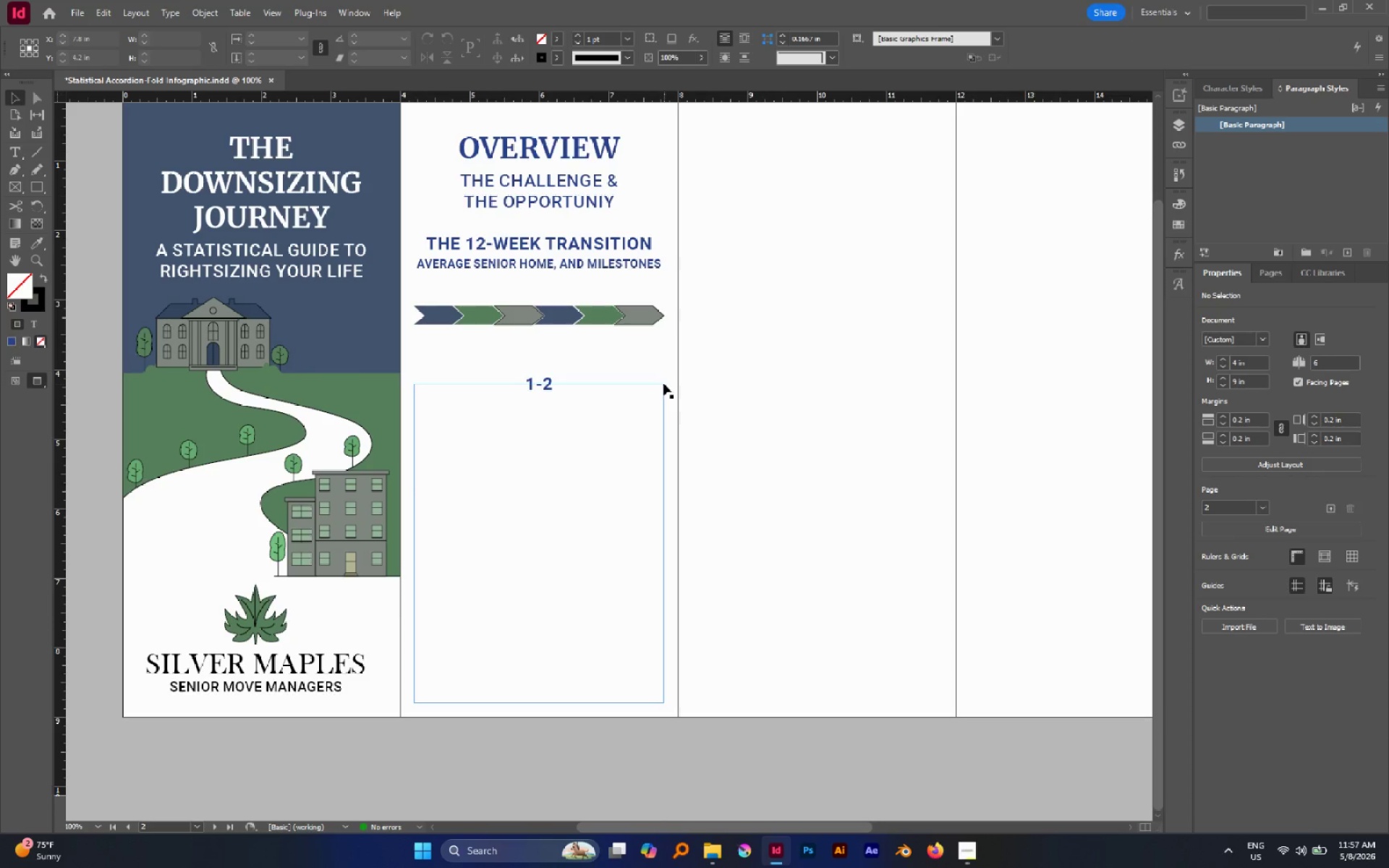 
left_click_drag(start_coordinate=[656, 372], to_coordinate=[672, 407])
 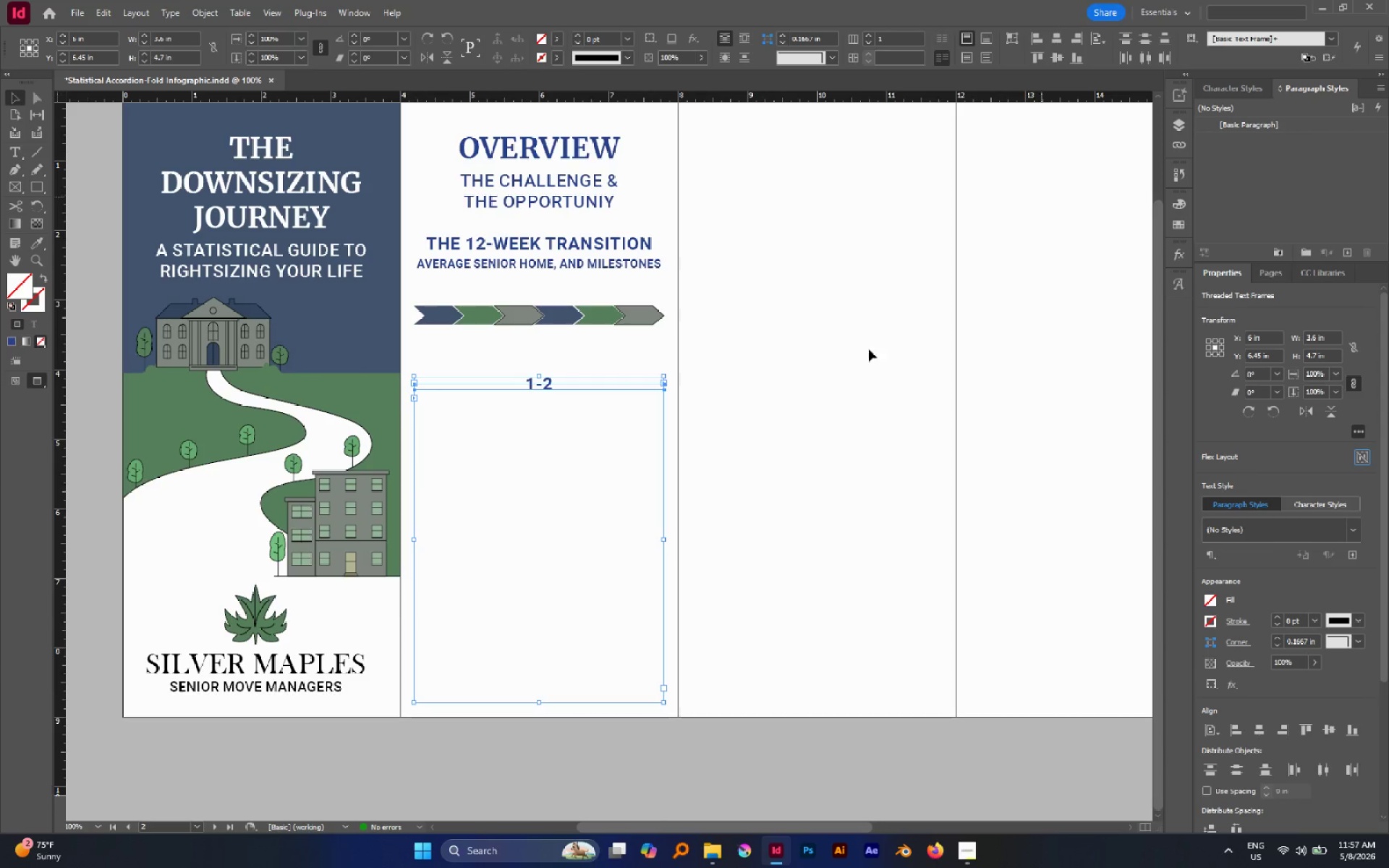 
left_click_drag(start_coordinate=[790, 422], to_coordinate=[386, 518])
 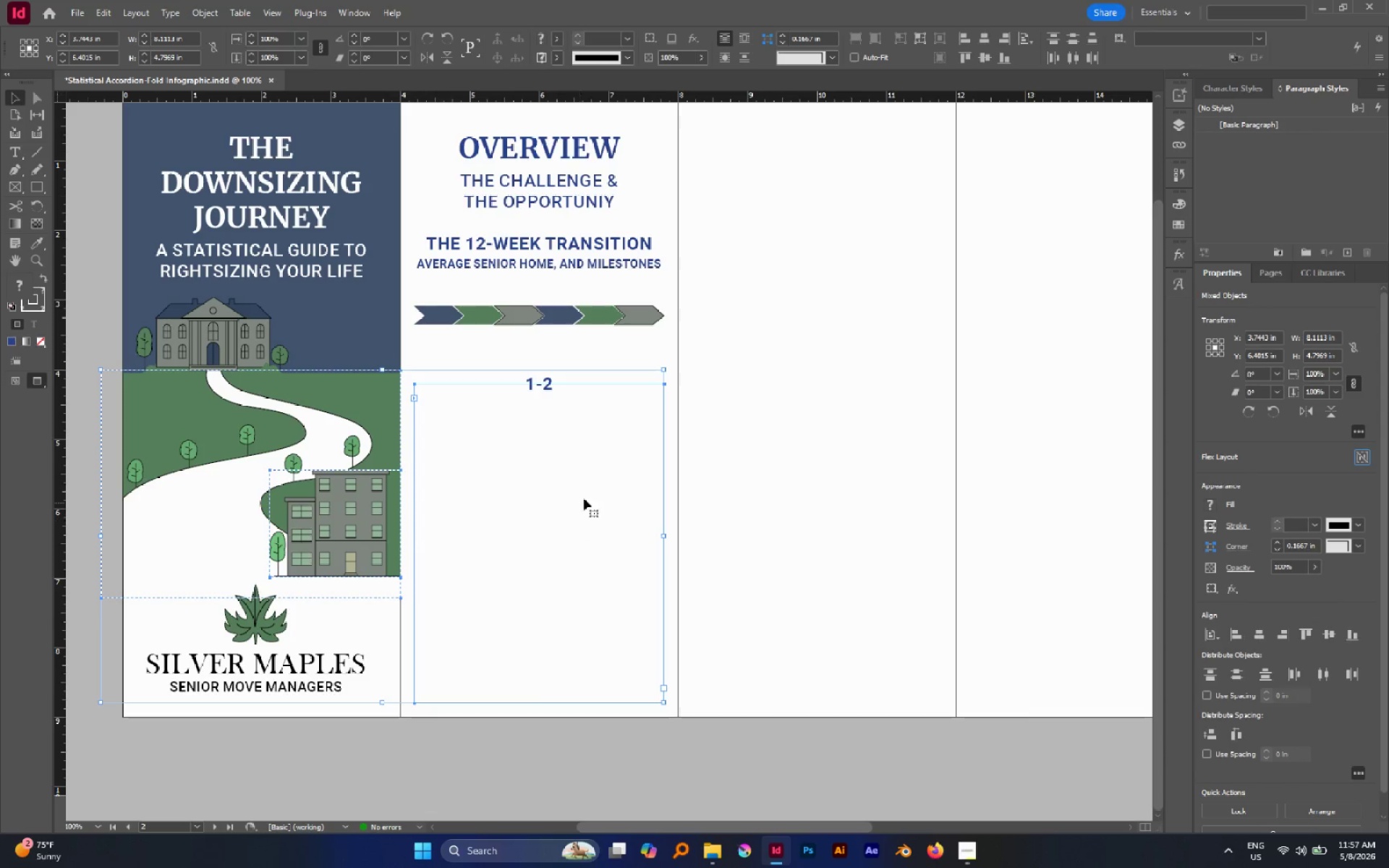 
left_click([726, 456])
 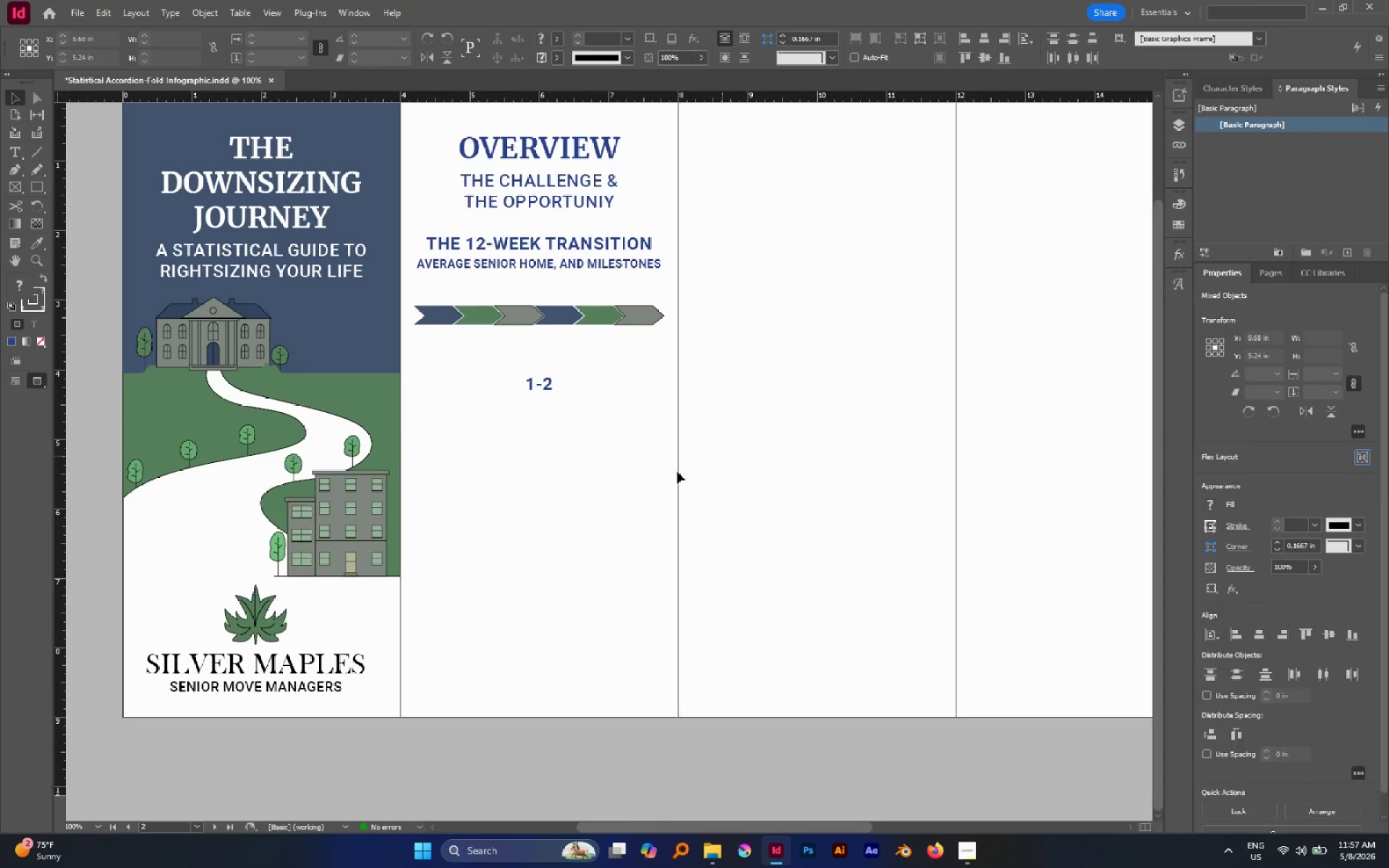 
left_click_drag(start_coordinate=[705, 460], to_coordinate=[629, 493])
 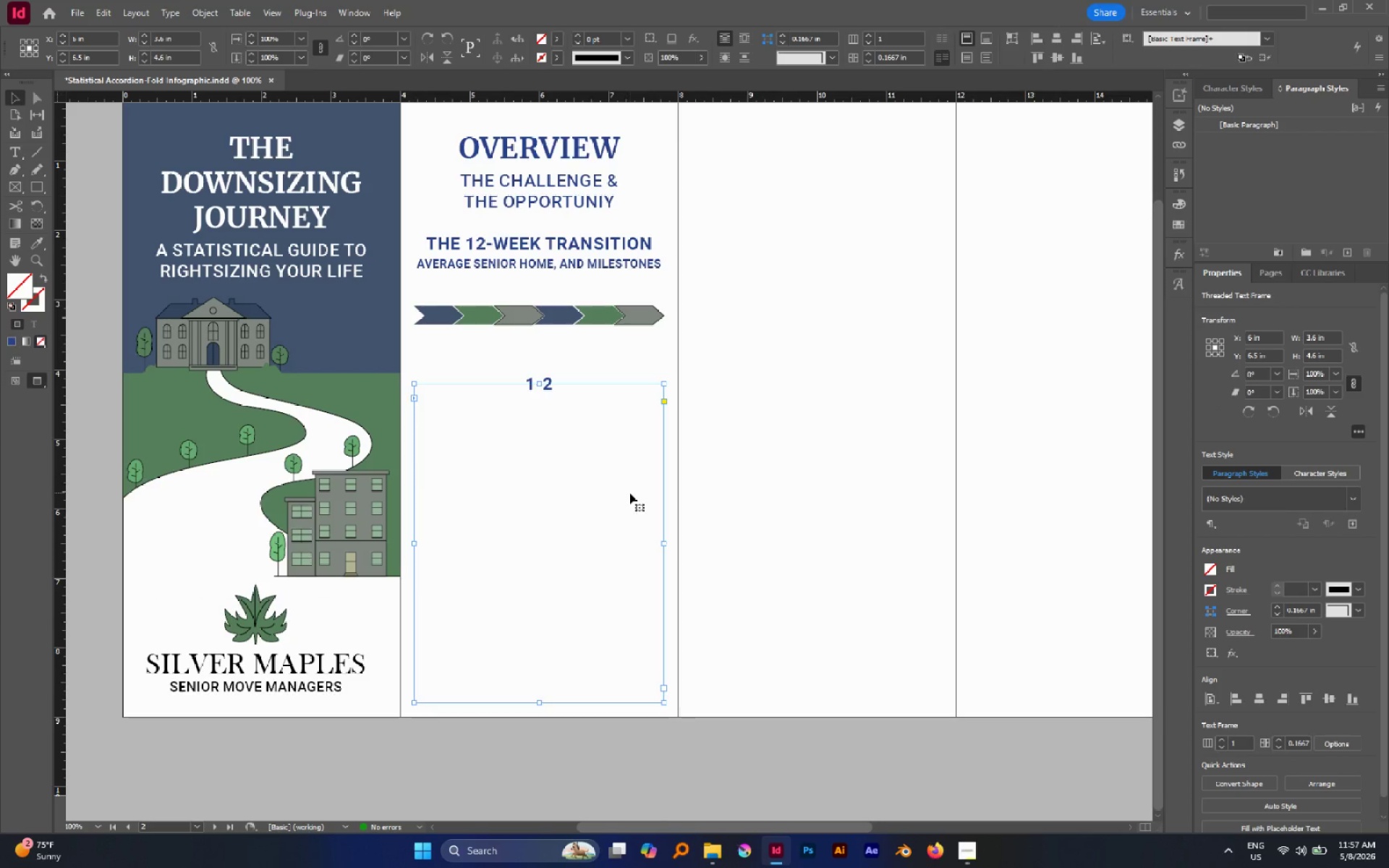 
key(Delete)
 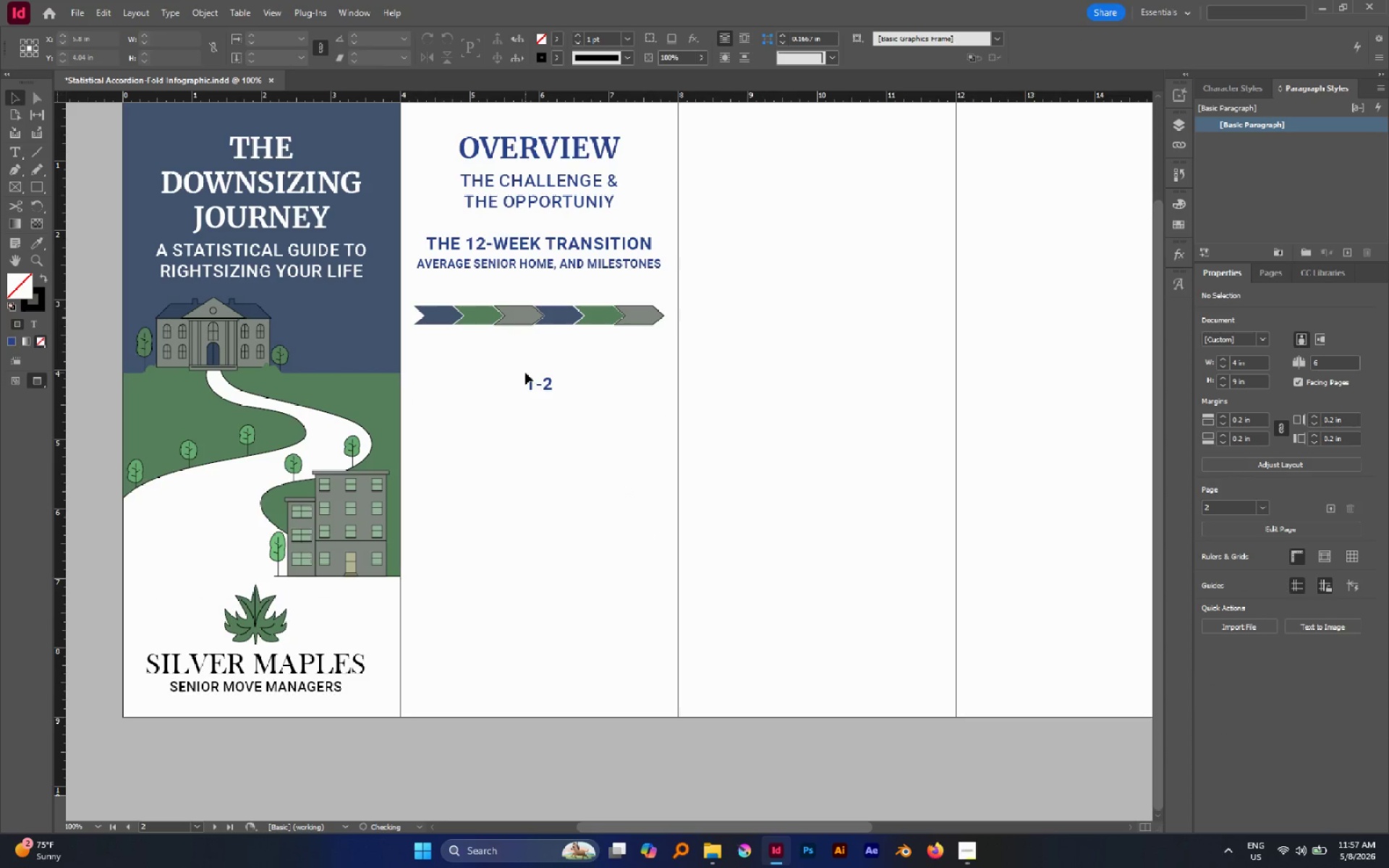 
left_click_drag(start_coordinate=[514, 366], to_coordinate=[560, 403])
 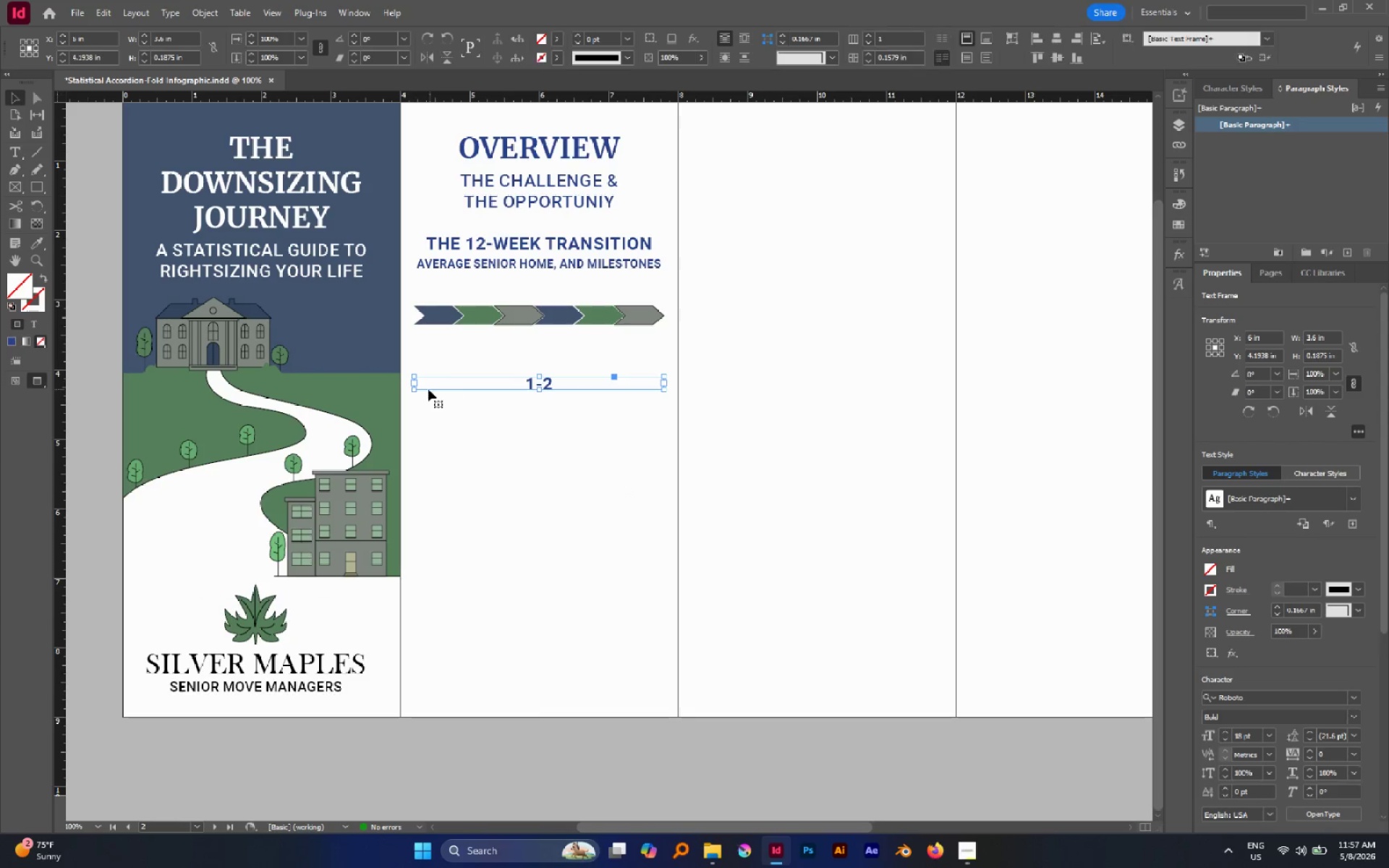 
hold_key(key=AltLeft, duration=2.53)
left_click_drag(start_coordinate=[413, 382], to_coordinate=[516, 391])
 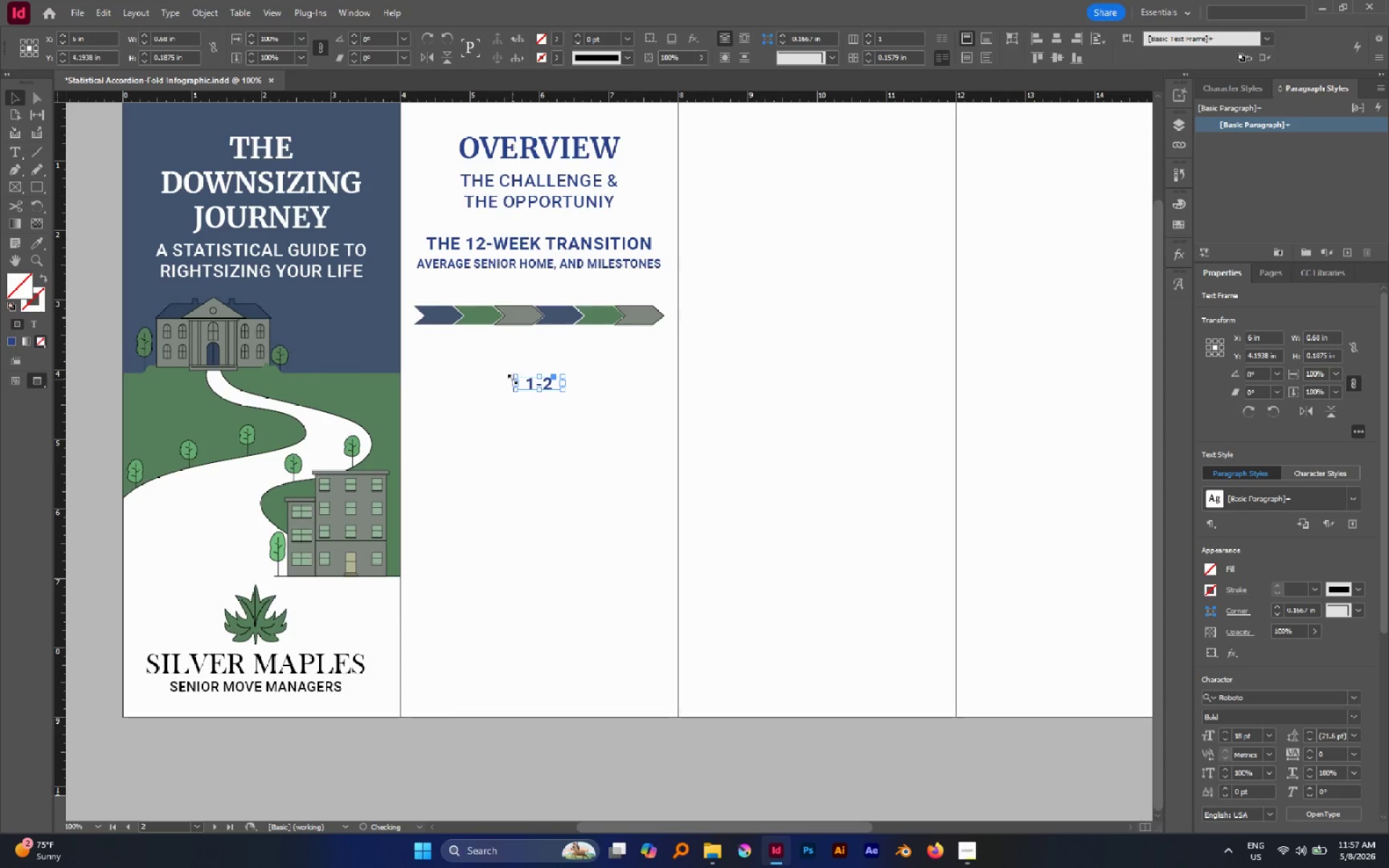 
hold_key(key=AltLeft, duration=1.08)
scroll: coordinate [517, 378], scroll_direction: up, amount: 3.0
 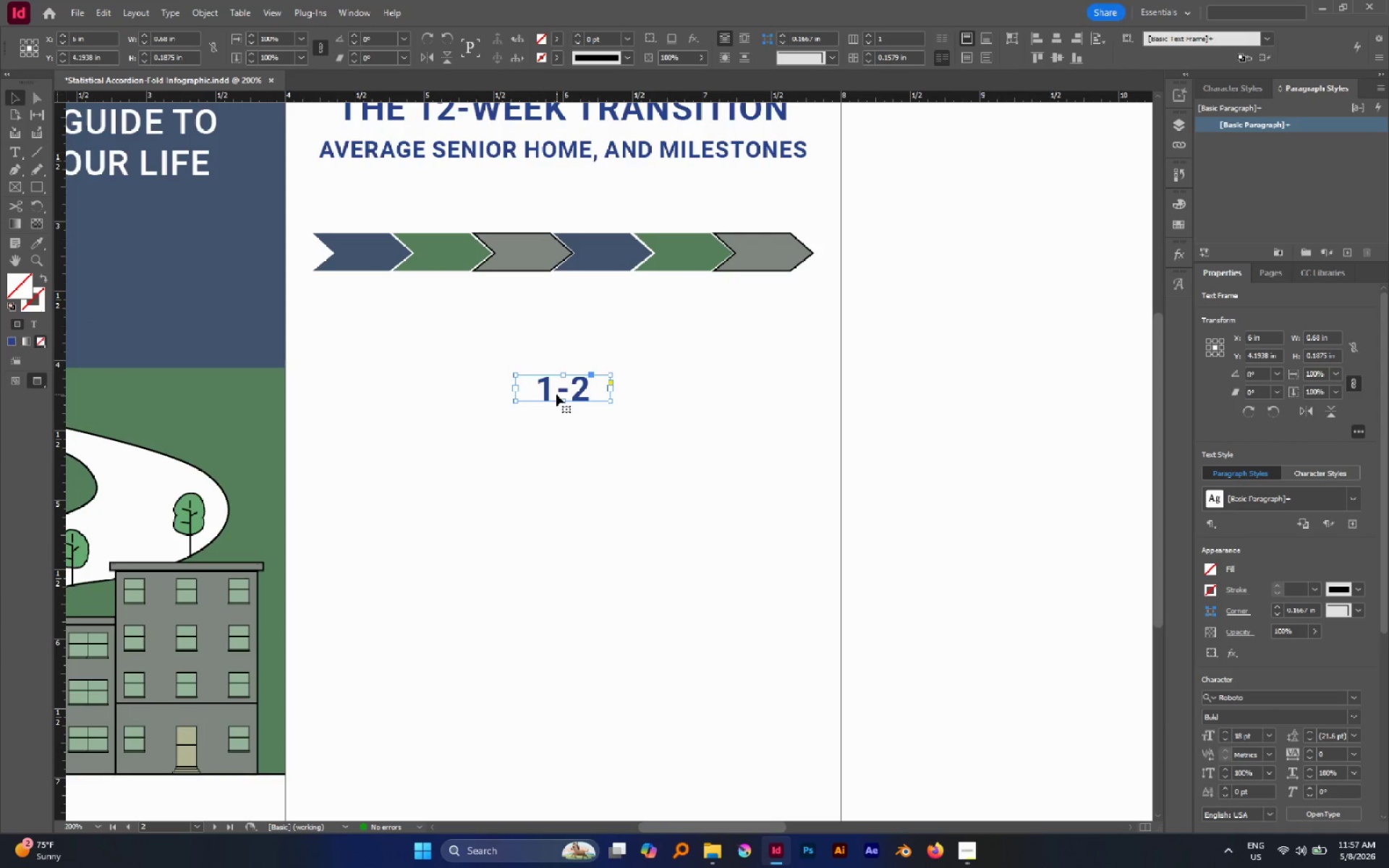 
double_click([556, 394])
 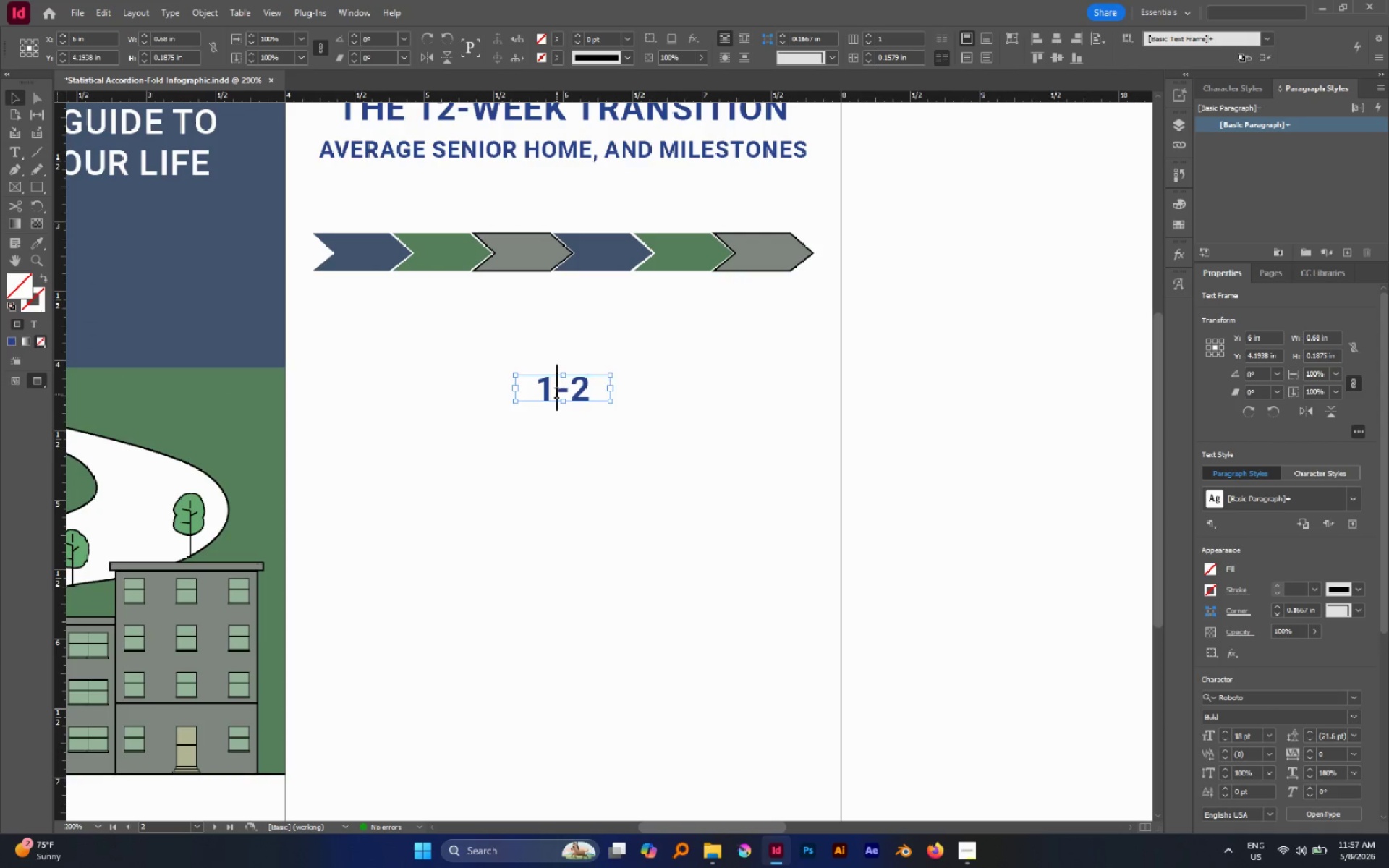 
triple_click([556, 394])
 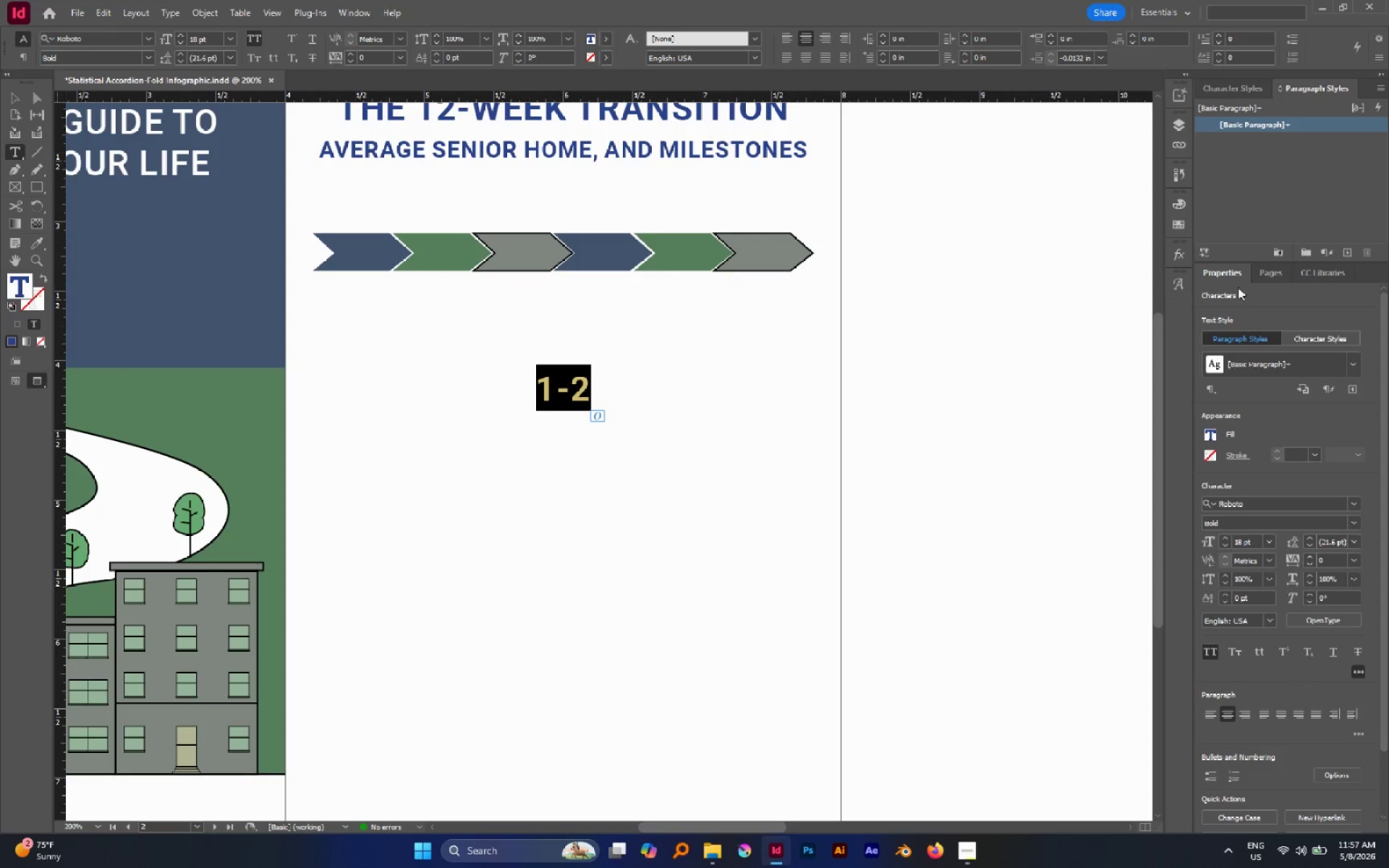 
left_click([1176, 180])
 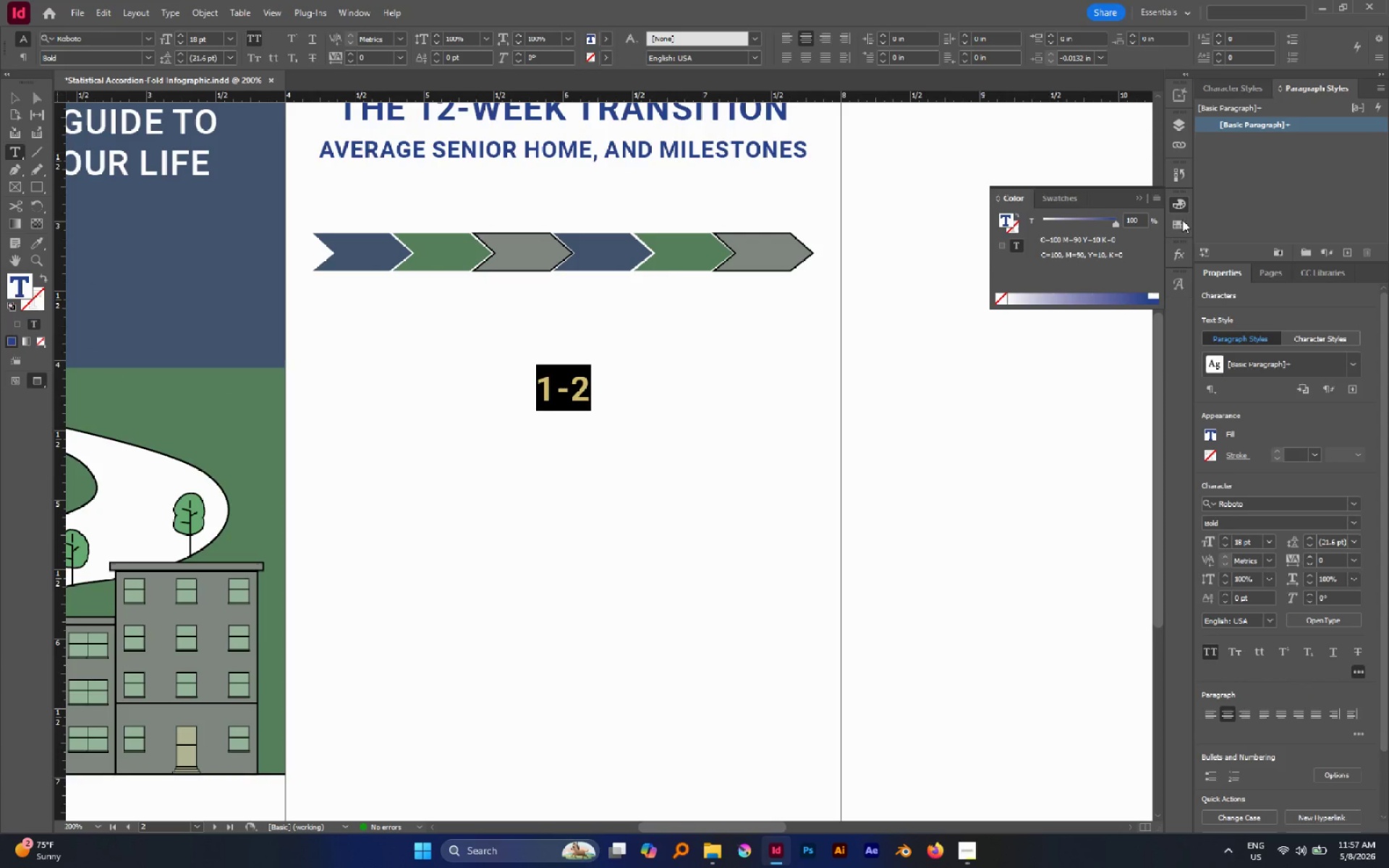 
double_click([1182, 227])
 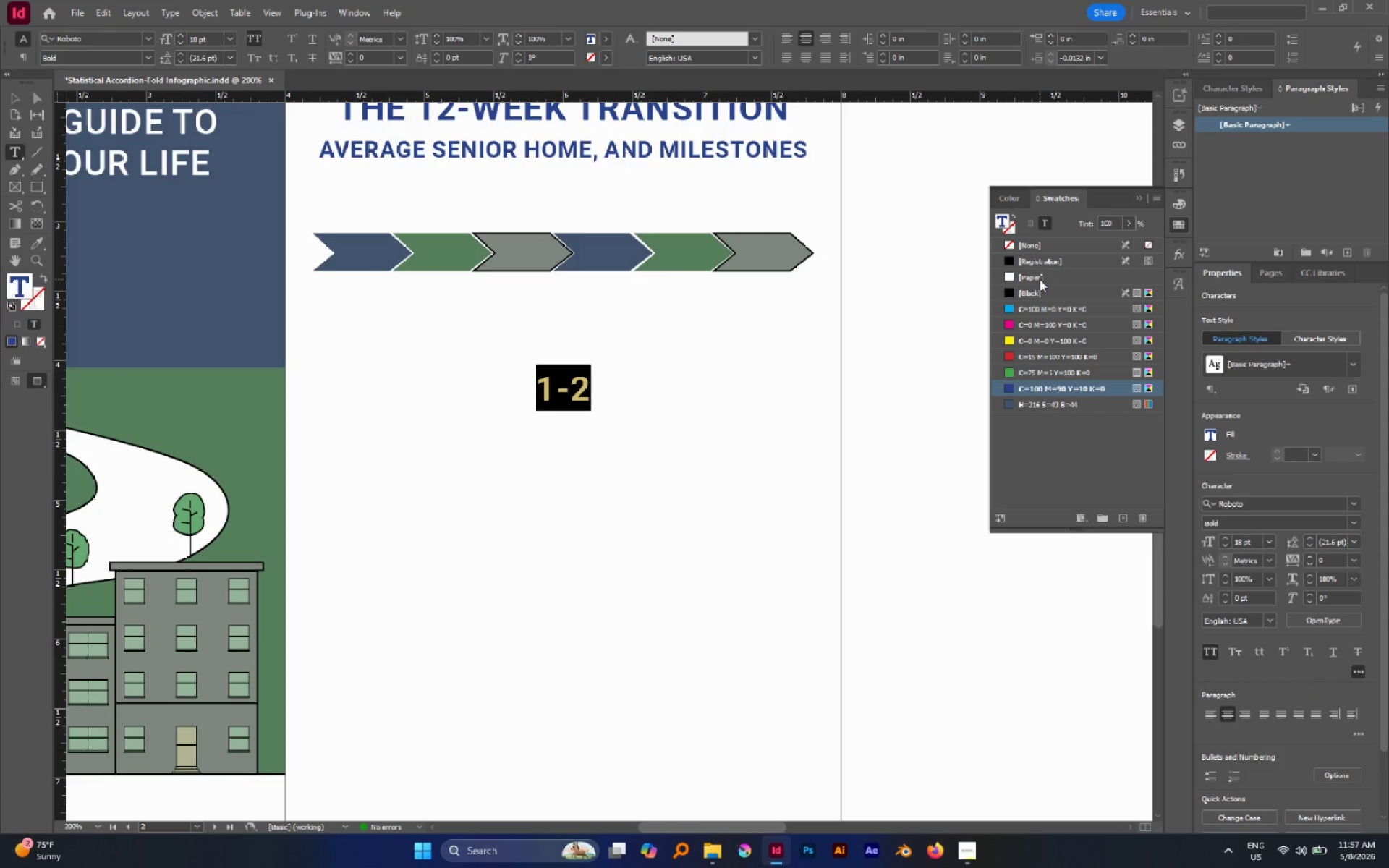 
left_click([1040, 279])
 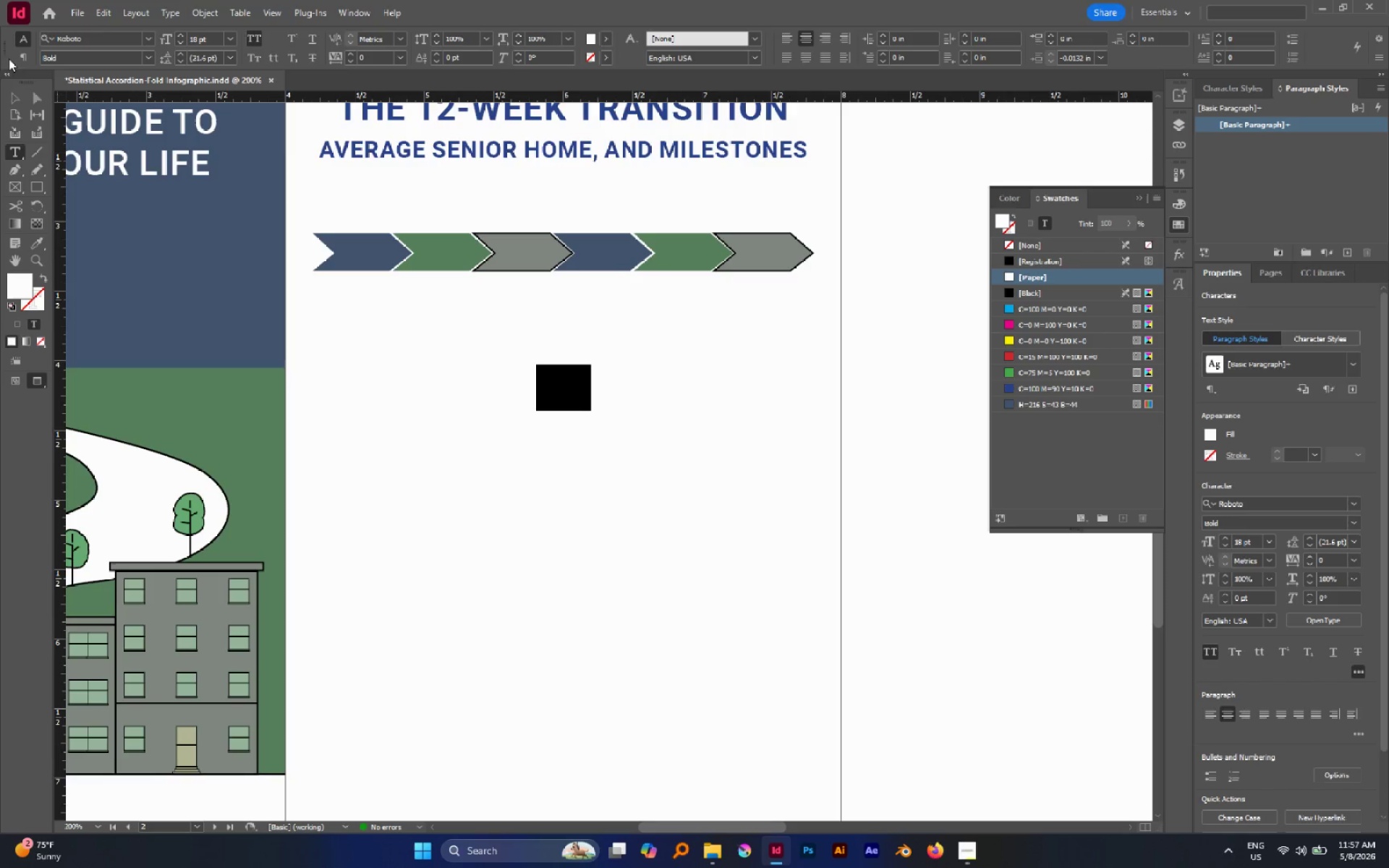 
left_click([21, 101])
 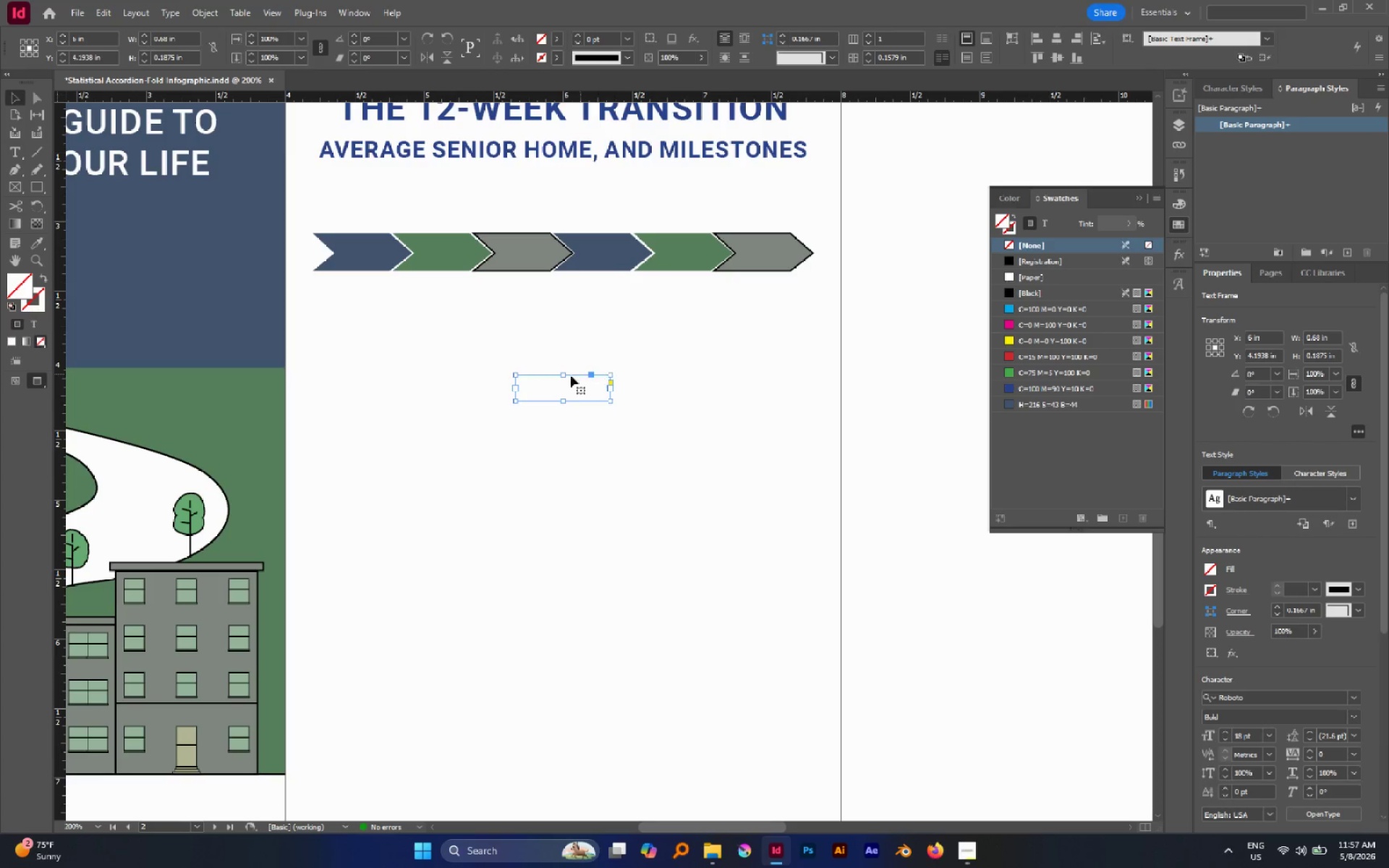 
left_click_drag(start_coordinate=[558, 394], to_coordinate=[351, 254])
 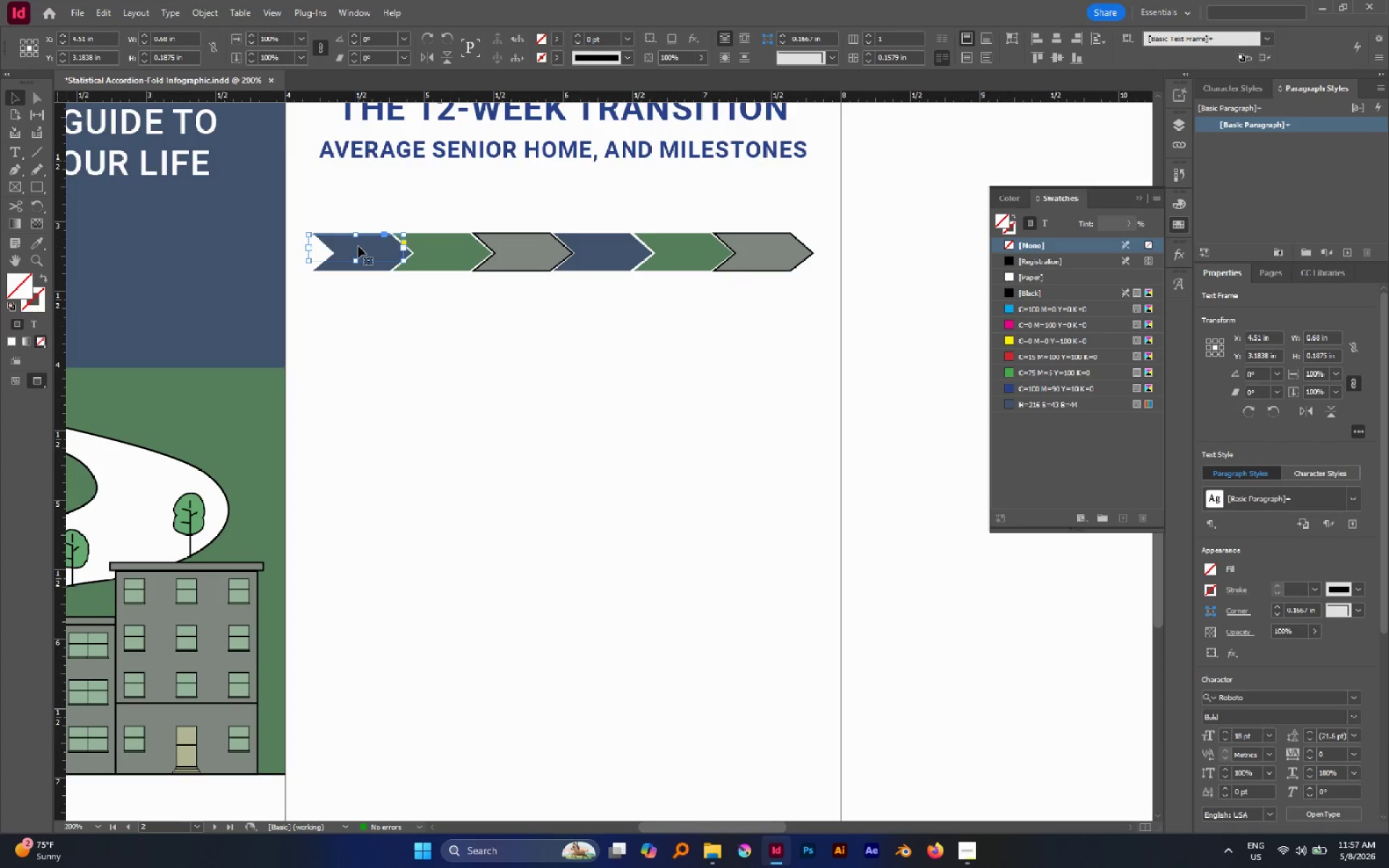 
key(Control+Shift+BracketRight)
 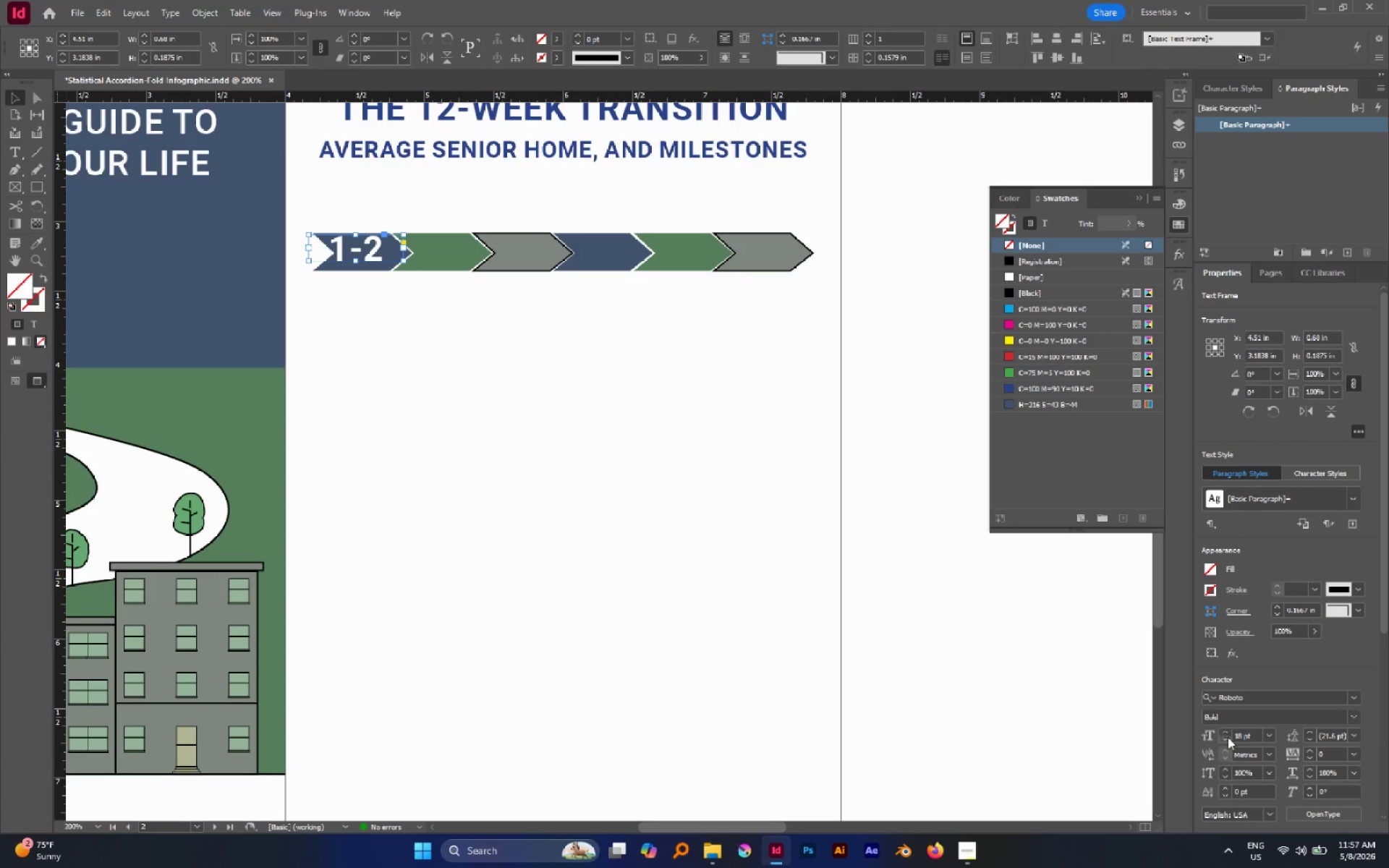 
double_click([1228, 737])
 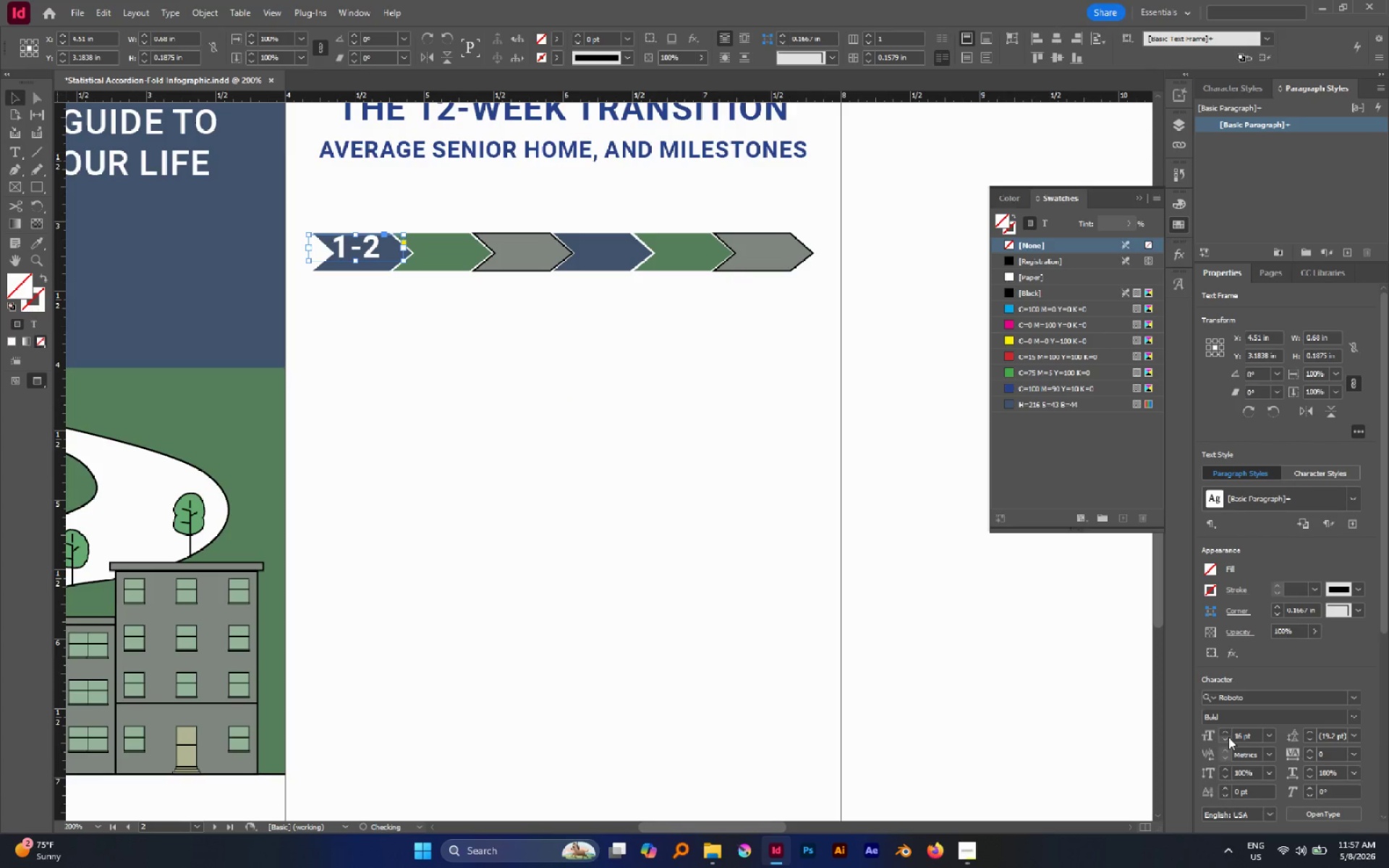 
triple_click([1228, 737])
 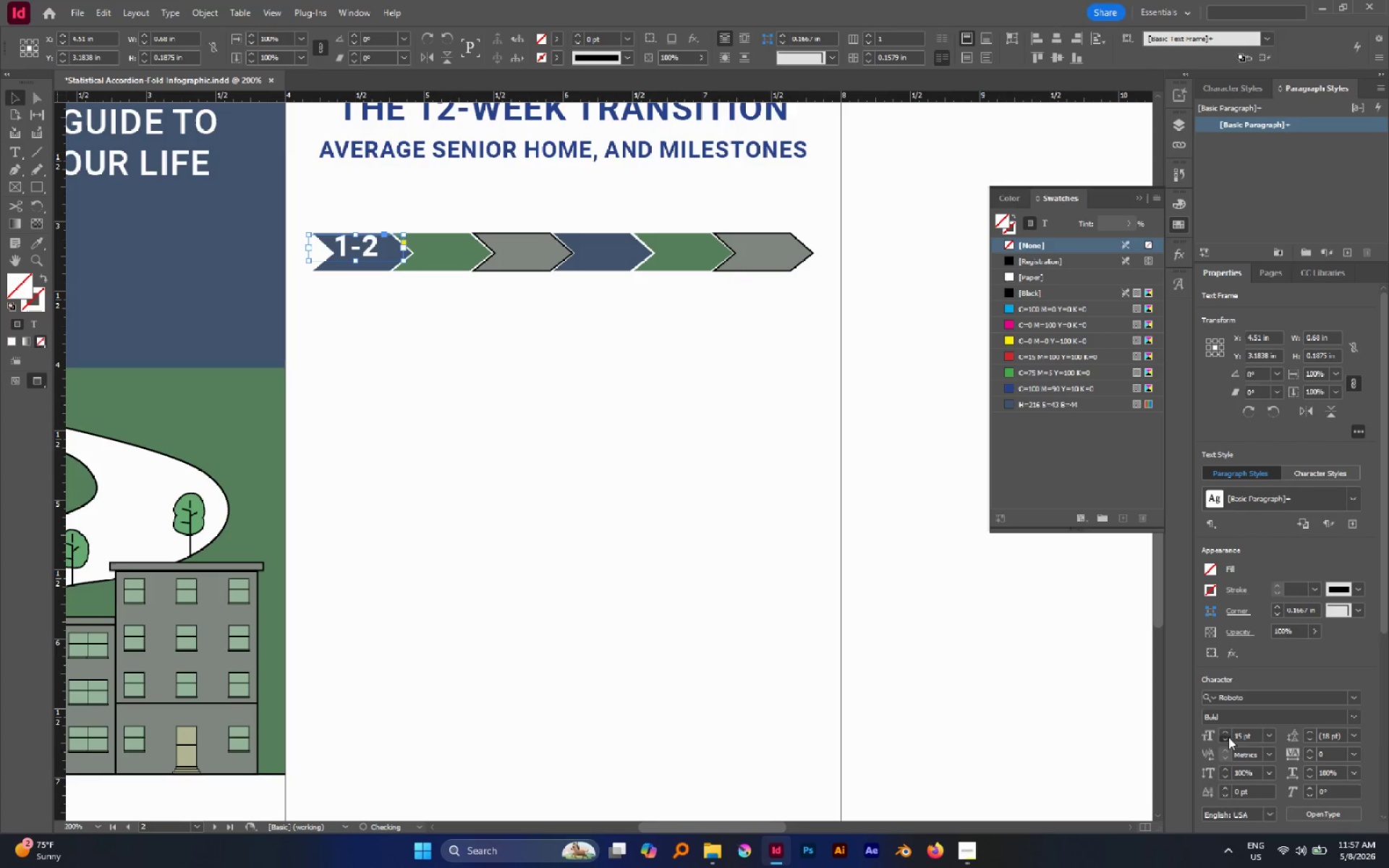 
triple_click([1228, 737])
 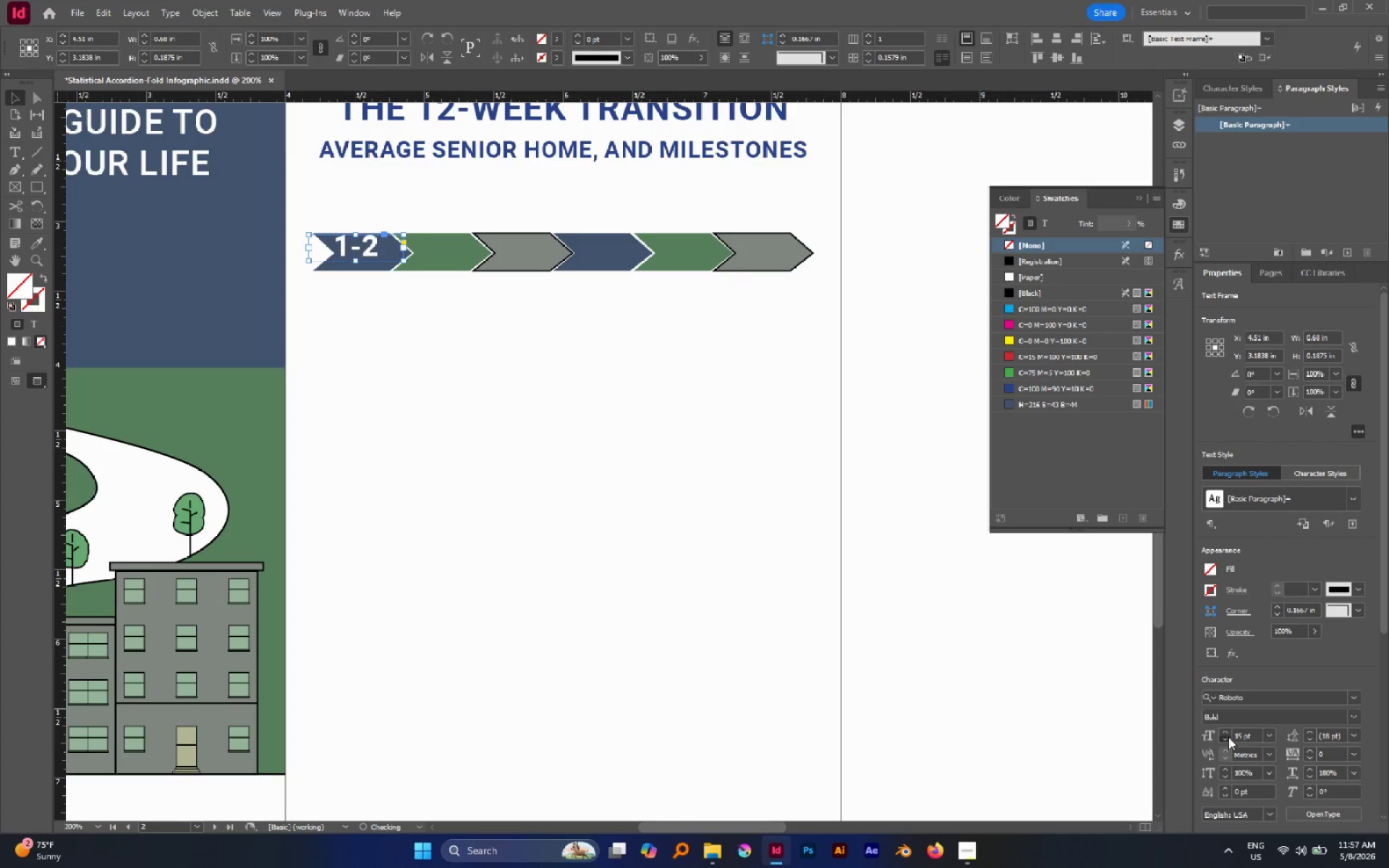 
triple_click([1228, 737])
 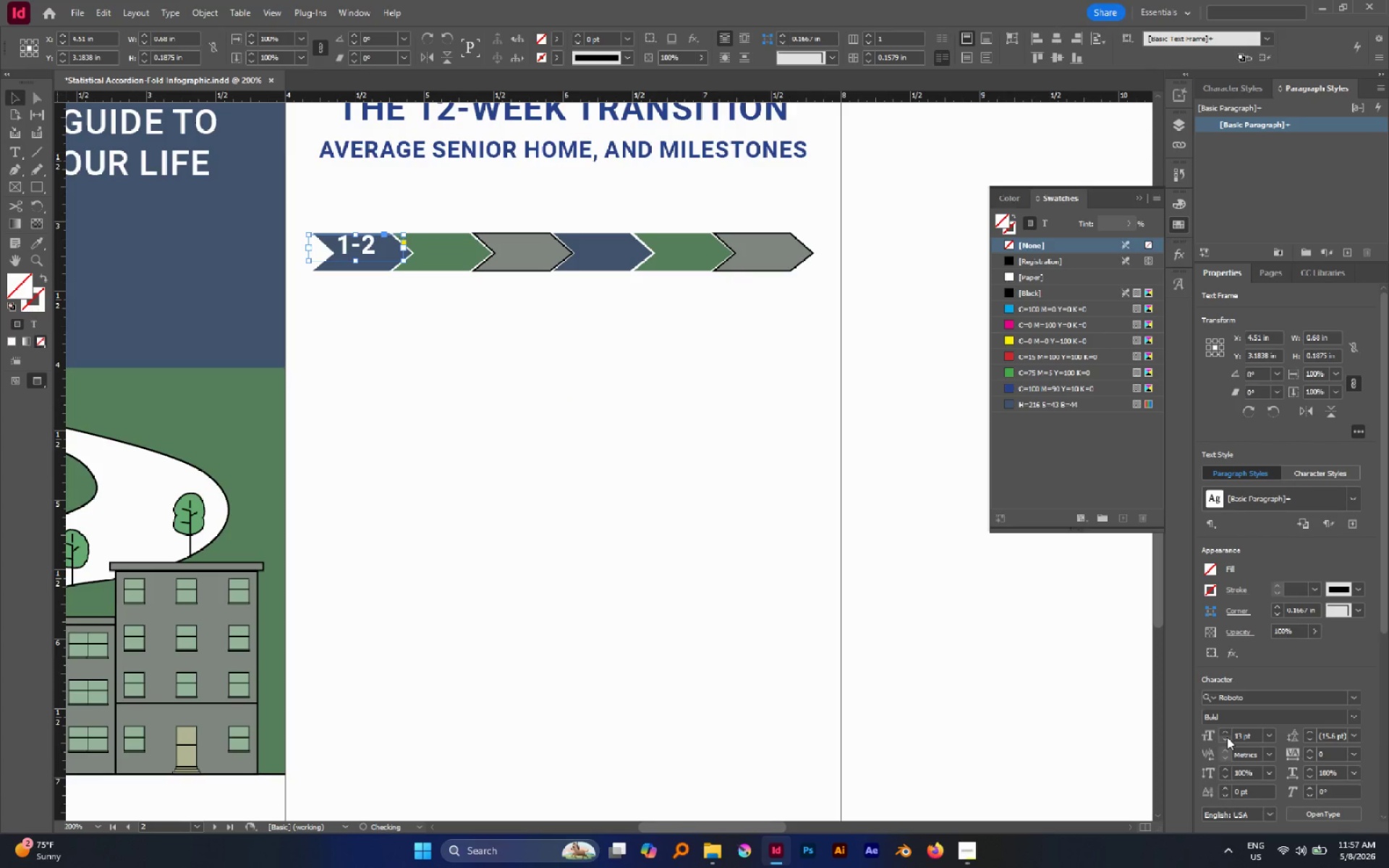 
triple_click([1227, 737])
 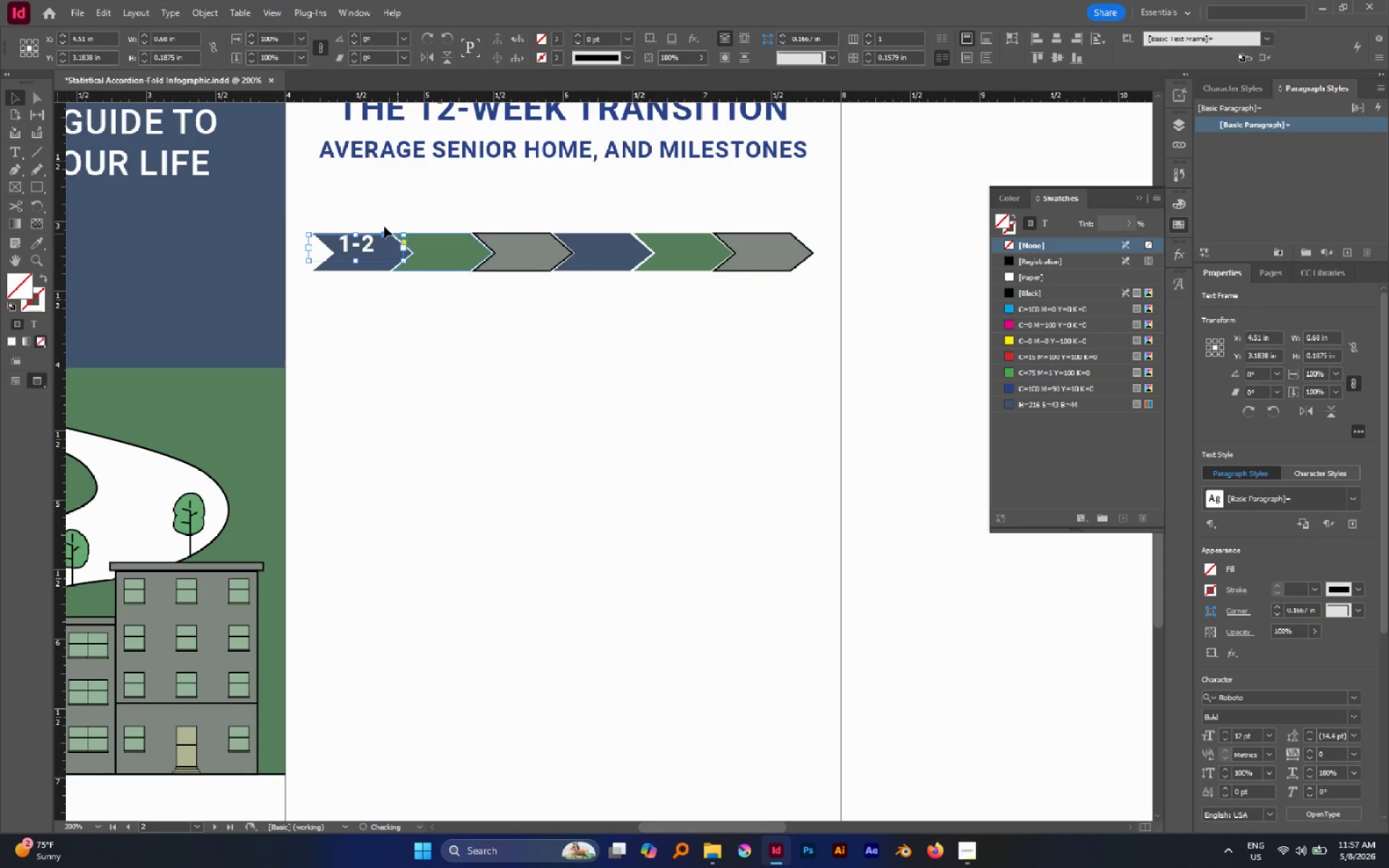 
hold_key(key=AltLeft, duration=0.55)
scroll: coordinate [375, 221], scroll_direction: none, amount: 0.0
 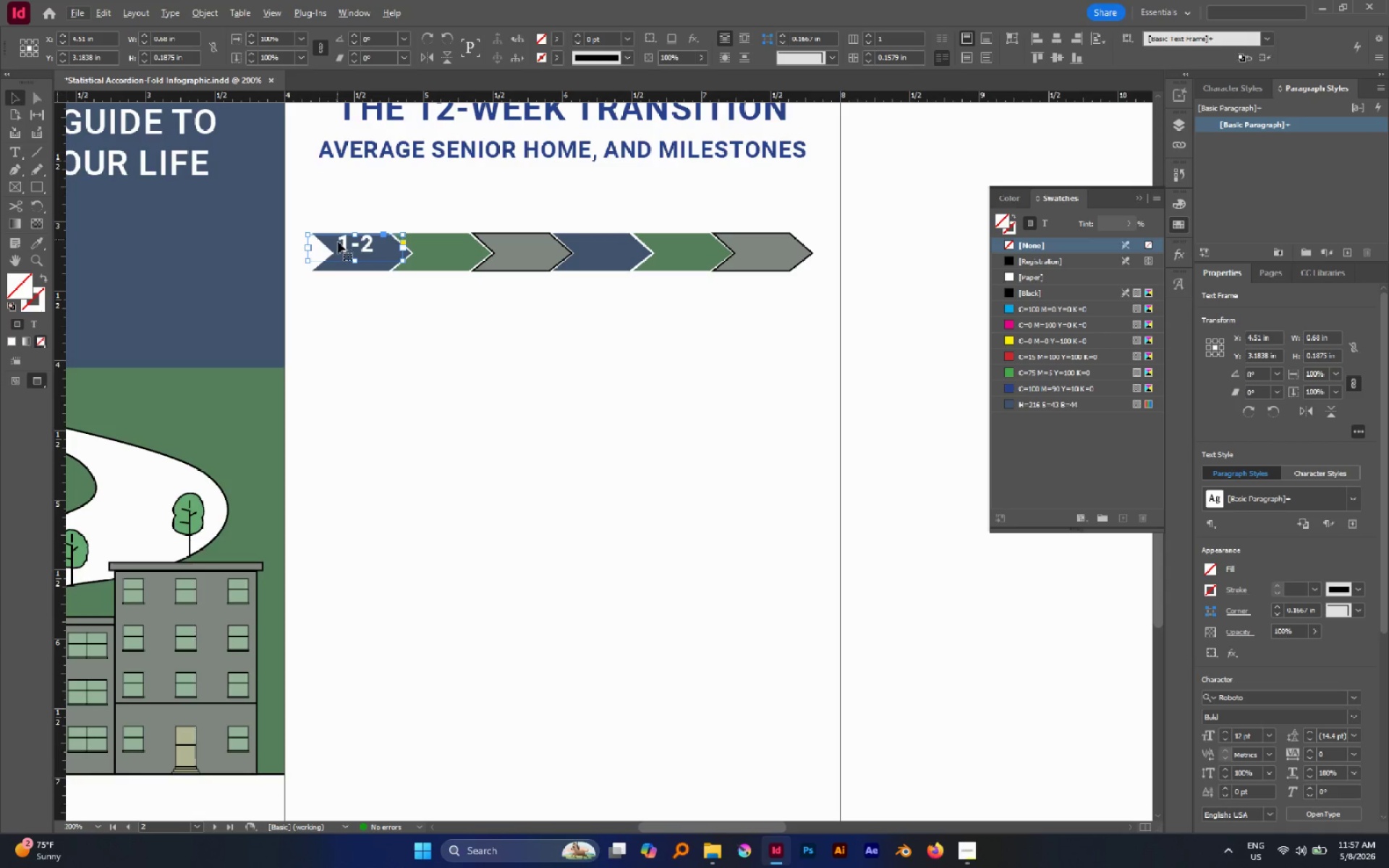 
hold_key(key=AltLeft, duration=0.66)
 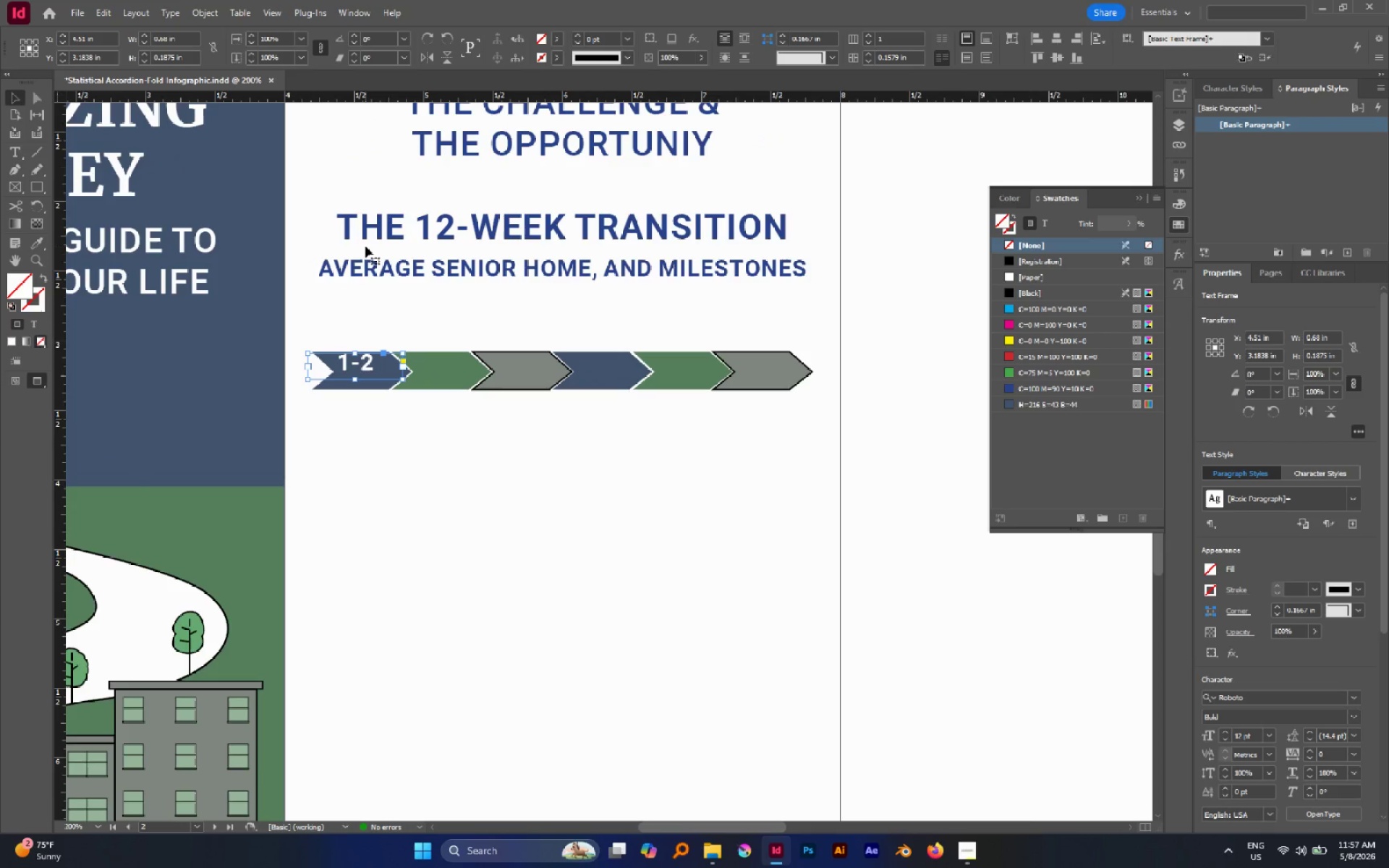 
scroll: coordinate [365, 246], scroll_direction: up, amount: 2.0
 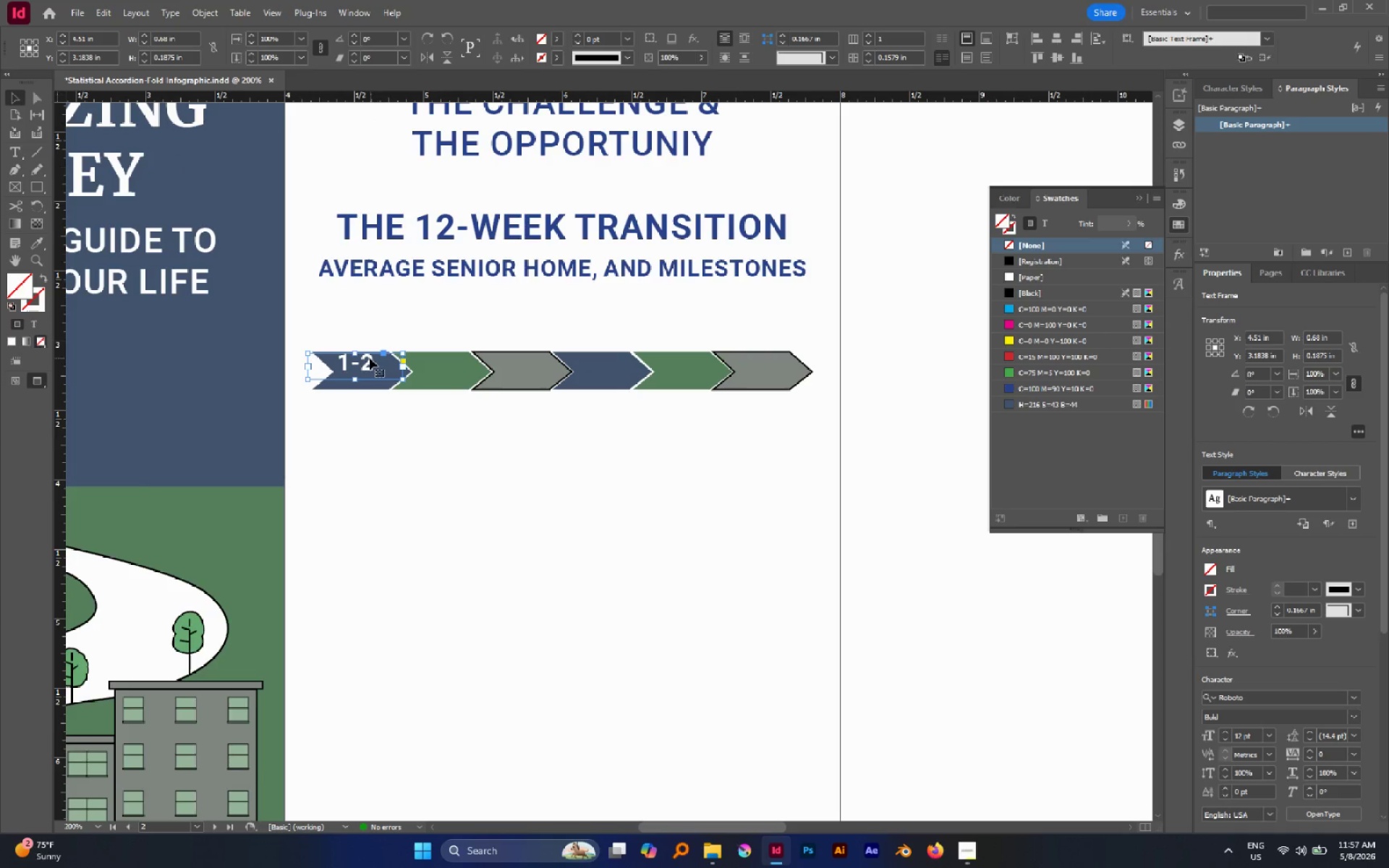 
left_click_drag(start_coordinate=[370, 358], to_coordinate=[370, 363])
 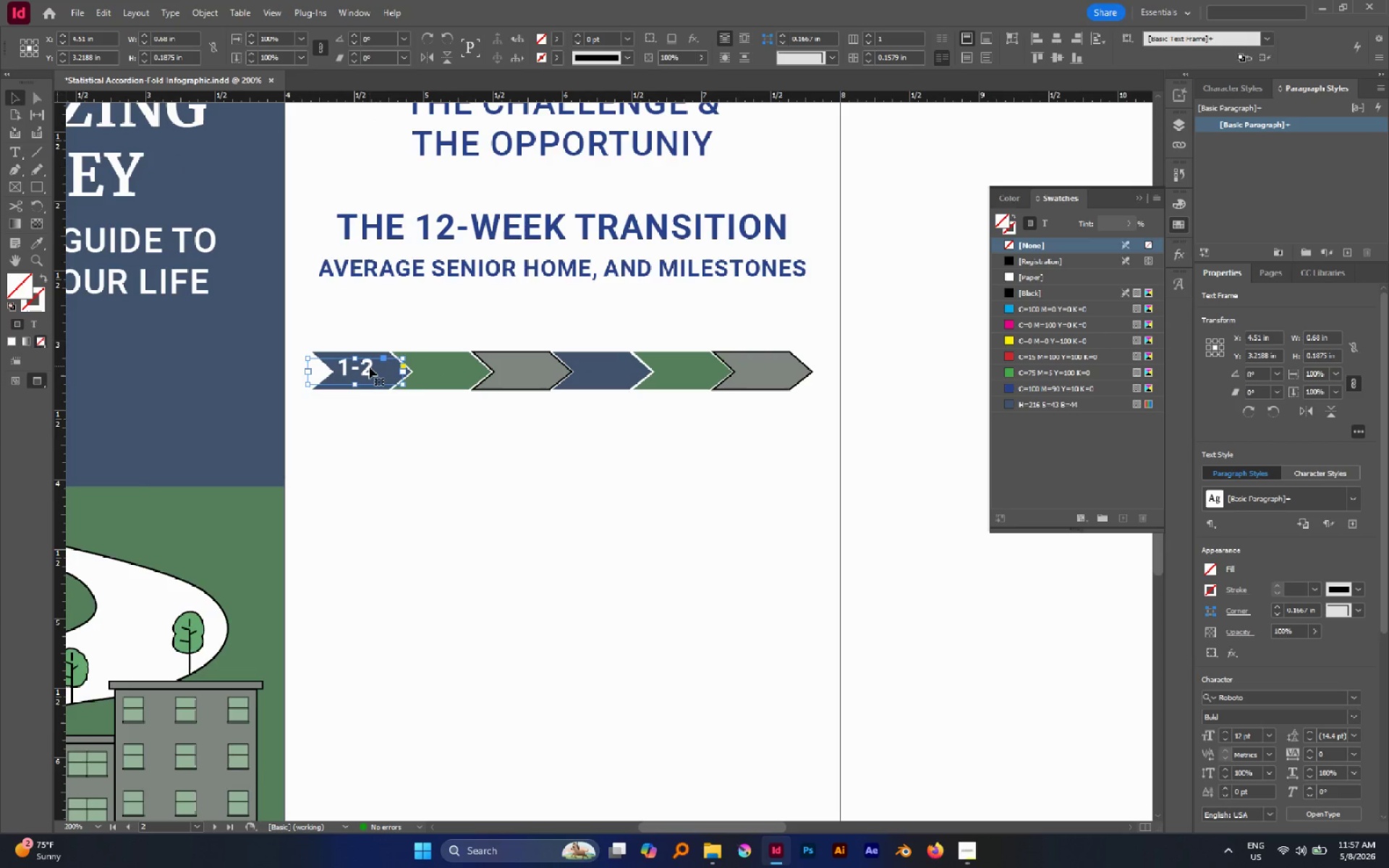 
hold_key(key=ShiftLeft, duration=0.61)
 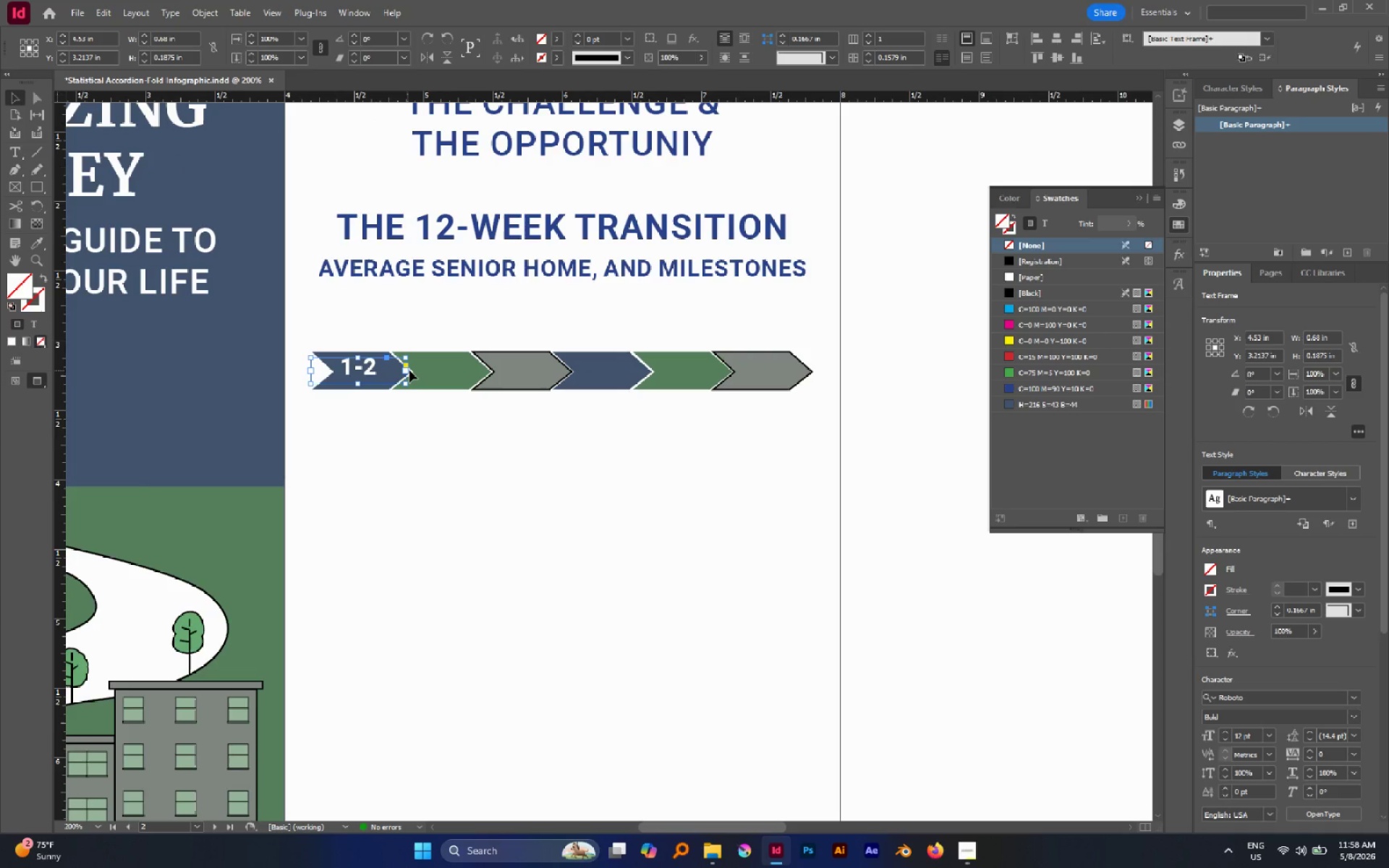 
double_click([407, 373])
 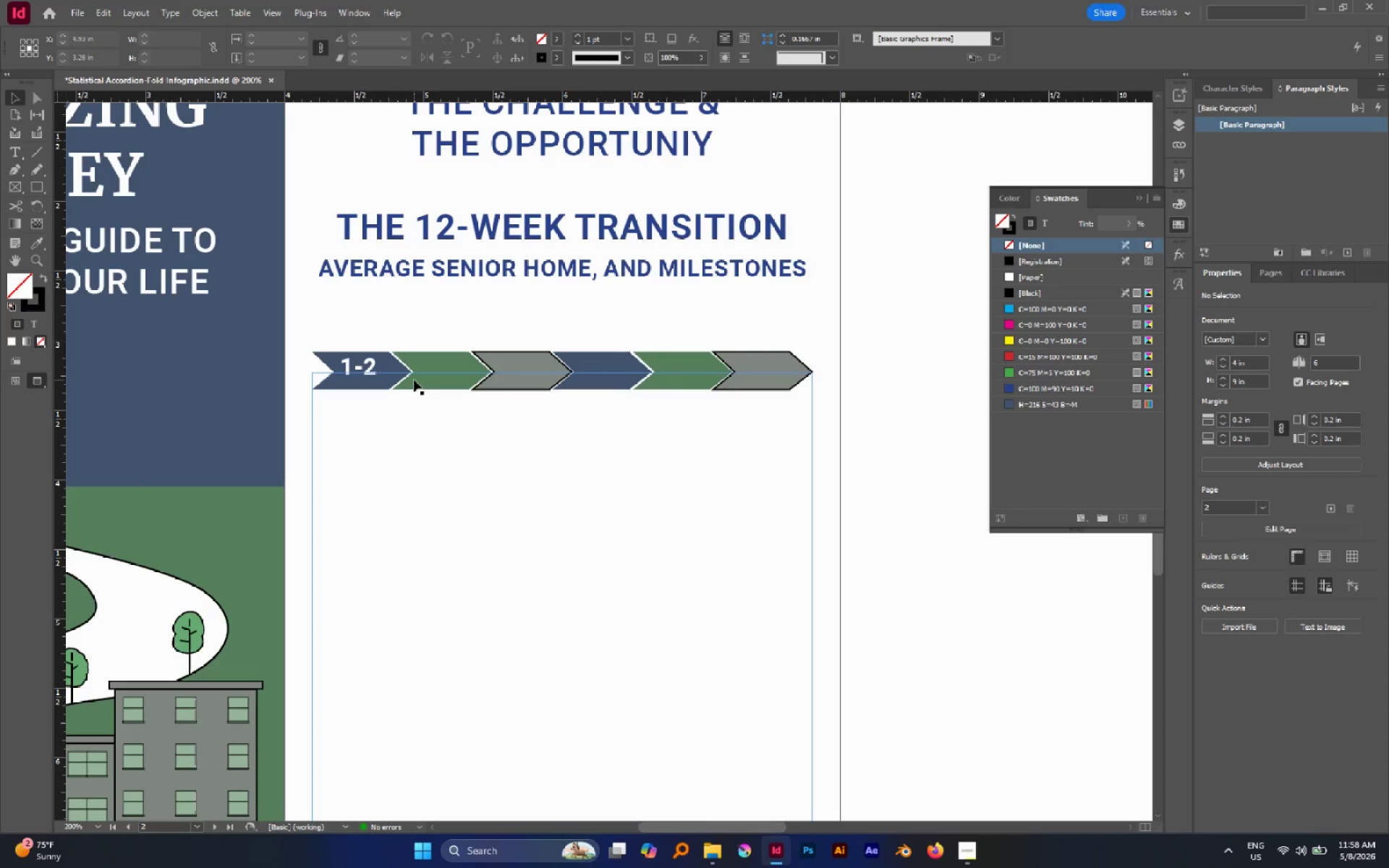 
key(Control+ControlLeft)
 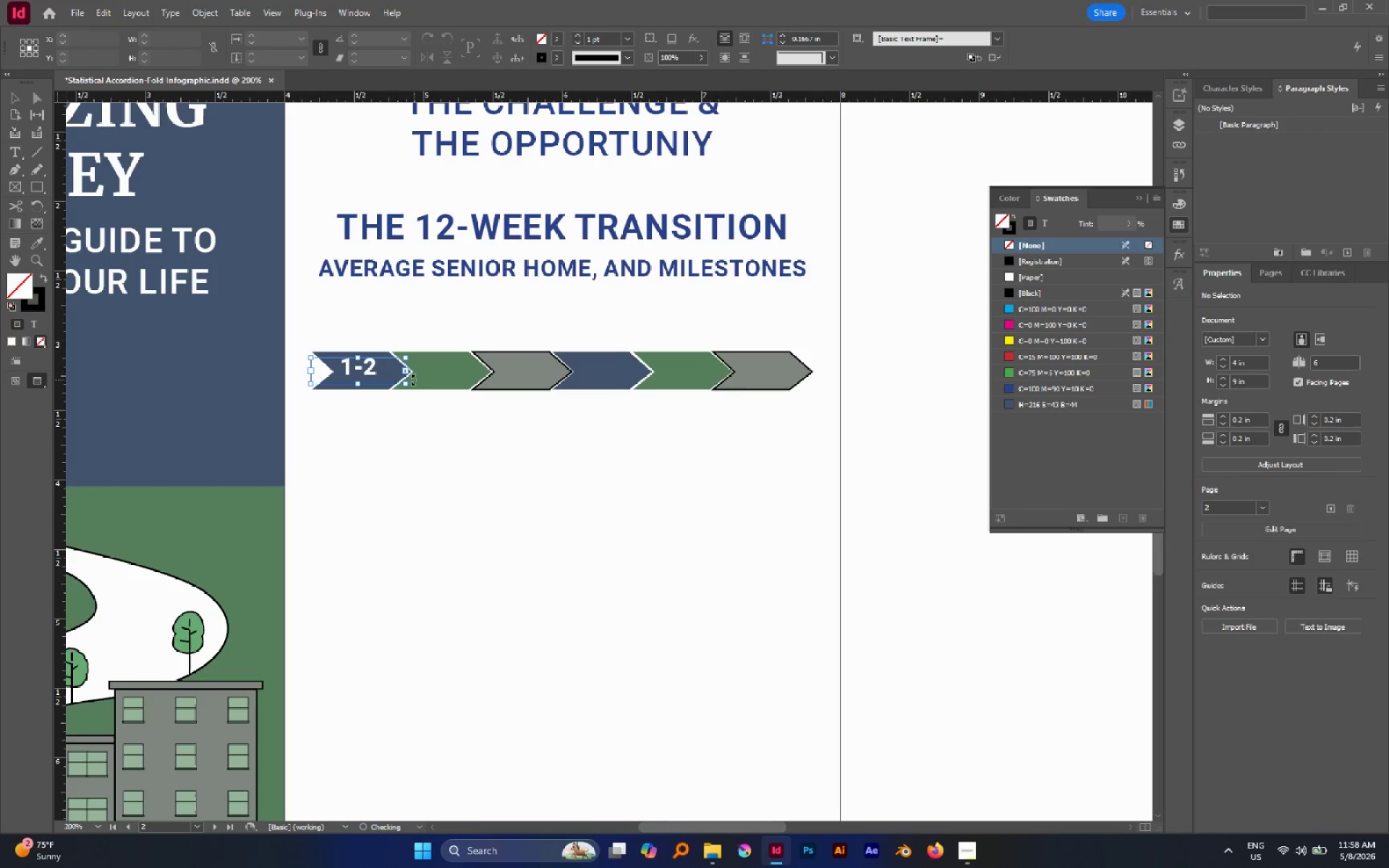 
key(Control+Z)
 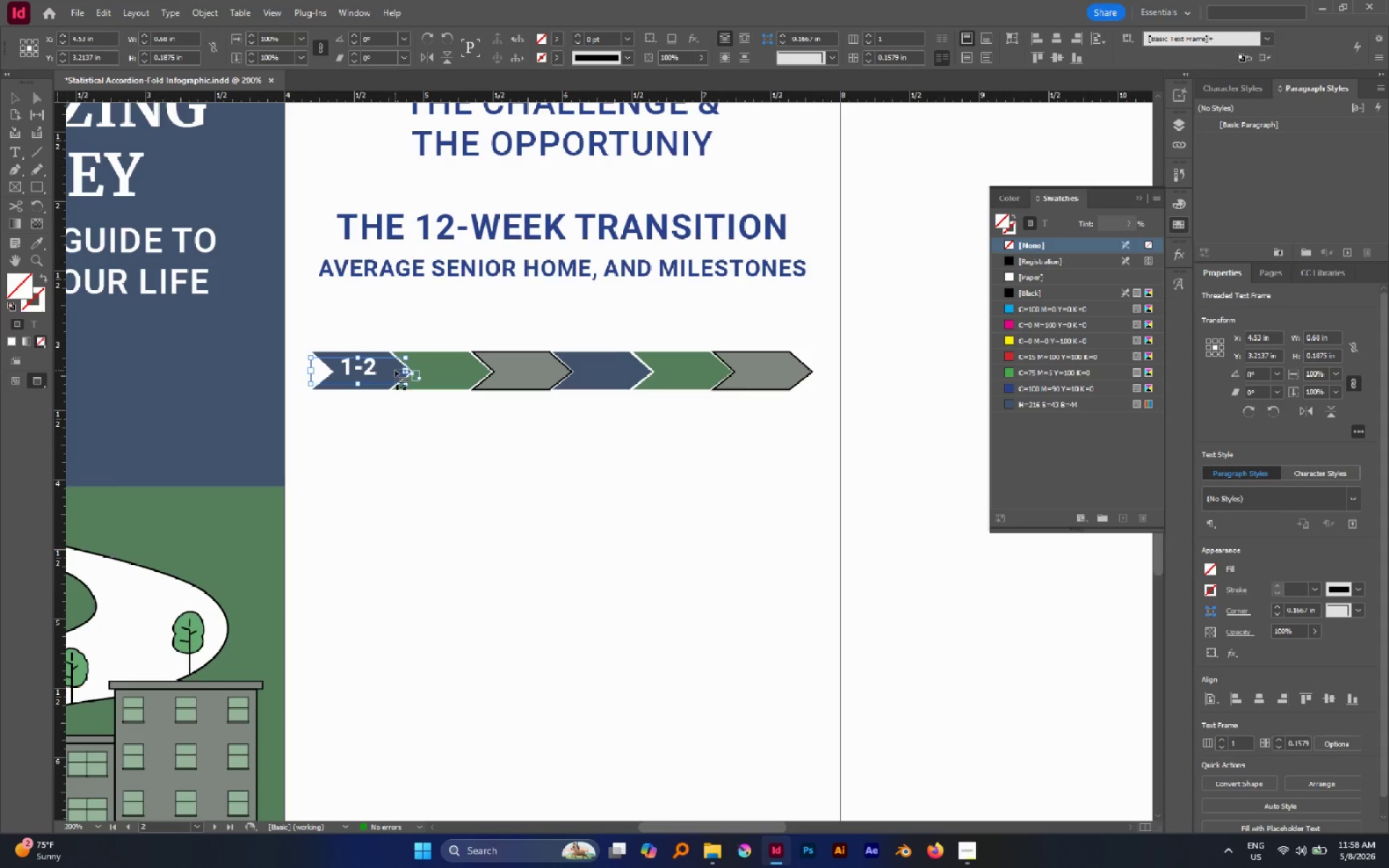 
key(Escape)
 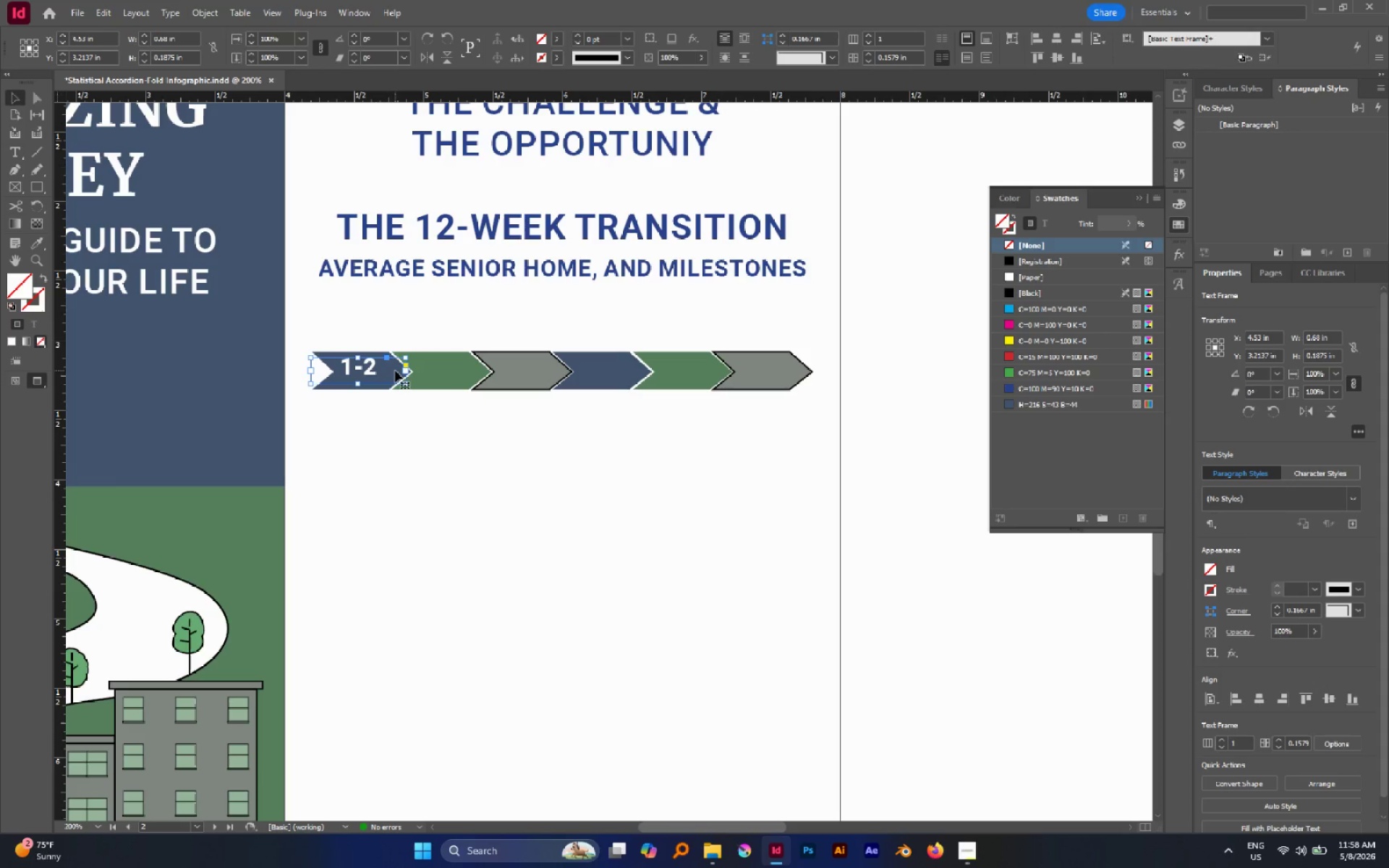 
key(V)
 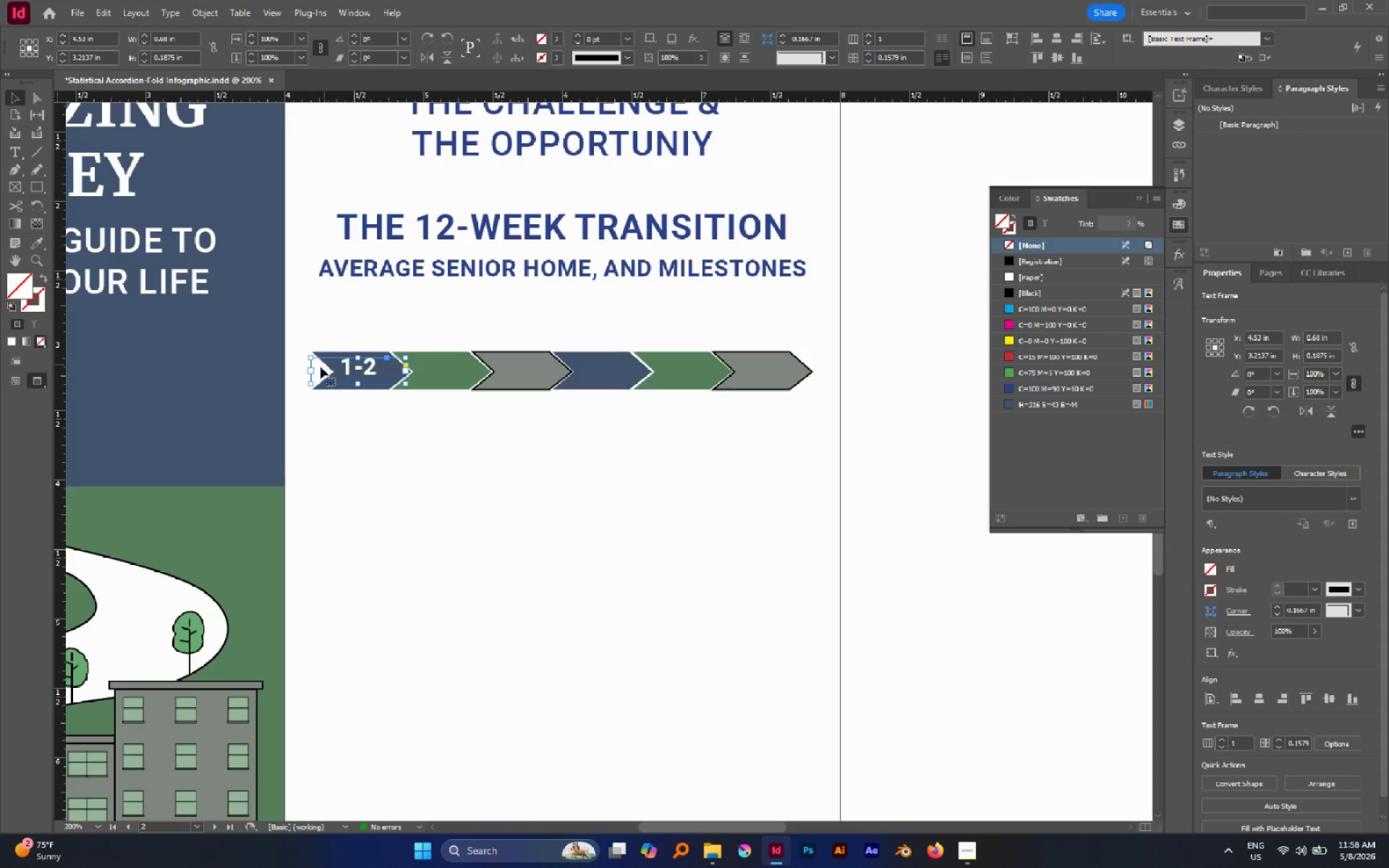 
hold_key(key=AltLeft, duration=2.19)
left_click_drag(start_coordinate=[311, 369], to_coordinate=[330, 371])
 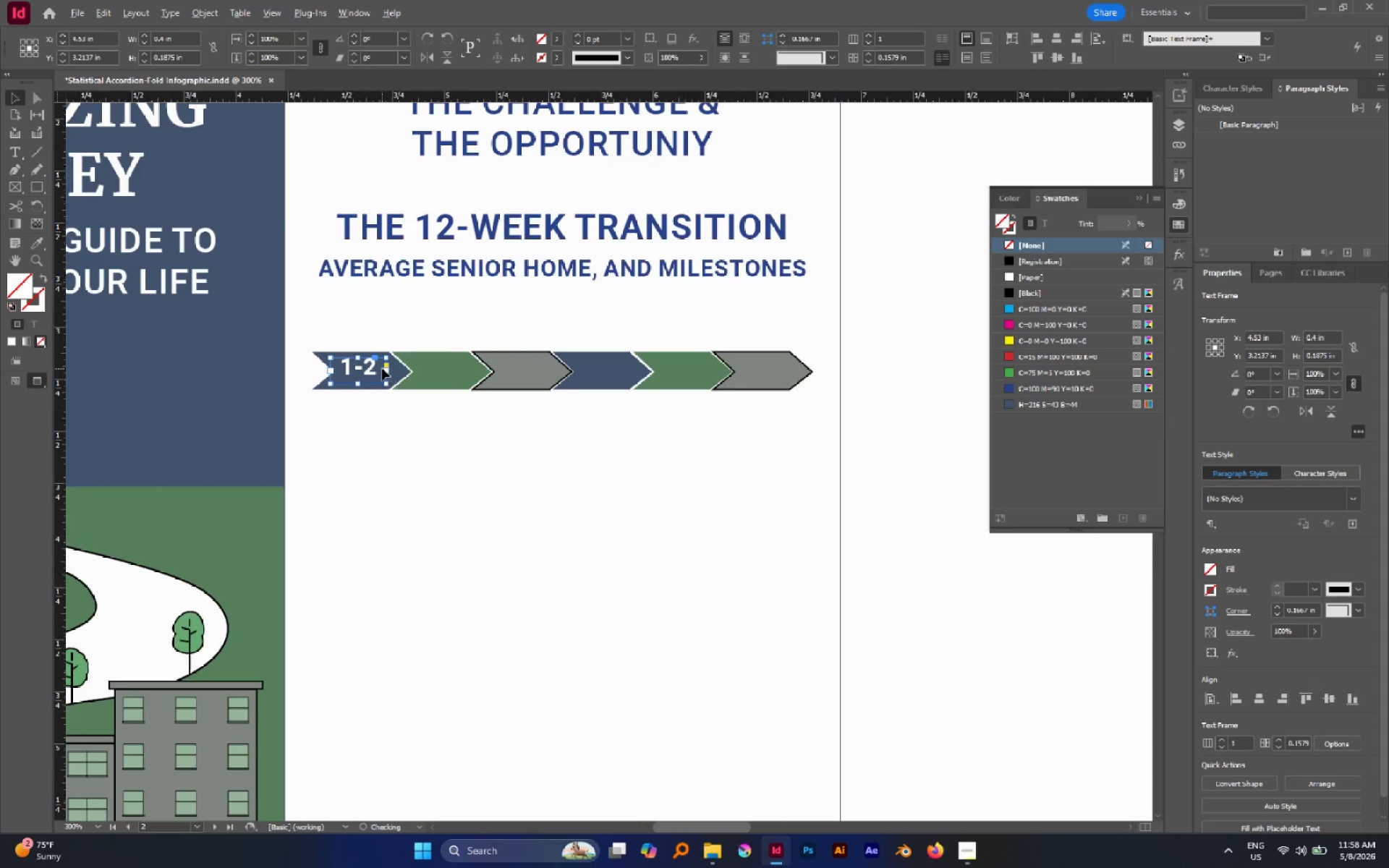 
hold_key(key=AltLeft, duration=0.44)
scroll: coordinate [382, 368], scroll_direction: up, amount: 4.0
 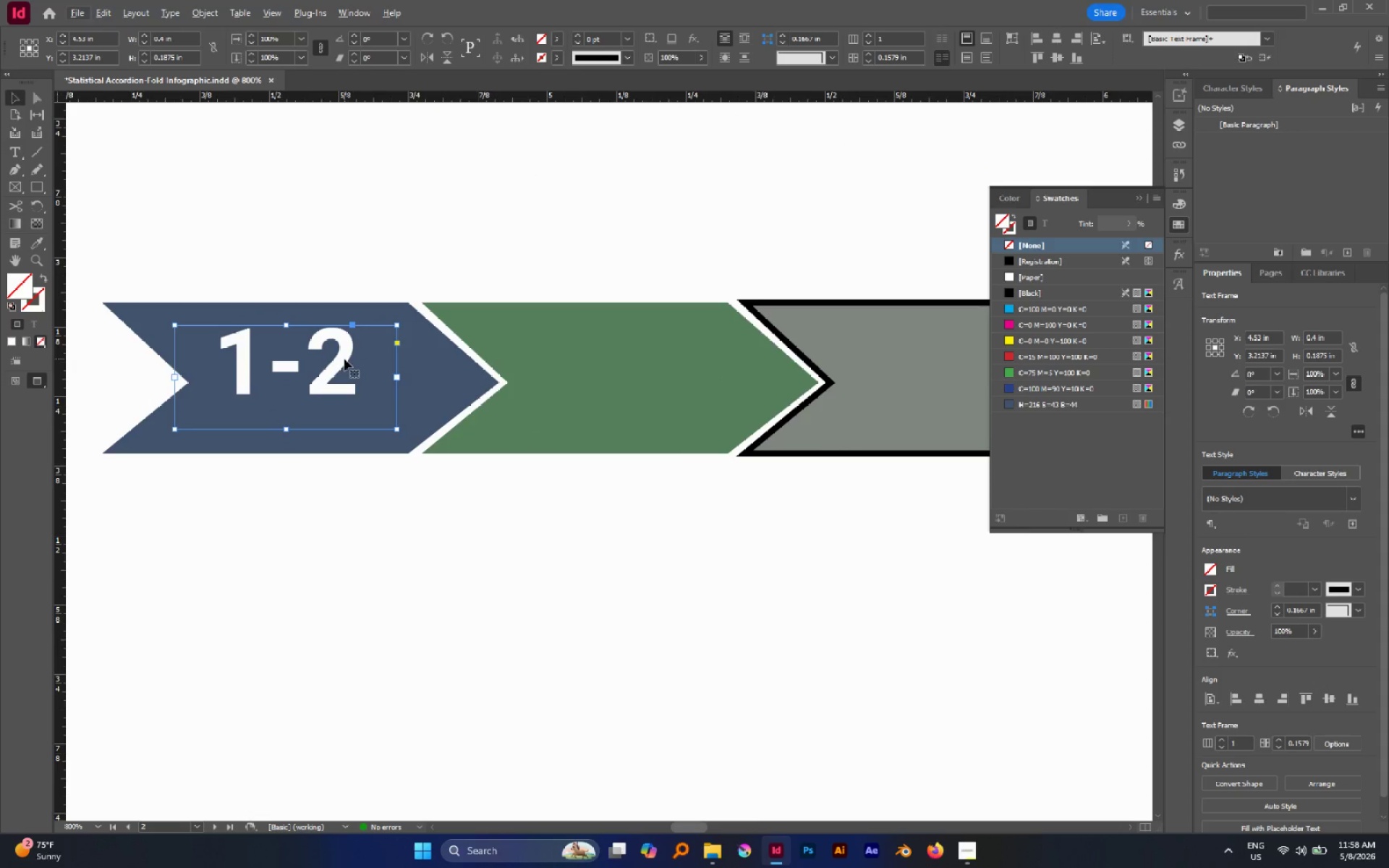 
left_click_drag(start_coordinate=[344, 359], to_coordinate=[346, 368])
 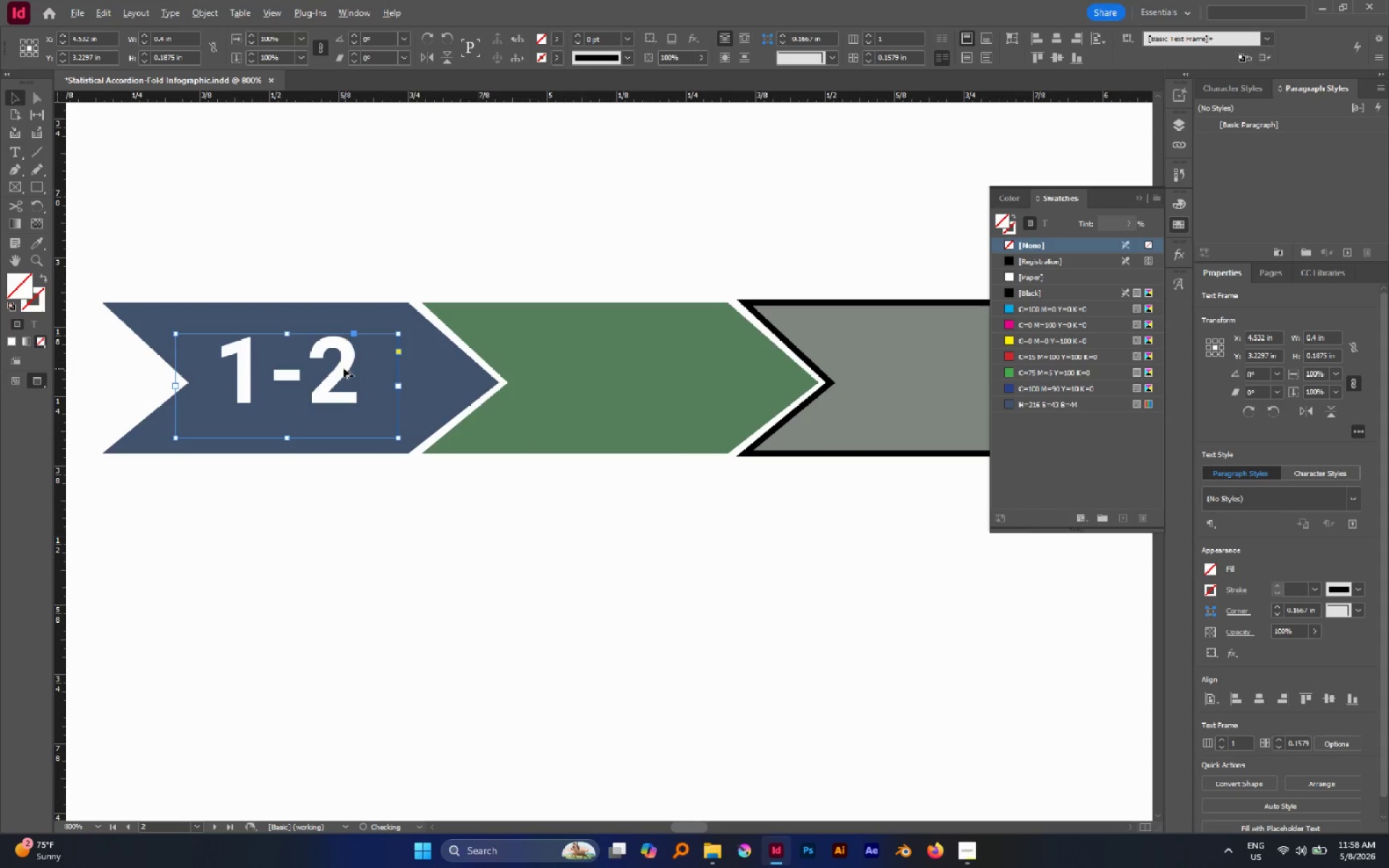 
hold_key(key=AltLeft, duration=1.38)
left_click_drag(start_coordinate=[344, 368], to_coordinate=[676, 372])
 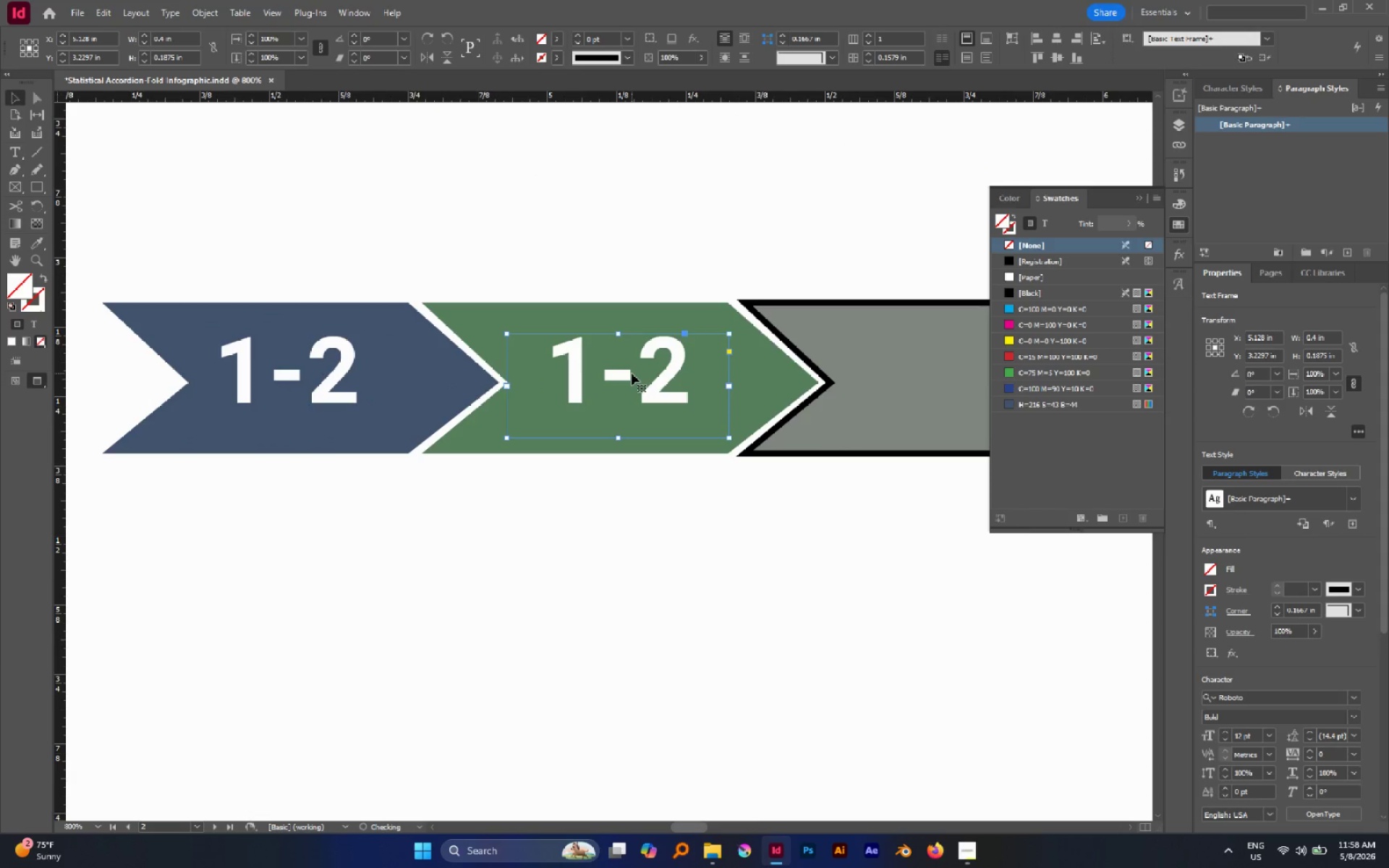 
hold_key(key=ShiftLeft, duration=1.03)
 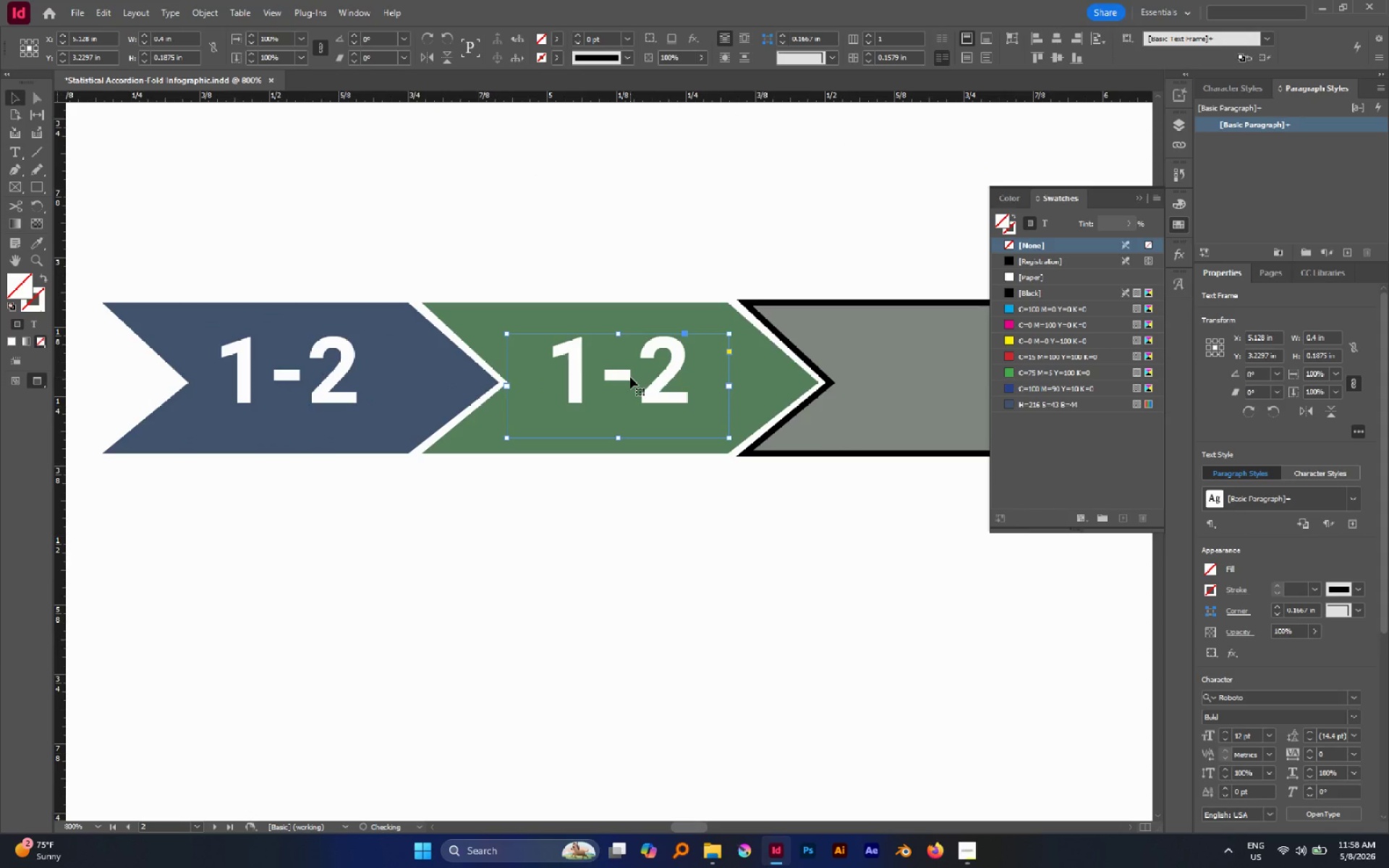 
double_click([630, 377])
 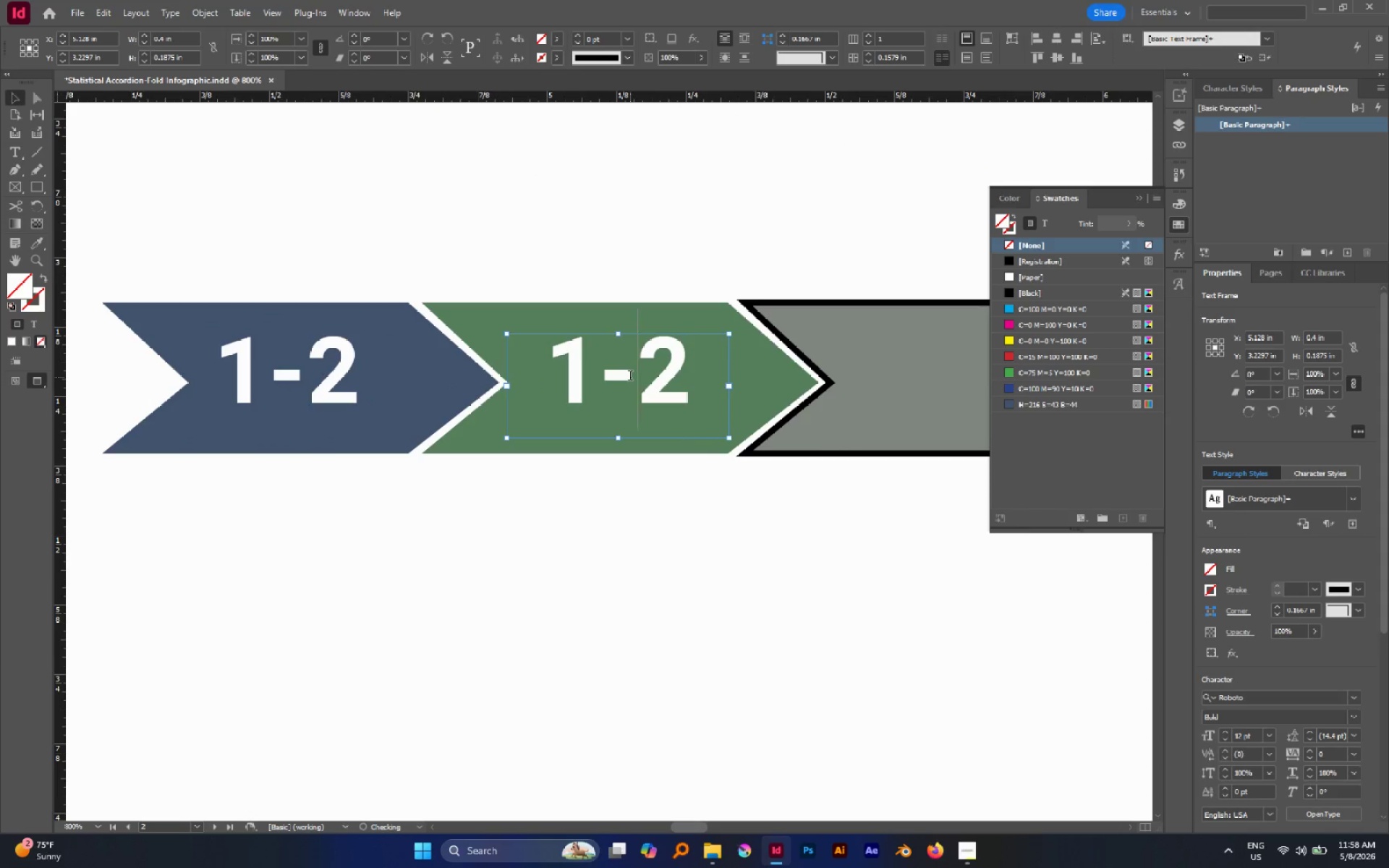 
triple_click([630, 377])
 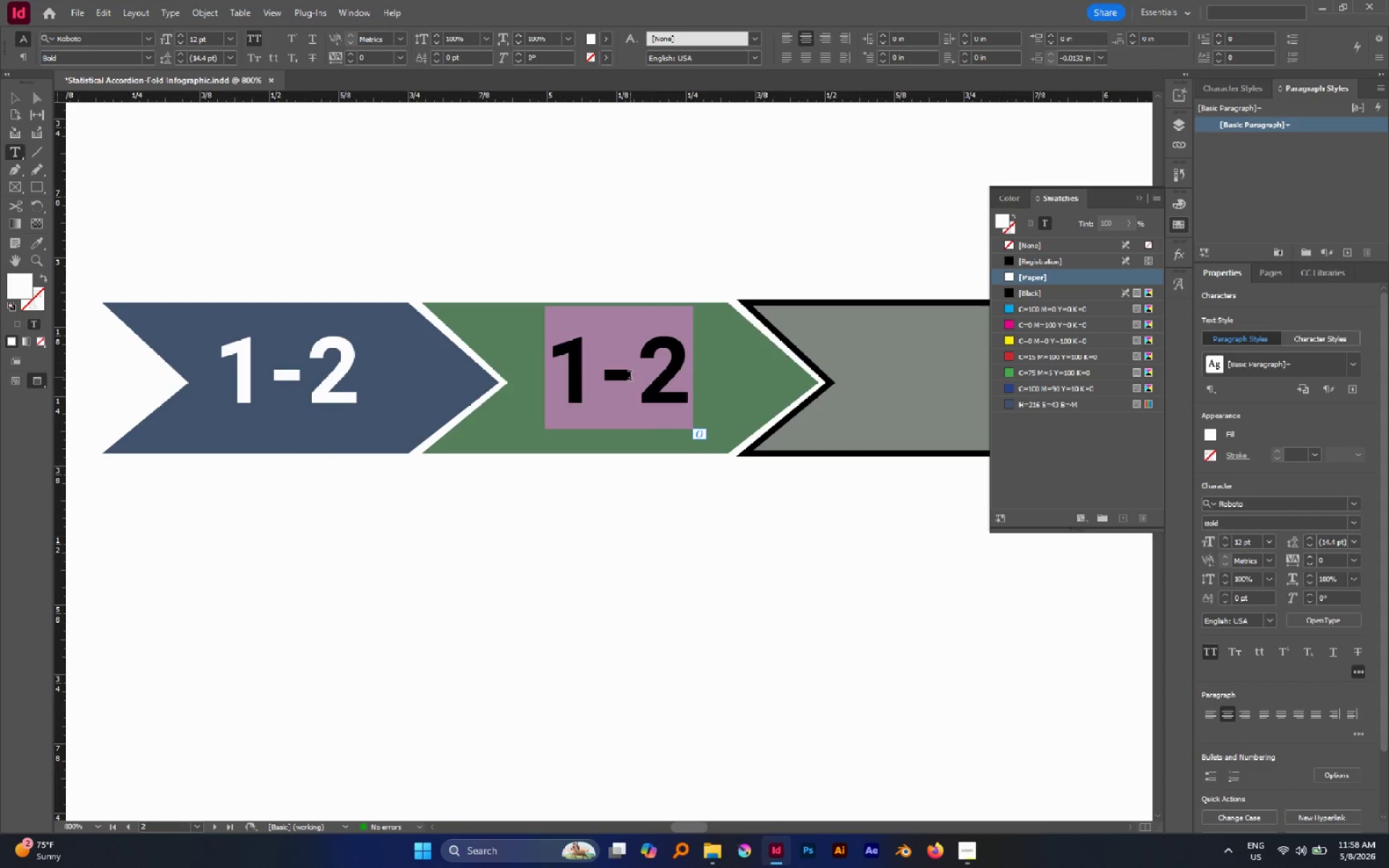 
key(3)
 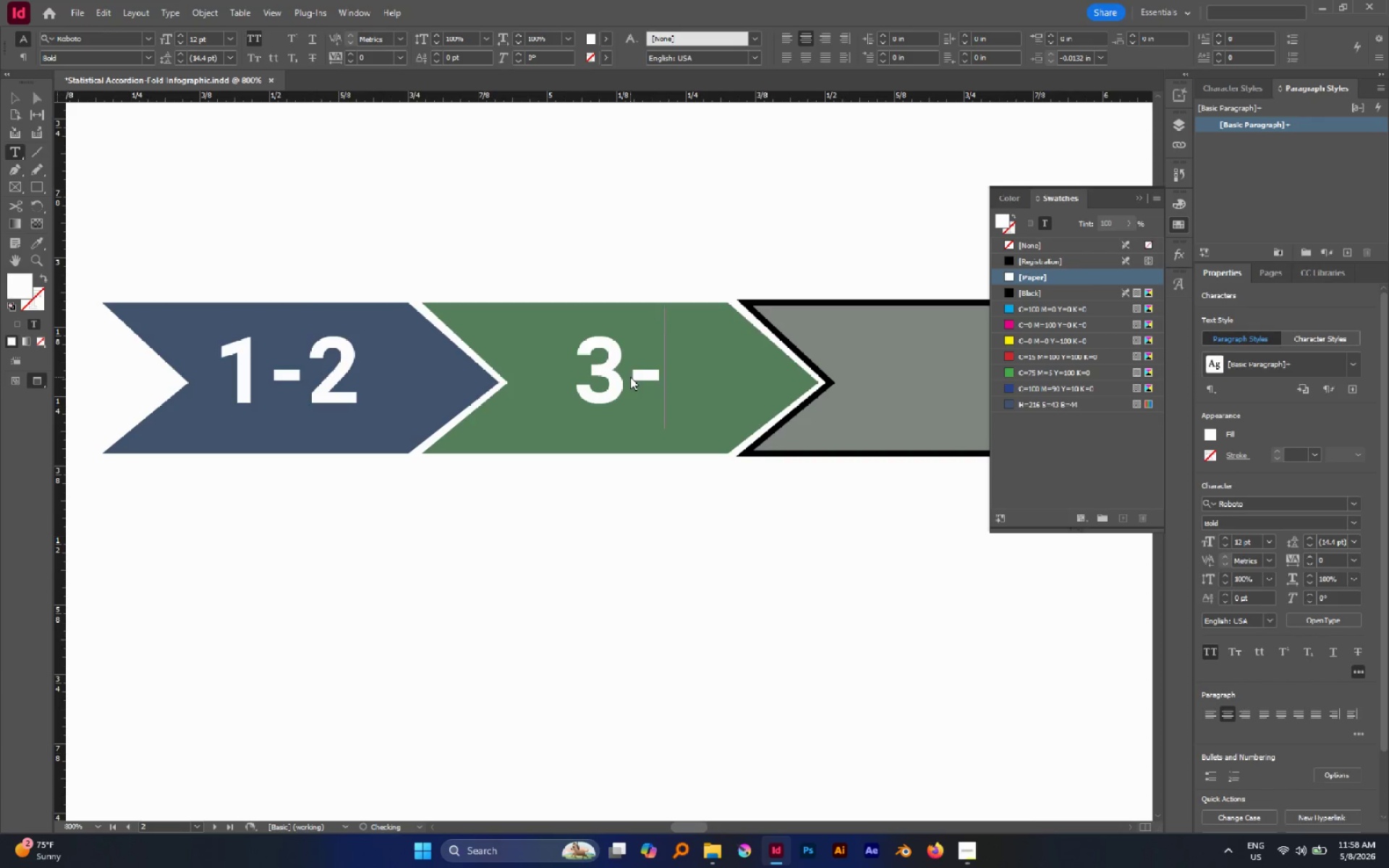 
key(Minus)
 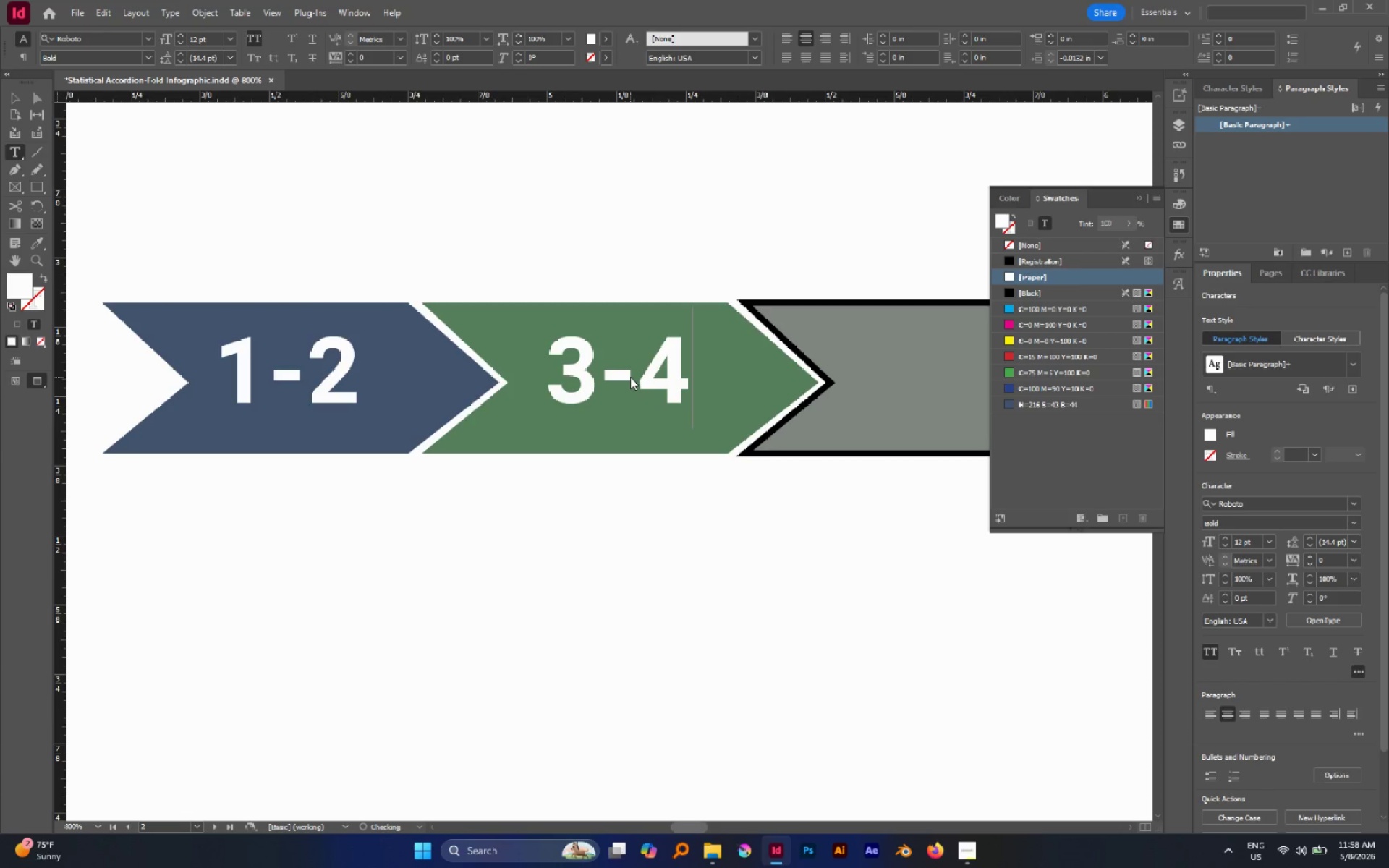 
key(4)
 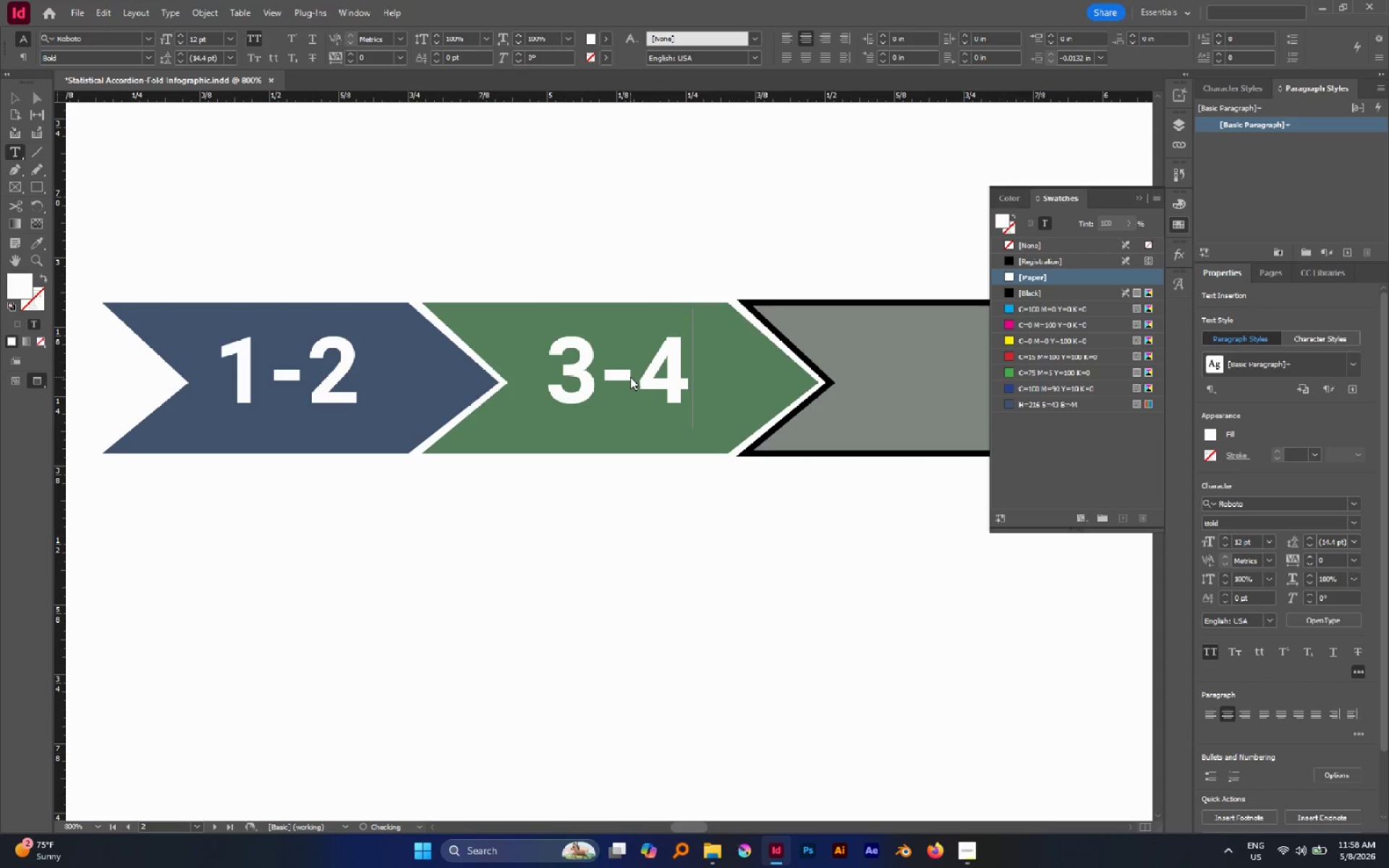 
key(Escape)
 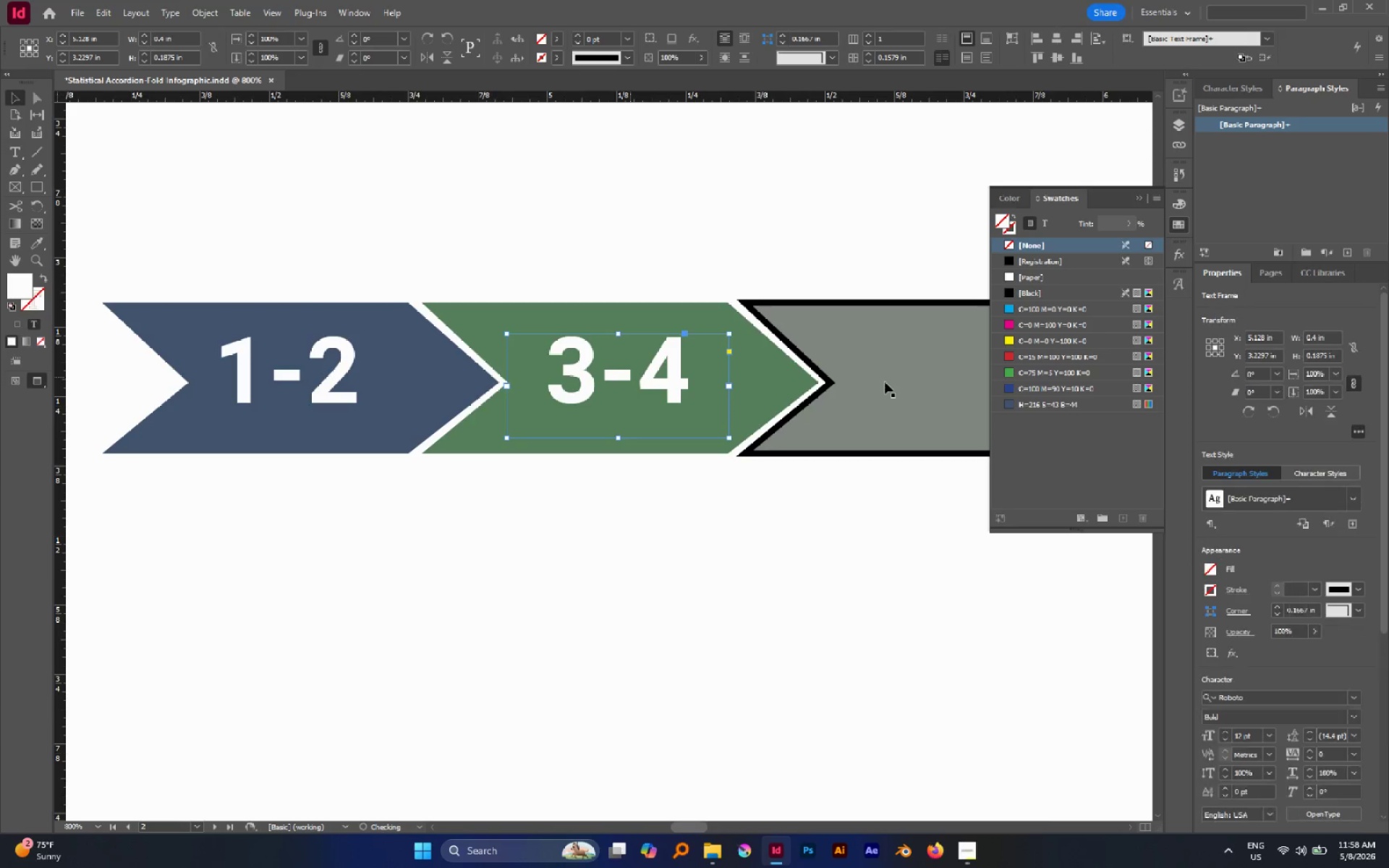 
hold_key(key=Space, duration=0.45)
 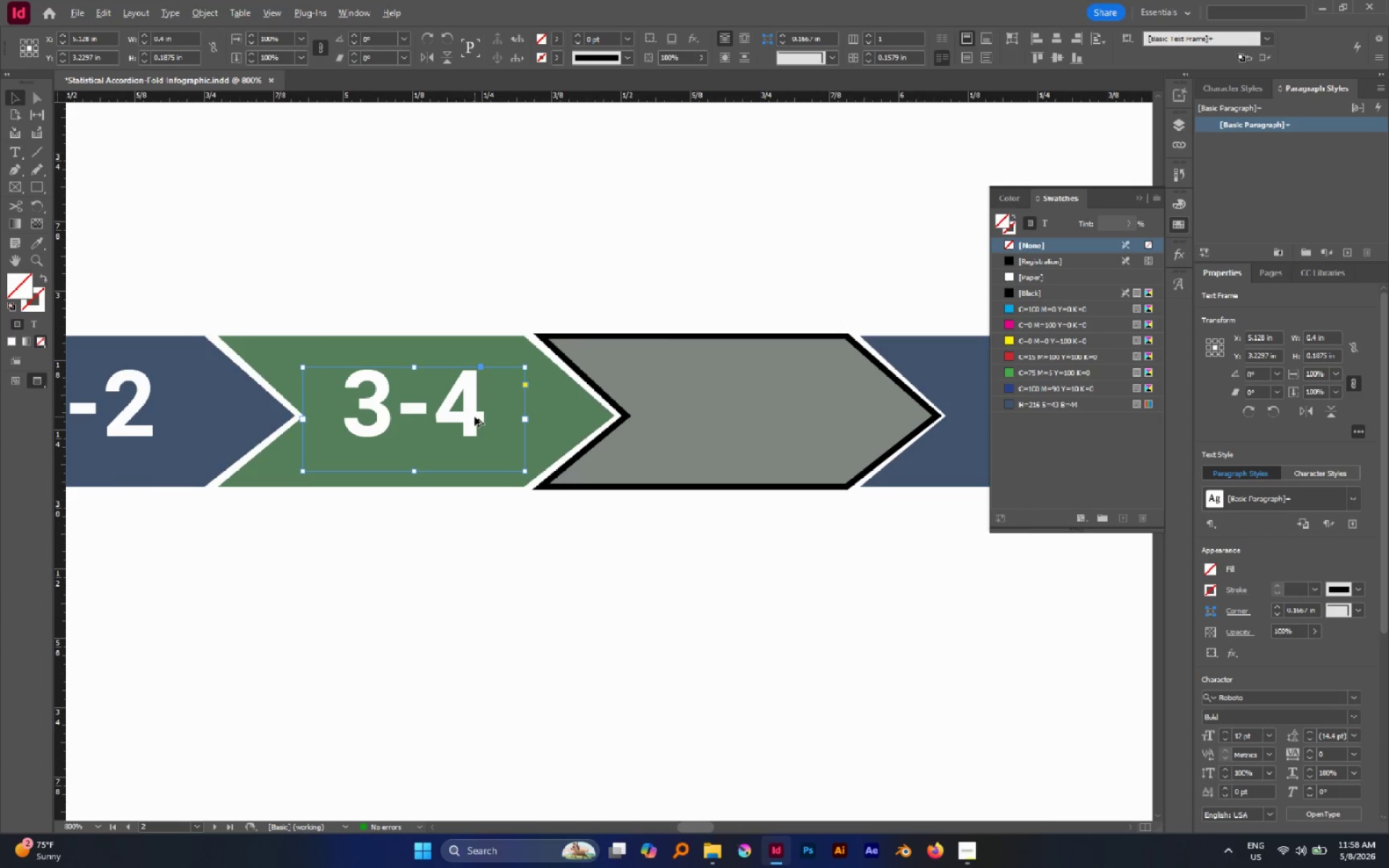 
left_click_drag(start_coordinate=[874, 384], to_coordinate=[671, 417])
 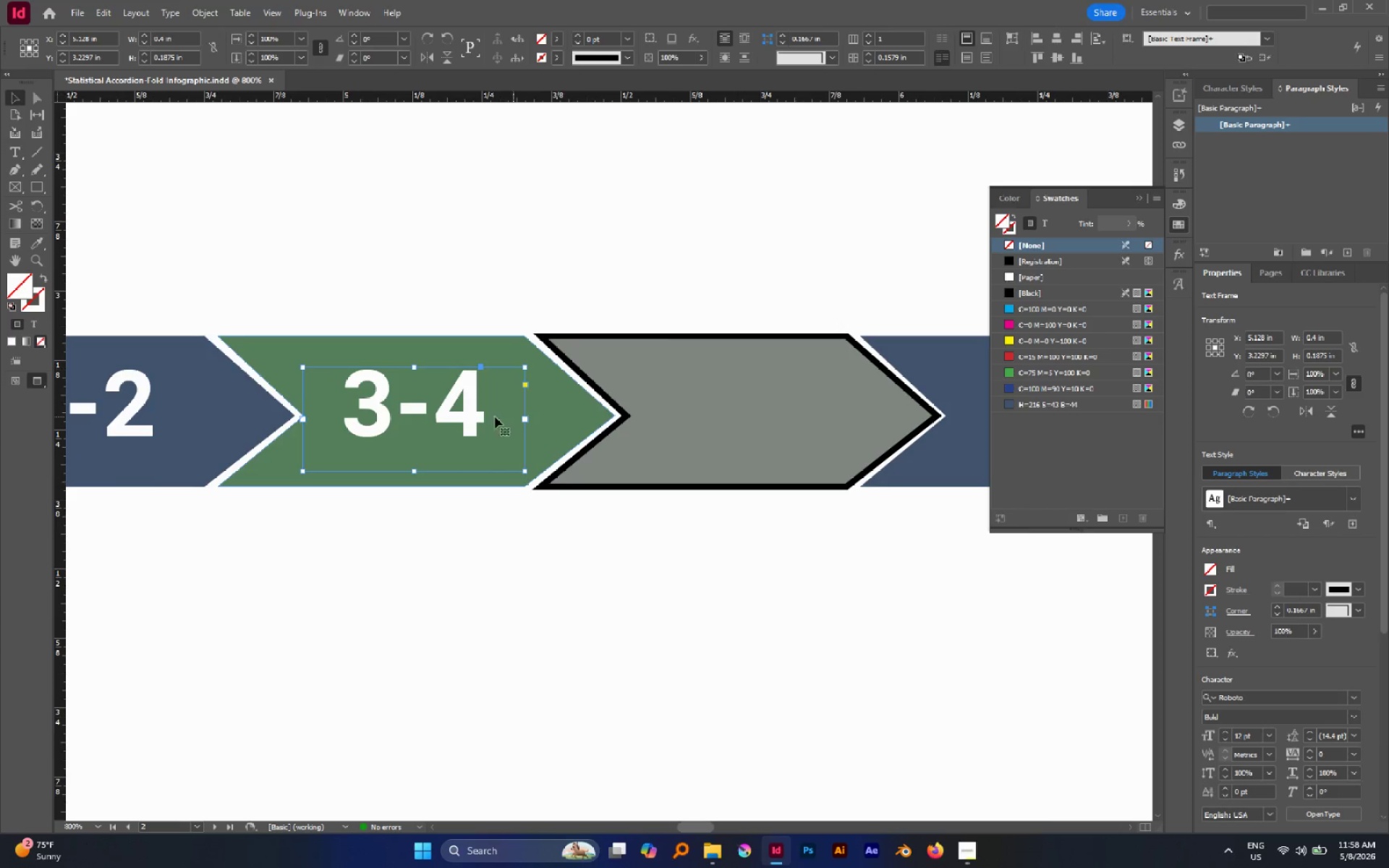 
hold_key(key=AltLeft, duration=1.89)
left_click_drag(start_coordinate=[475, 417], to_coordinate=[809, 426])
 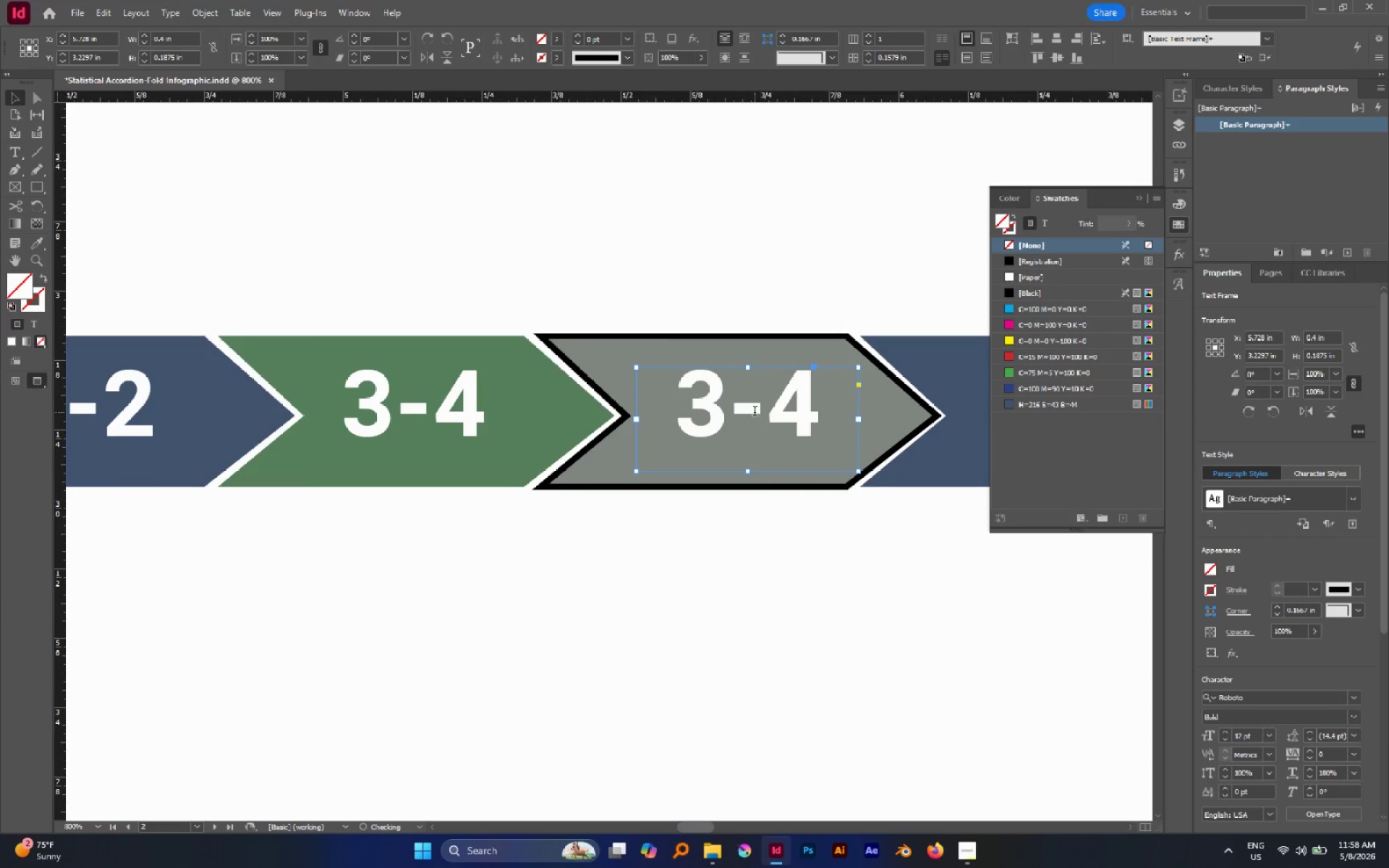 
hold_key(key=ShiftLeft, duration=1.52)
 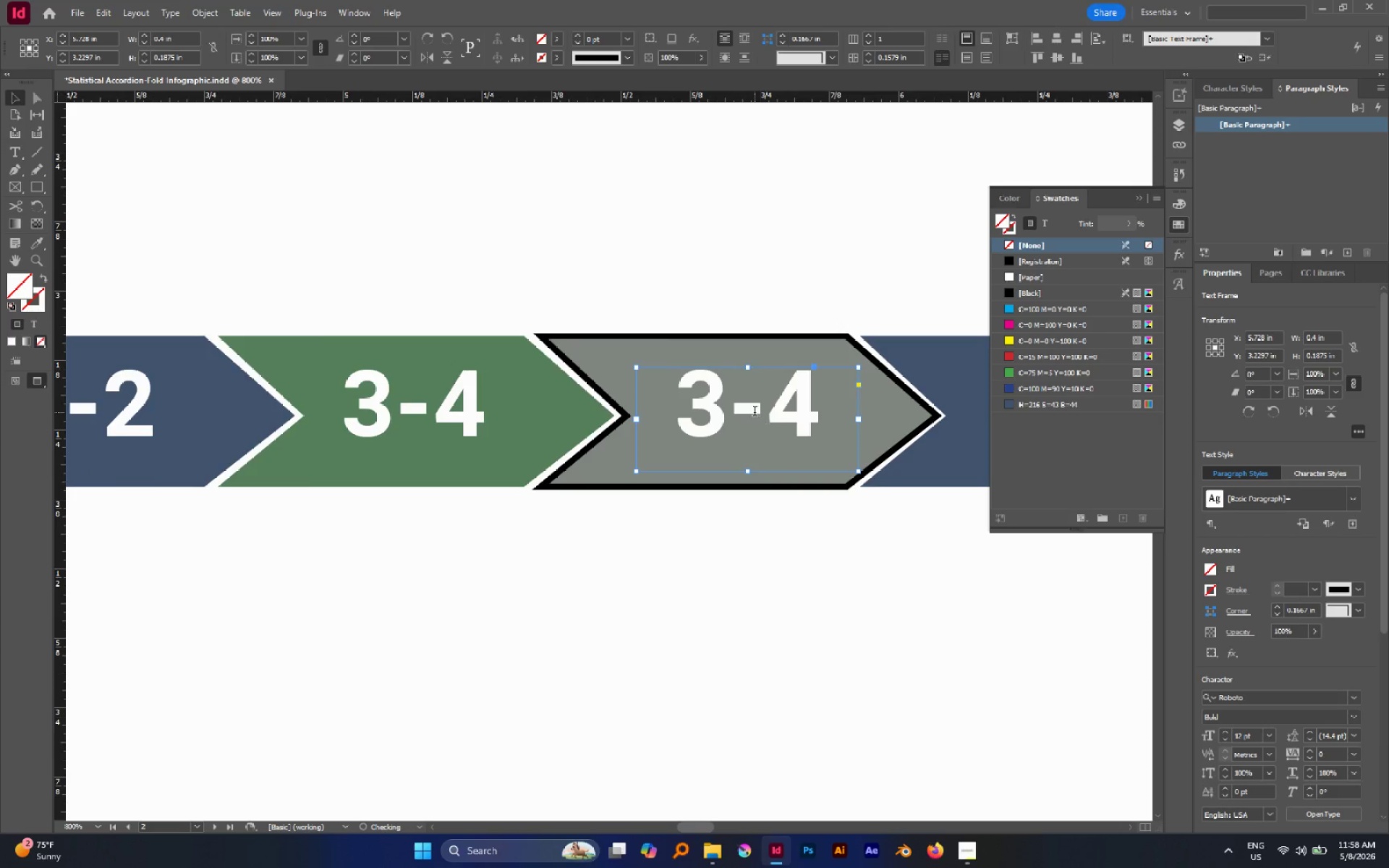 
double_click([755, 412])
 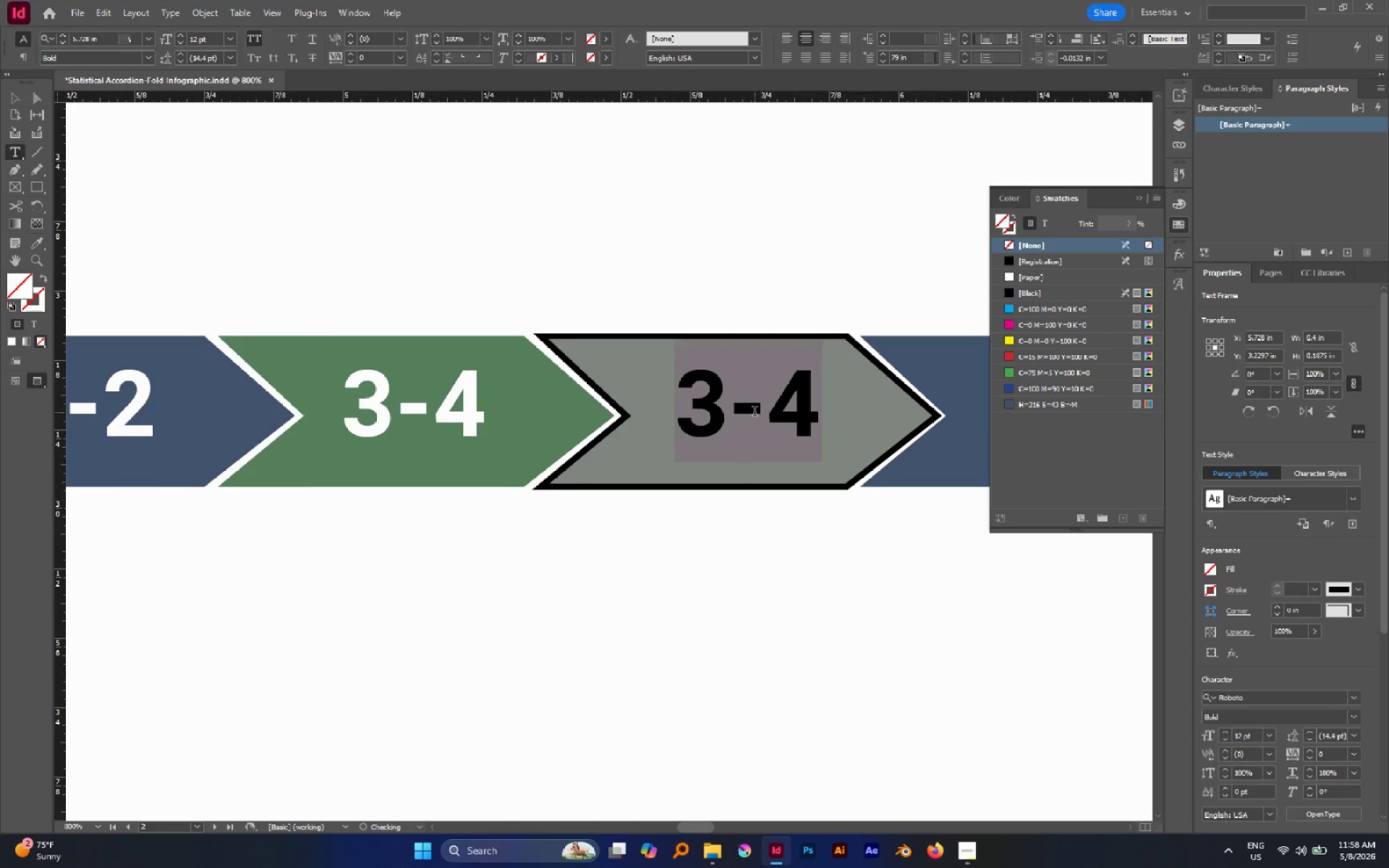 
triple_click([755, 412])
 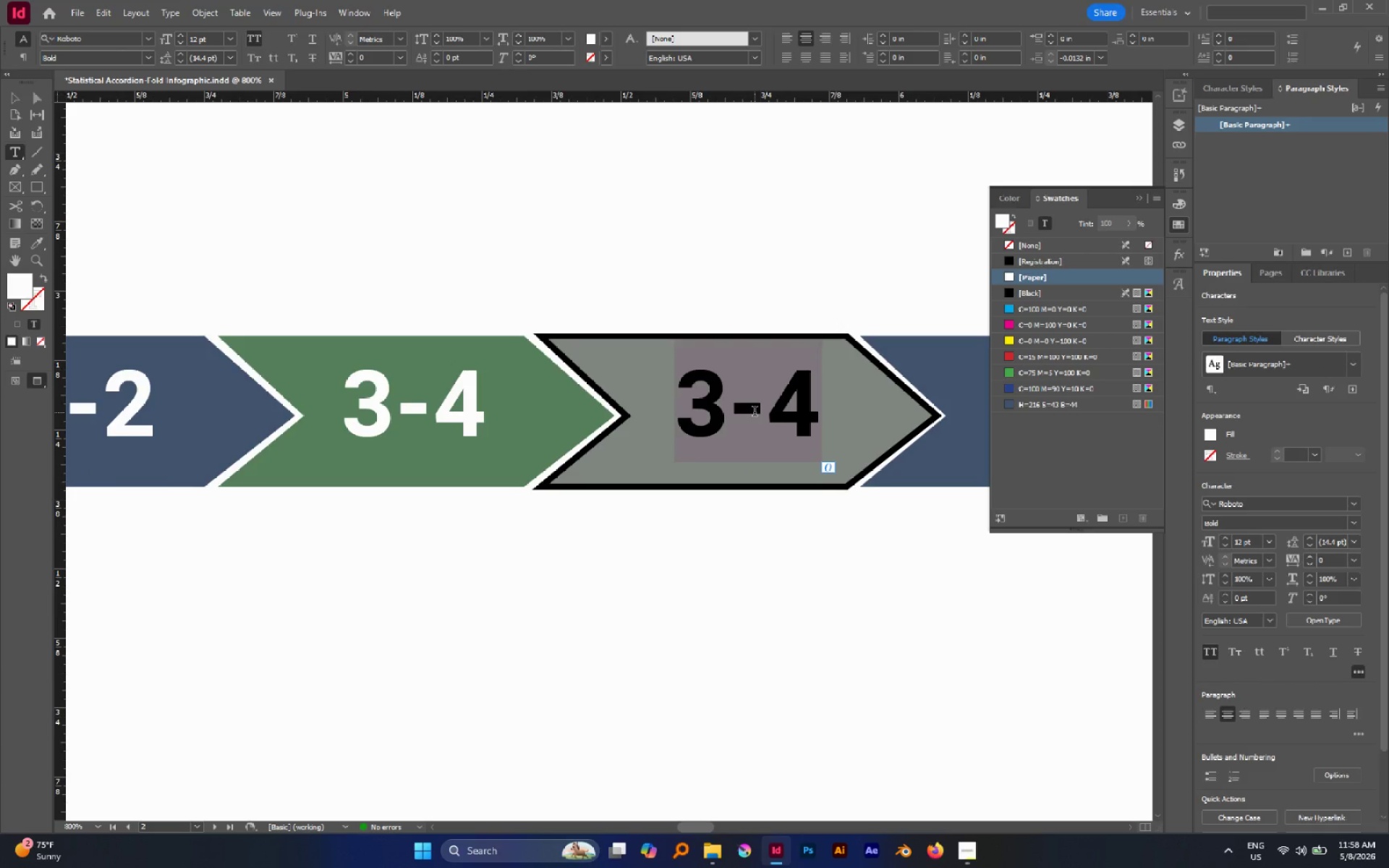 
key(4)
 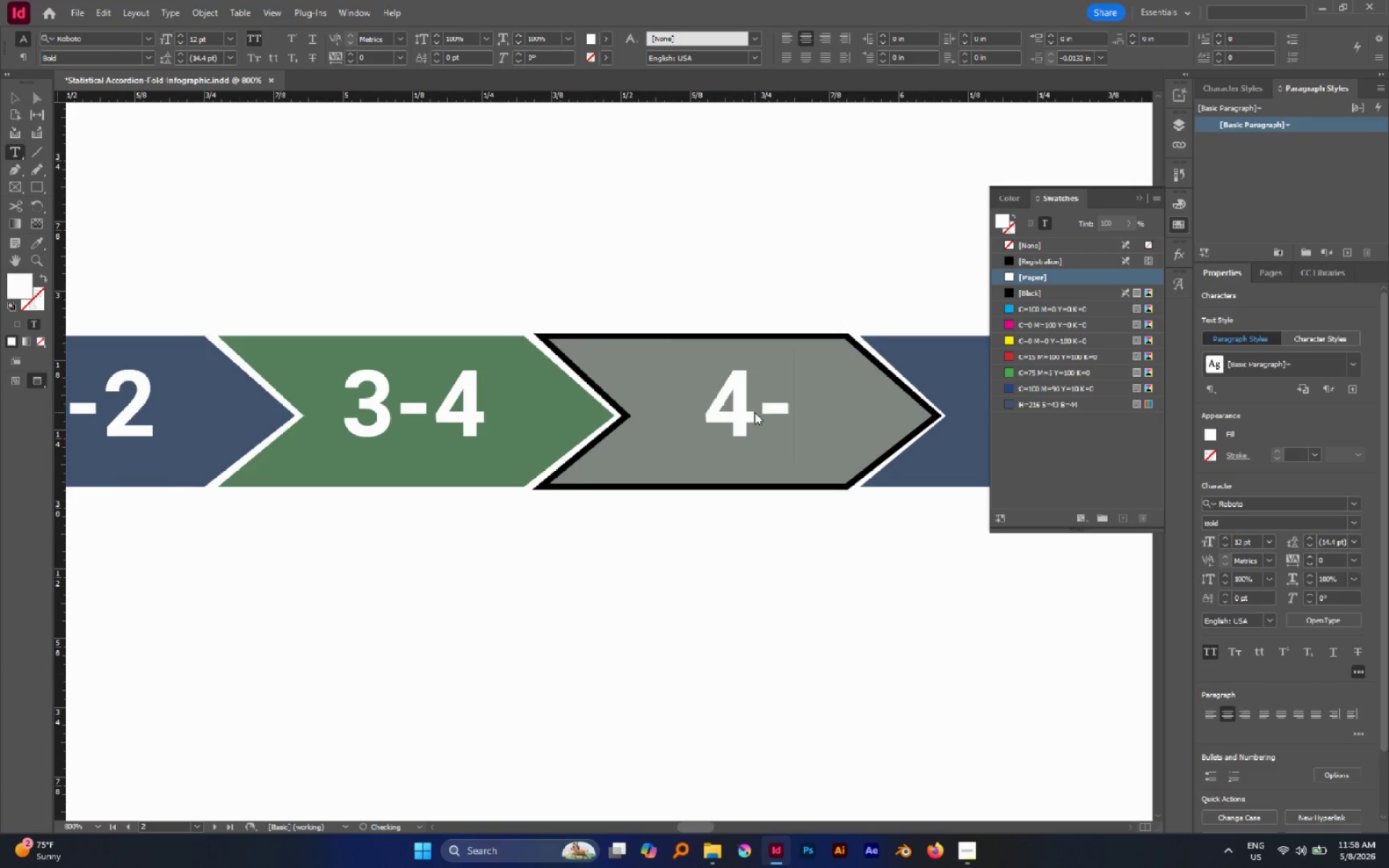 
key(Minus)
 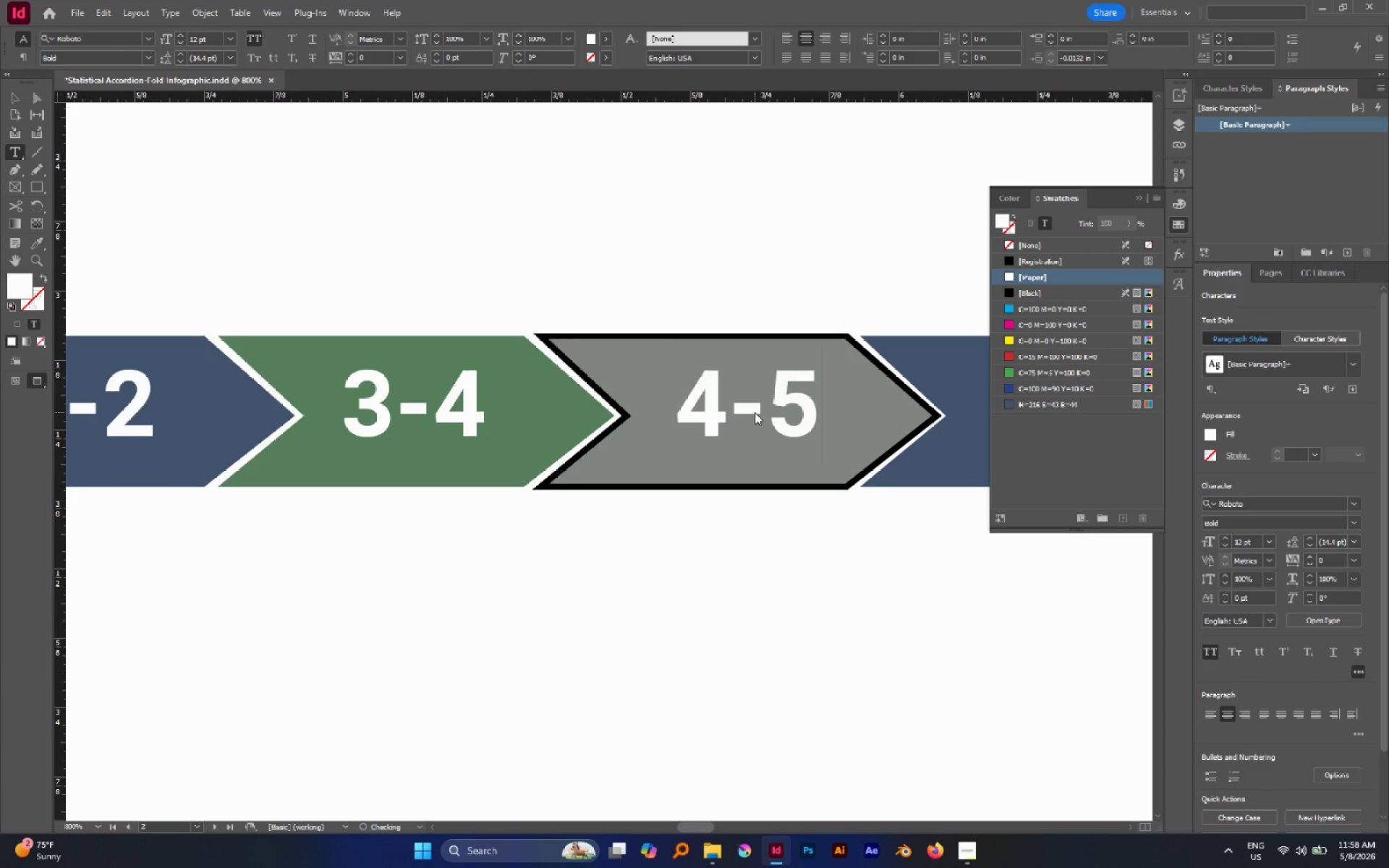 
key(5)
 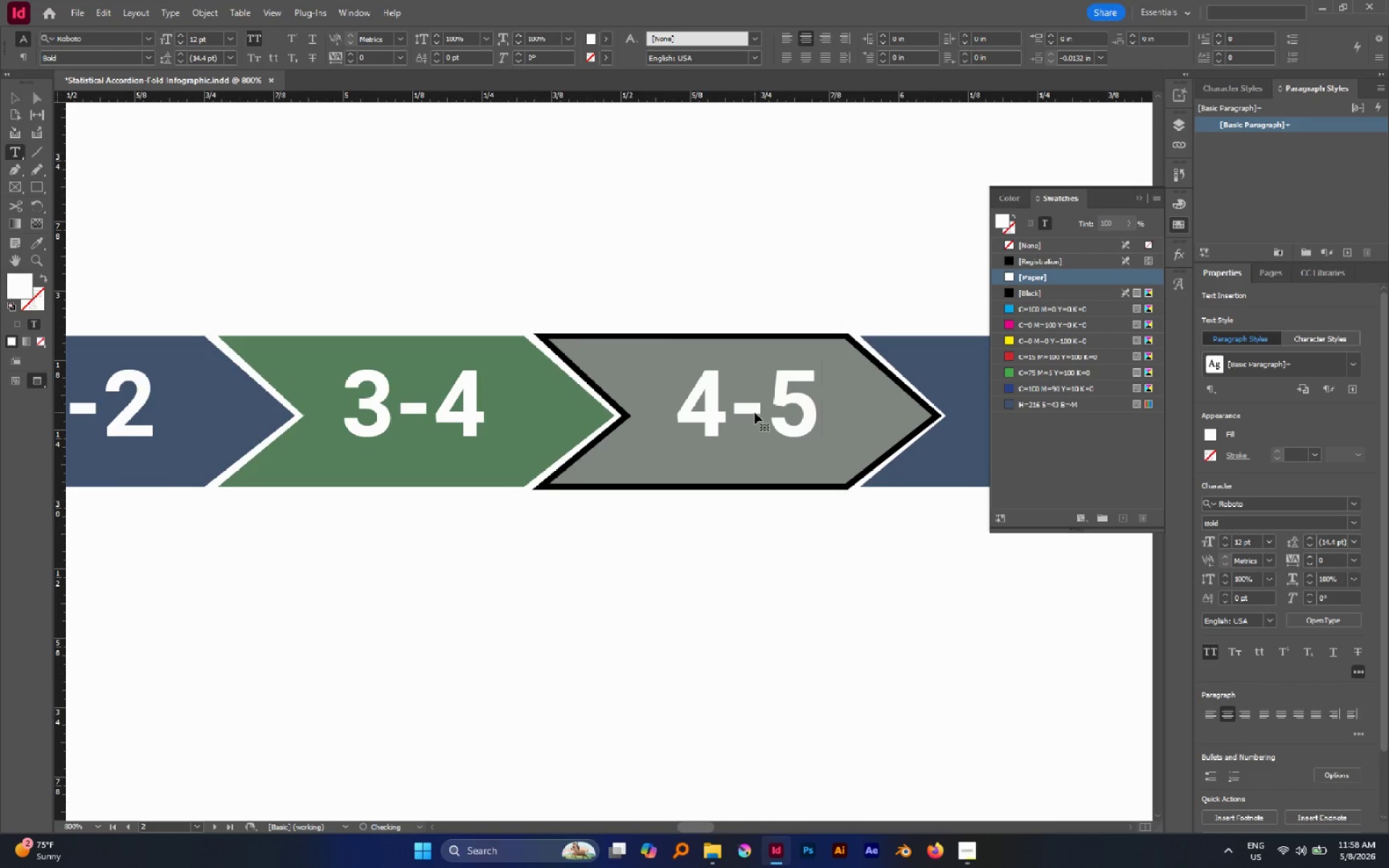 
key(Escape)
 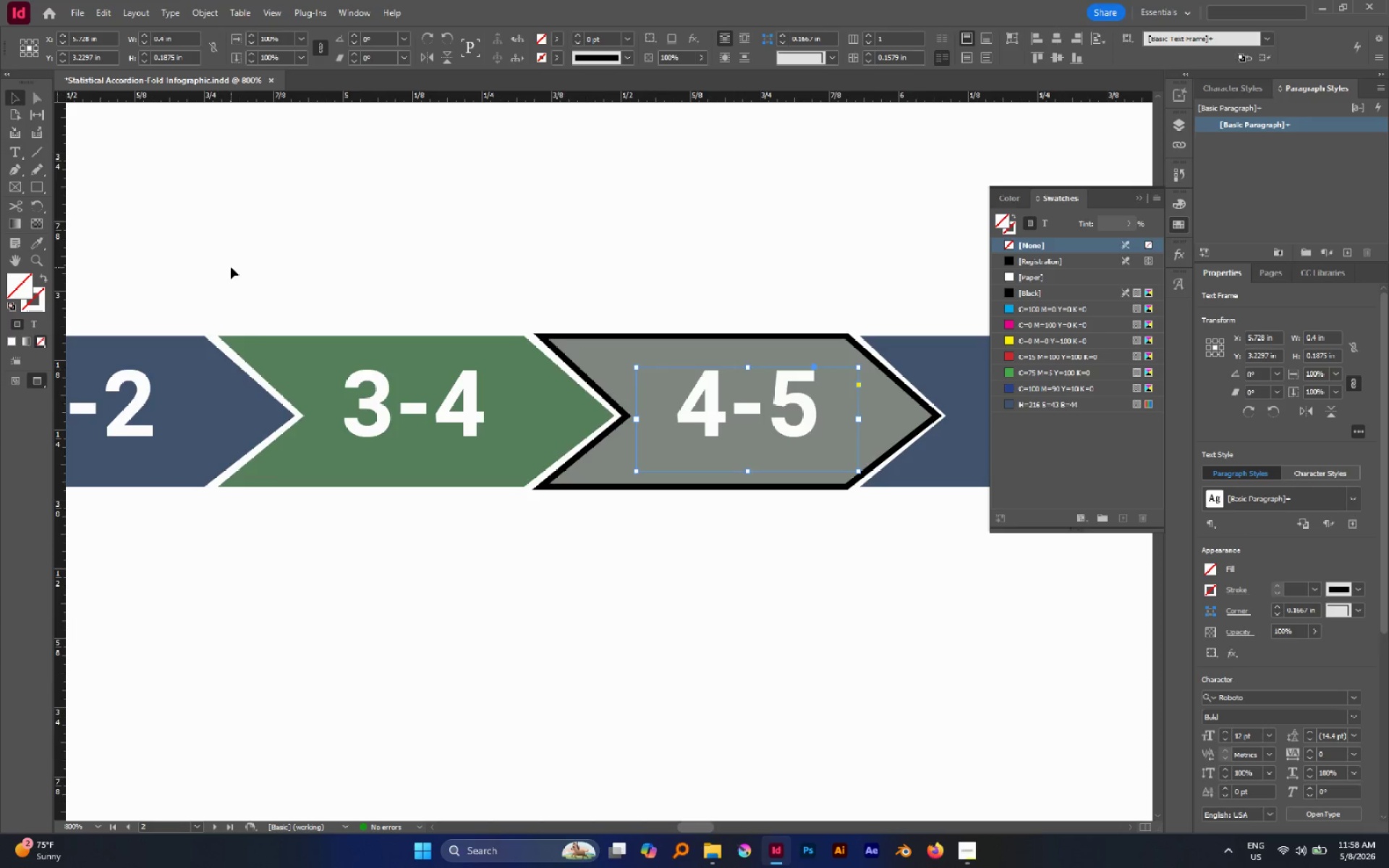 
hold_key(key=AltLeft, duration=0.44)
 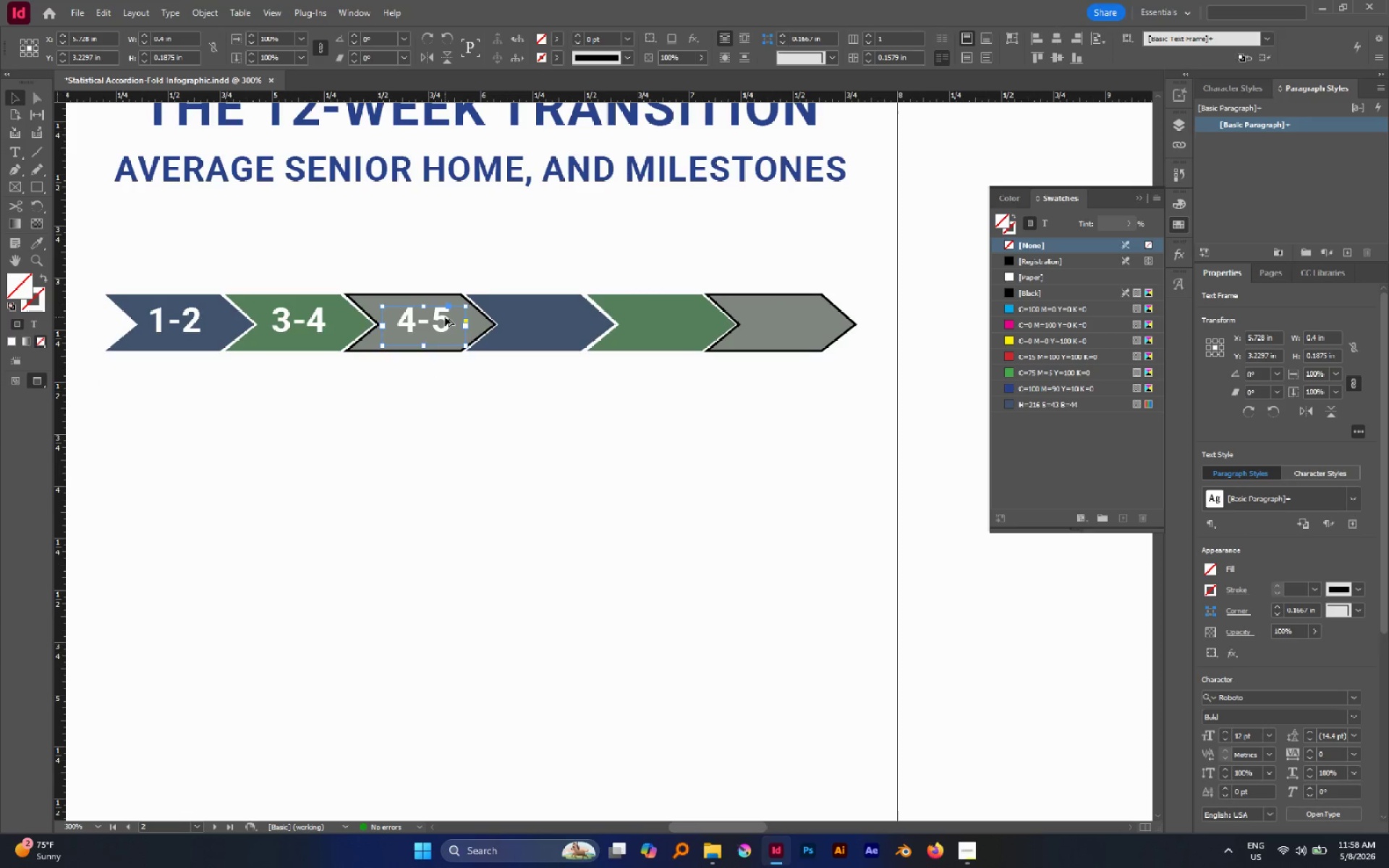 
hold_key(key=AltLeft, duration=1.92)
 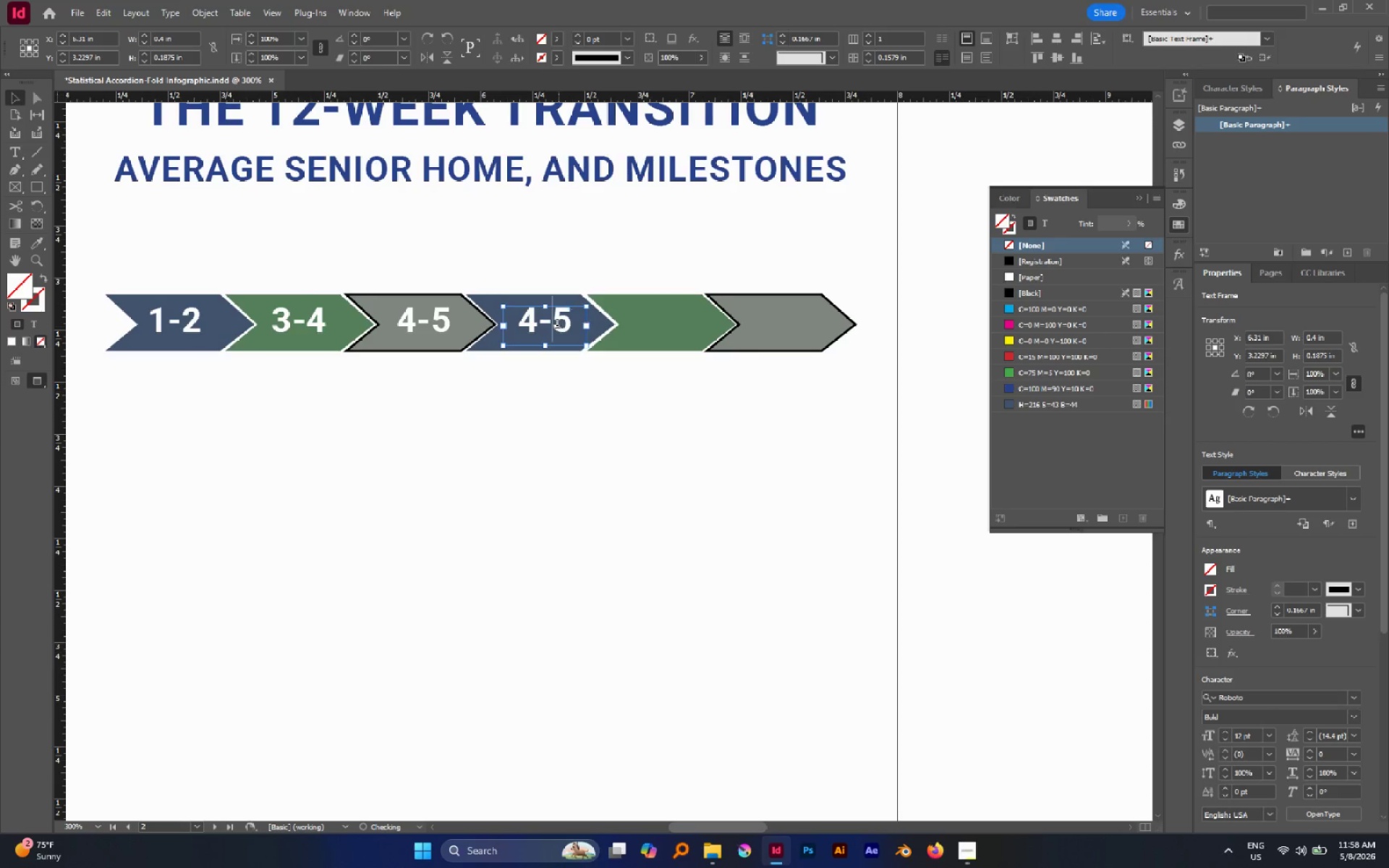 
scroll: coordinate [228, 270], scroll_direction: down, amount: 3.0
 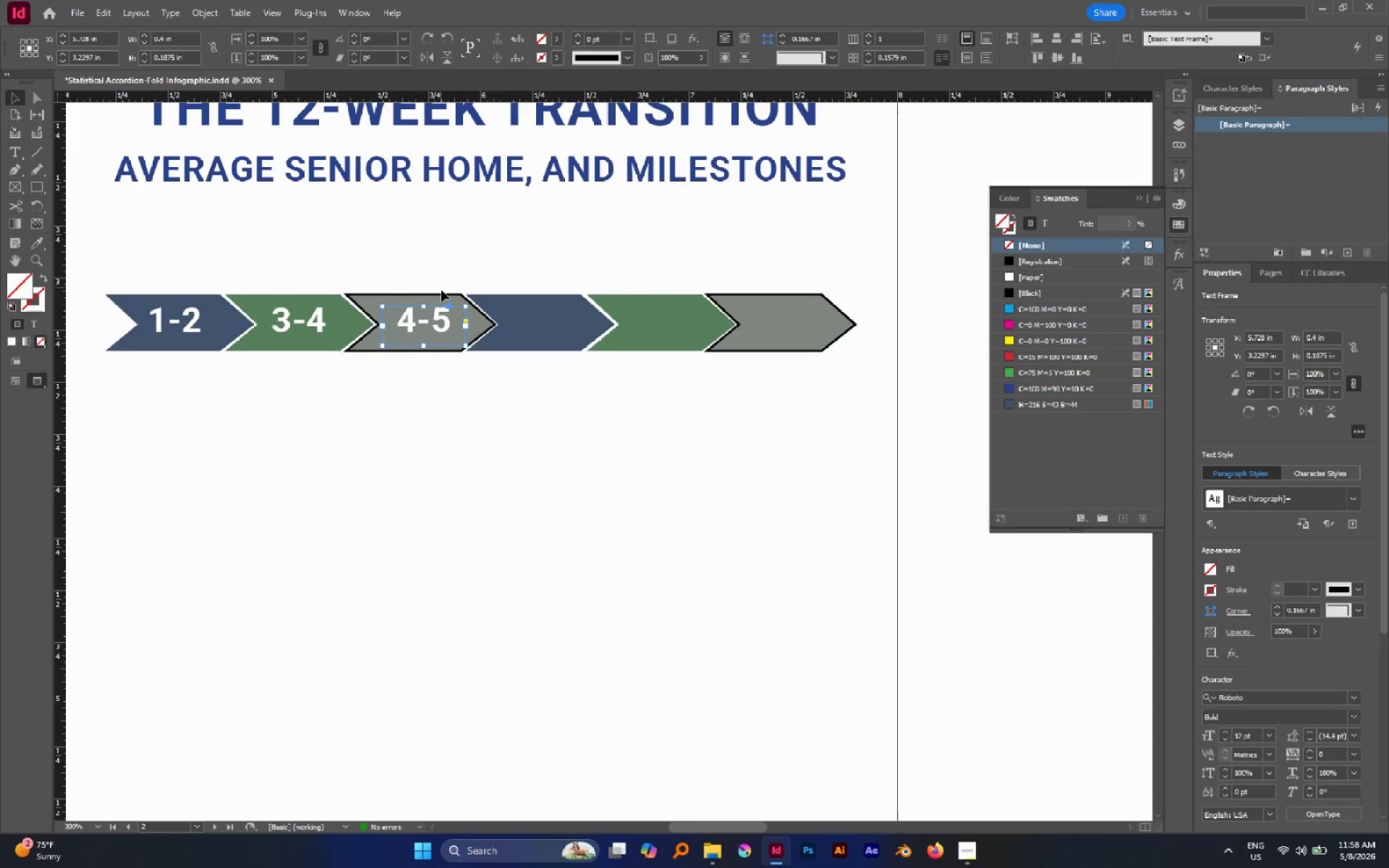 
left_click_drag(start_coordinate=[445, 317], to_coordinate=[566, 326])
 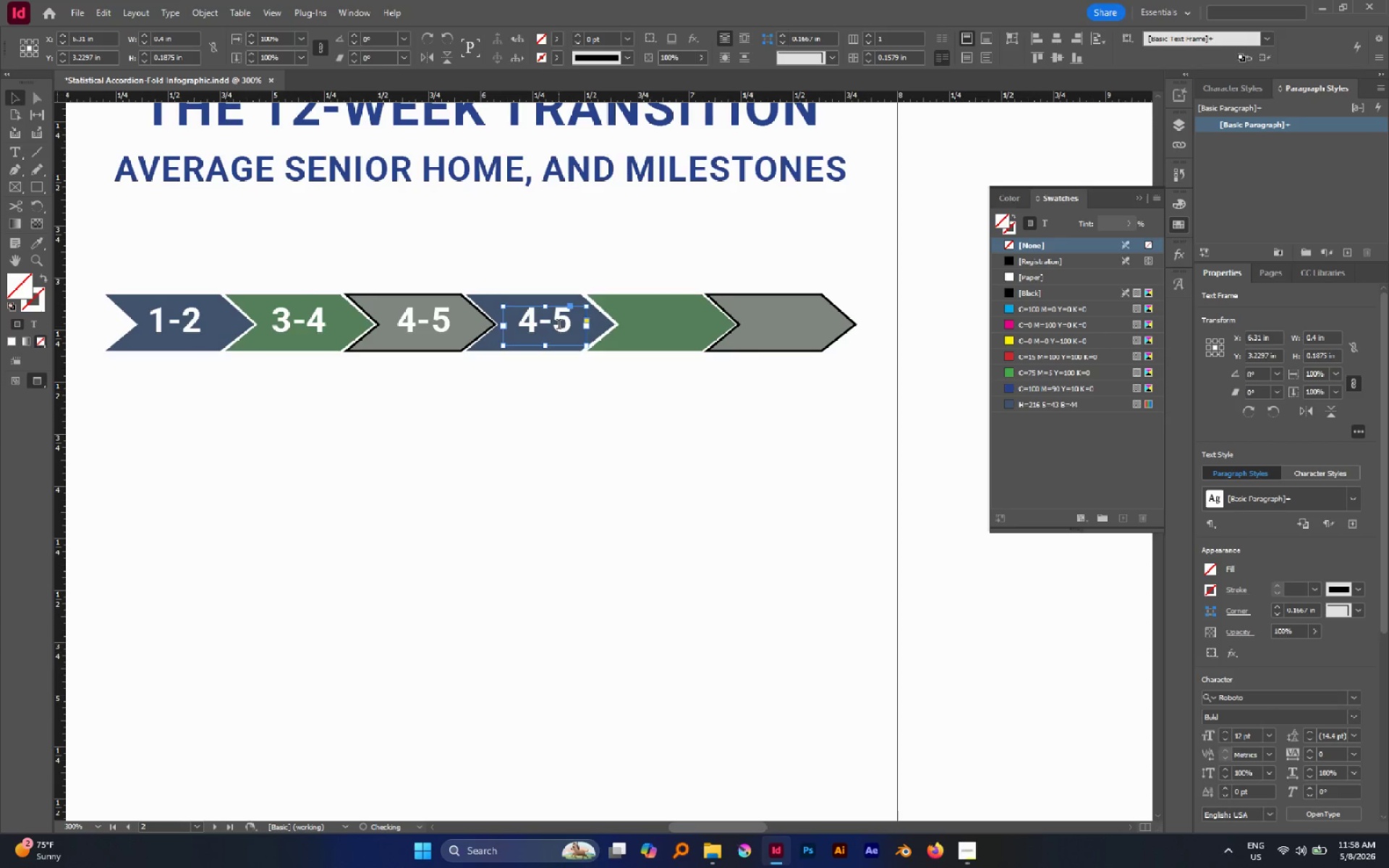 
hold_key(key=ShiftLeft, duration=1.34)
 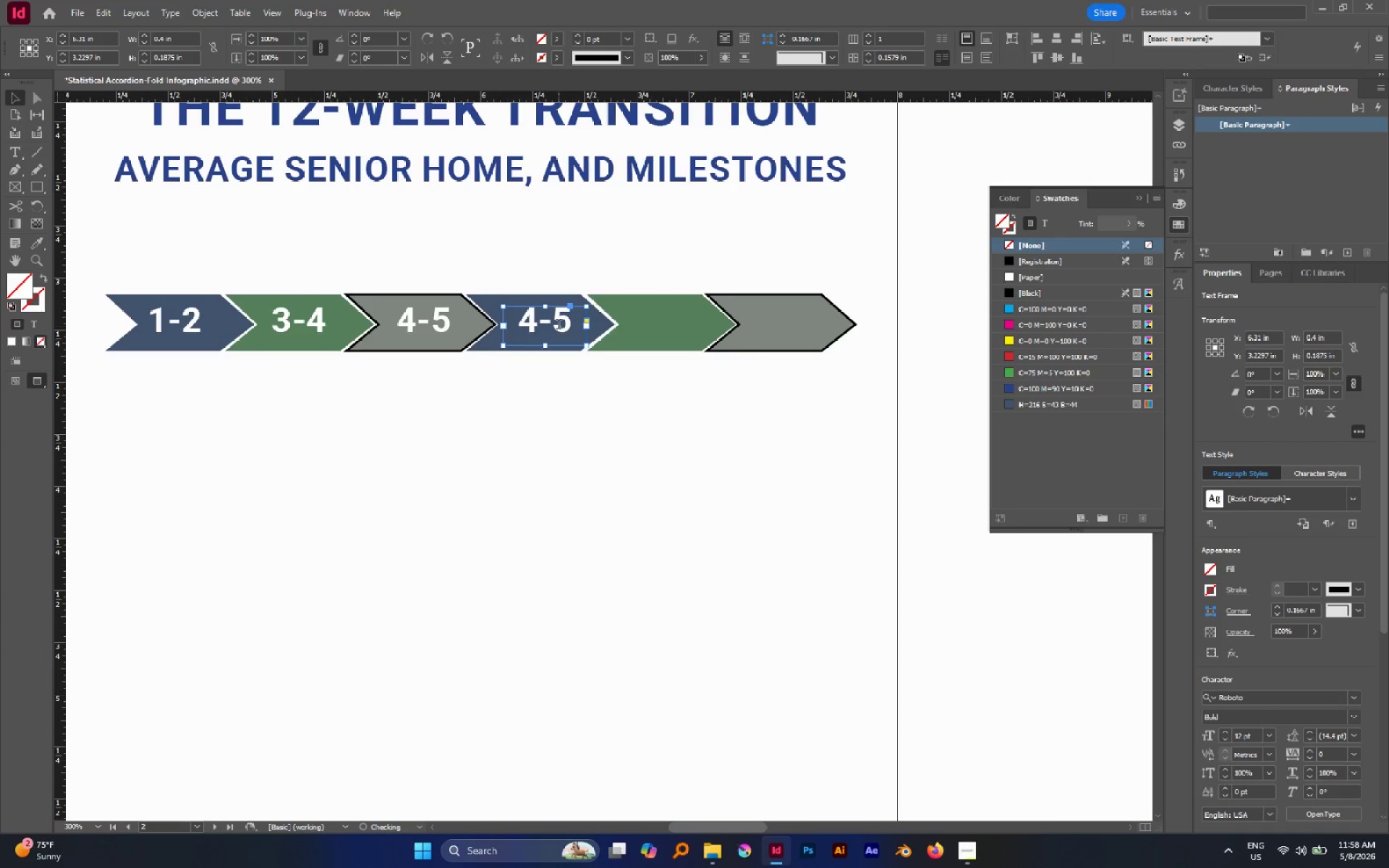 
double_click([558, 326])
 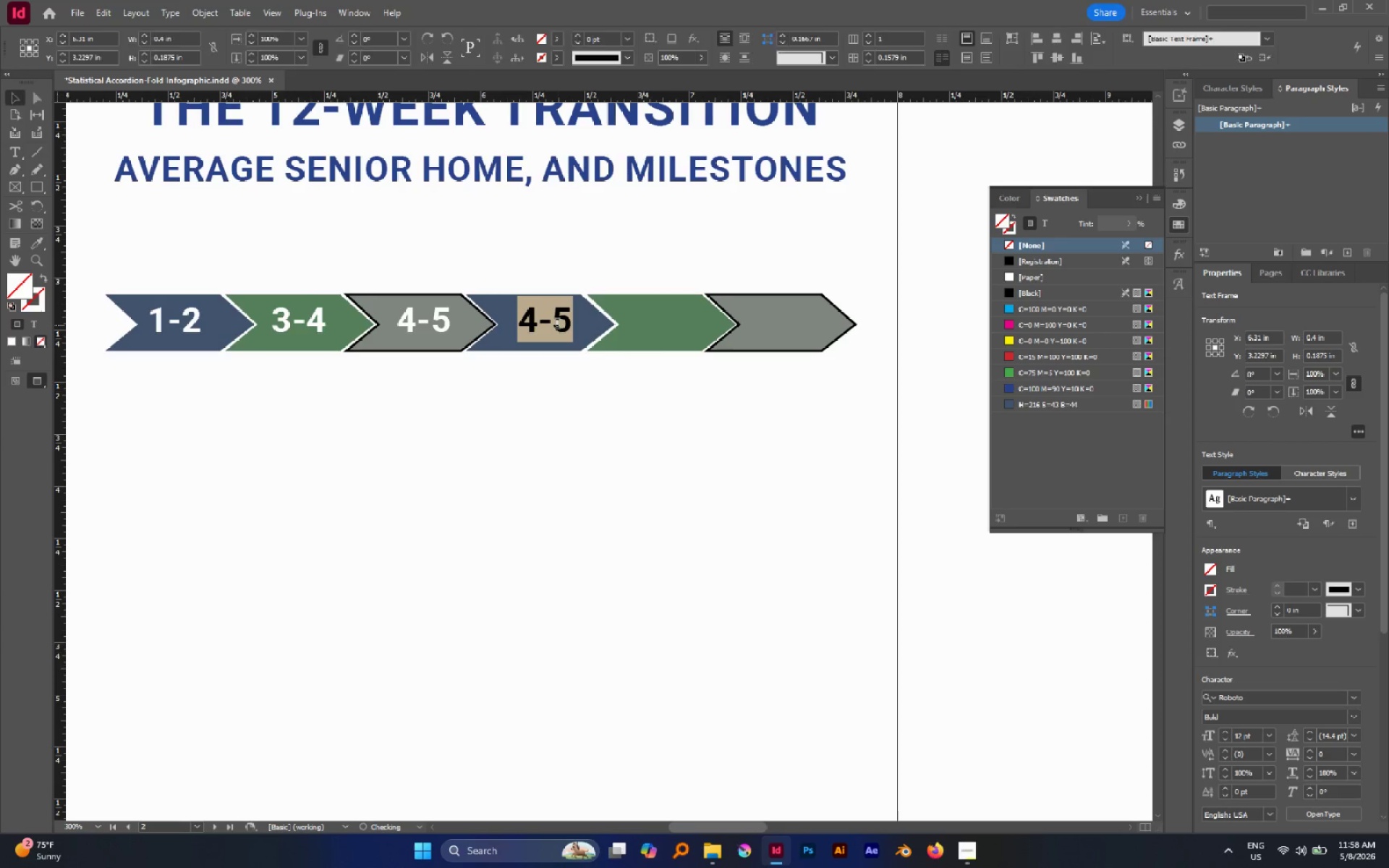 
triple_click([557, 325])
 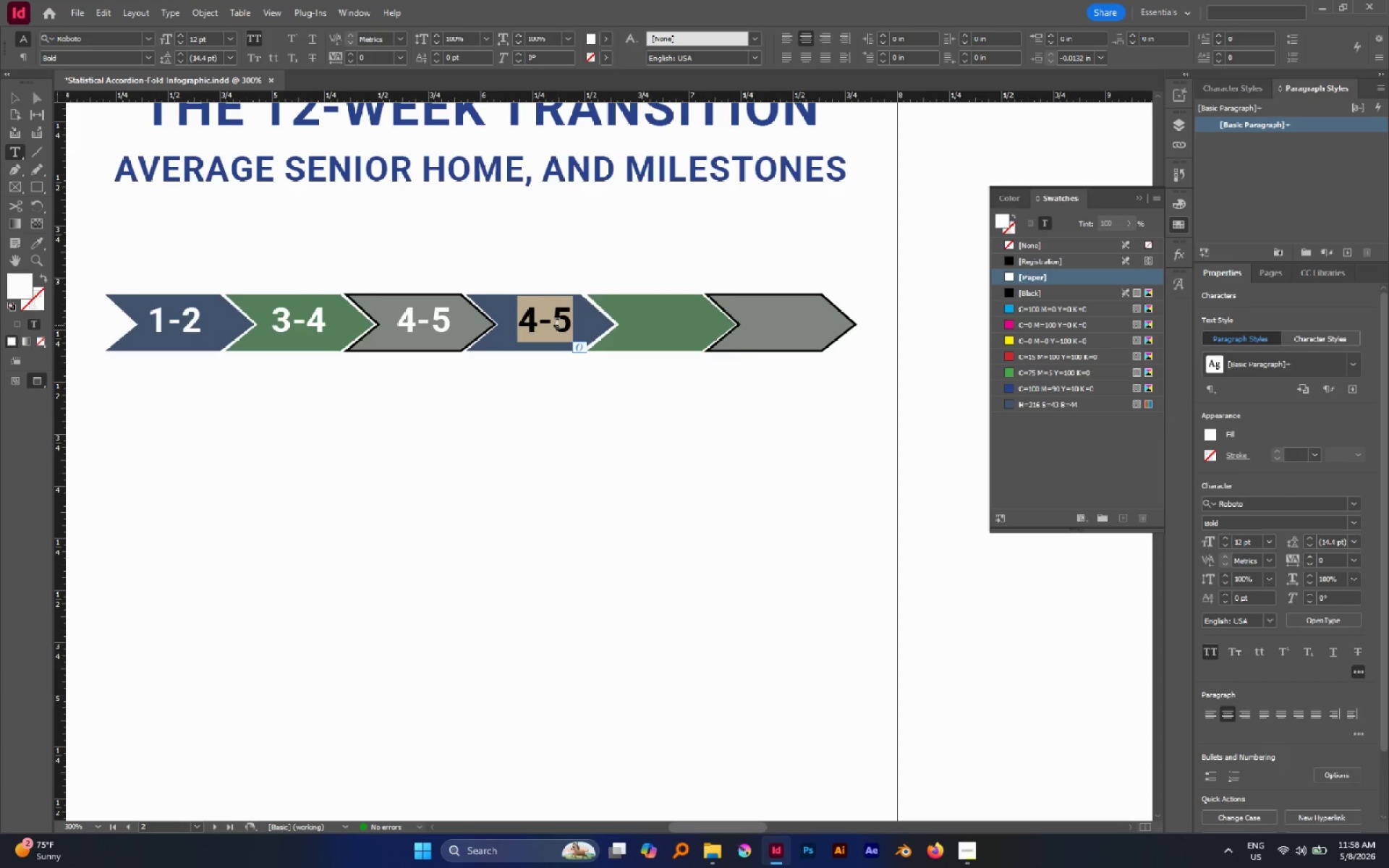 
key(6)
 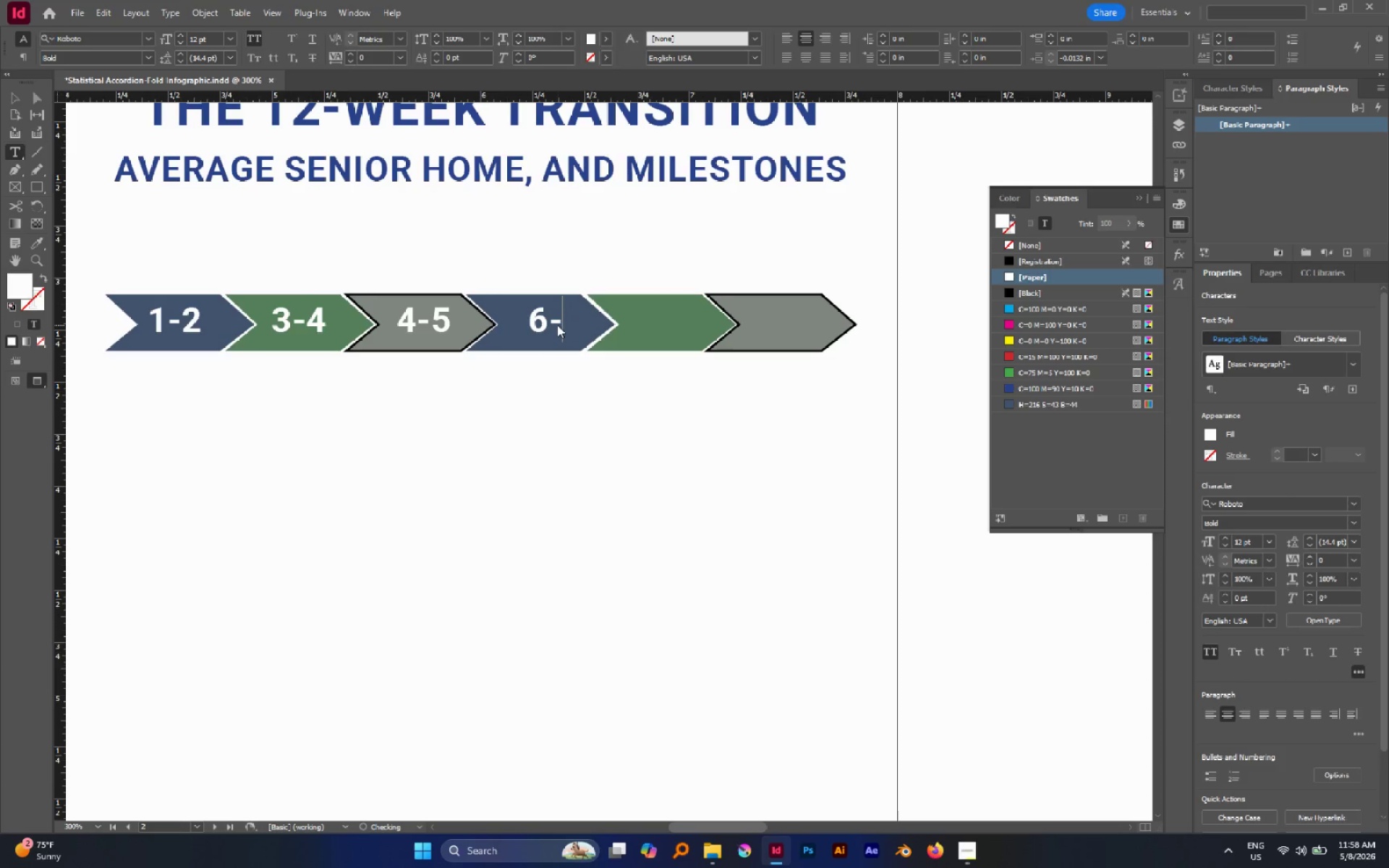 
key(Minus)
 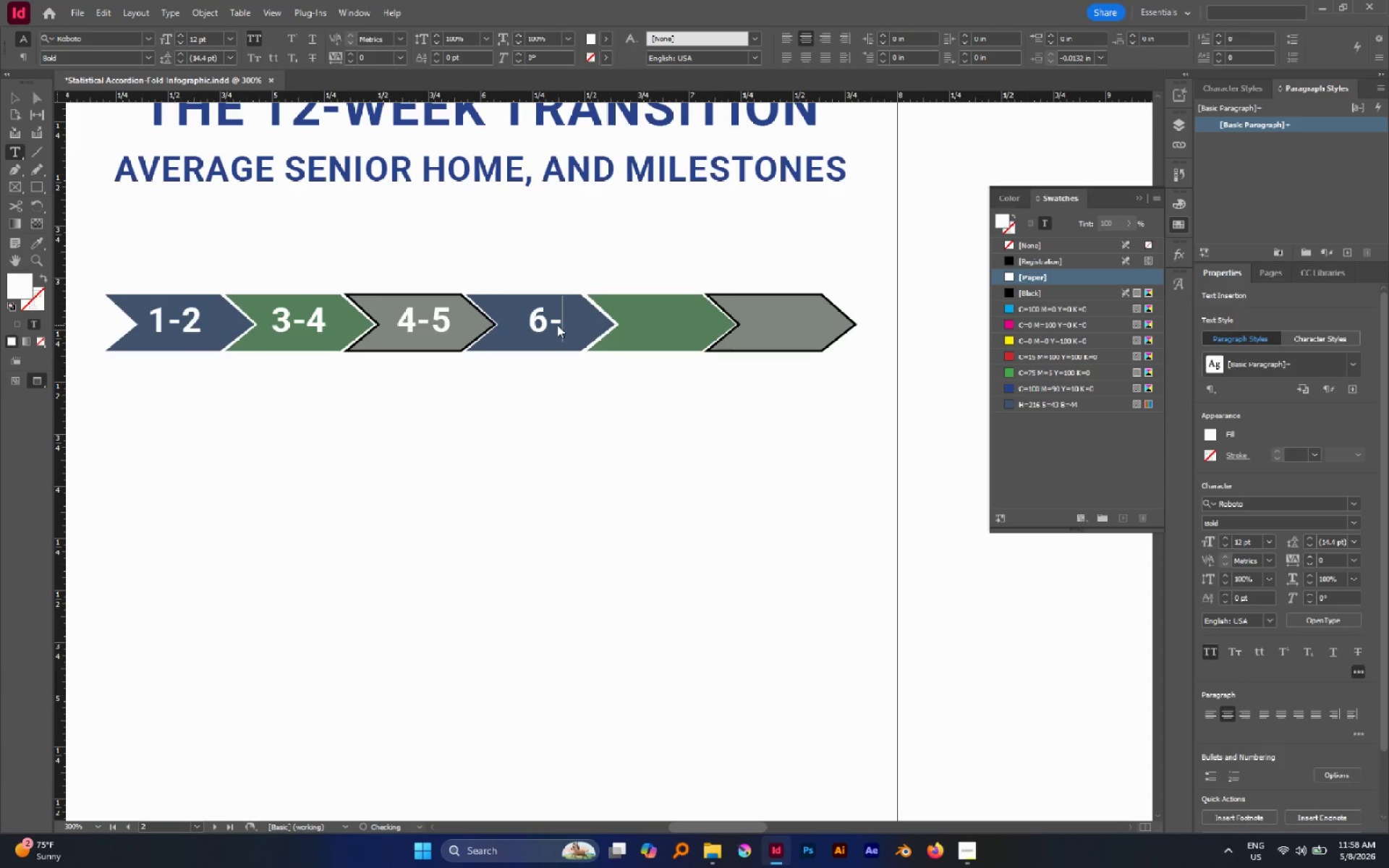 
key(7)
 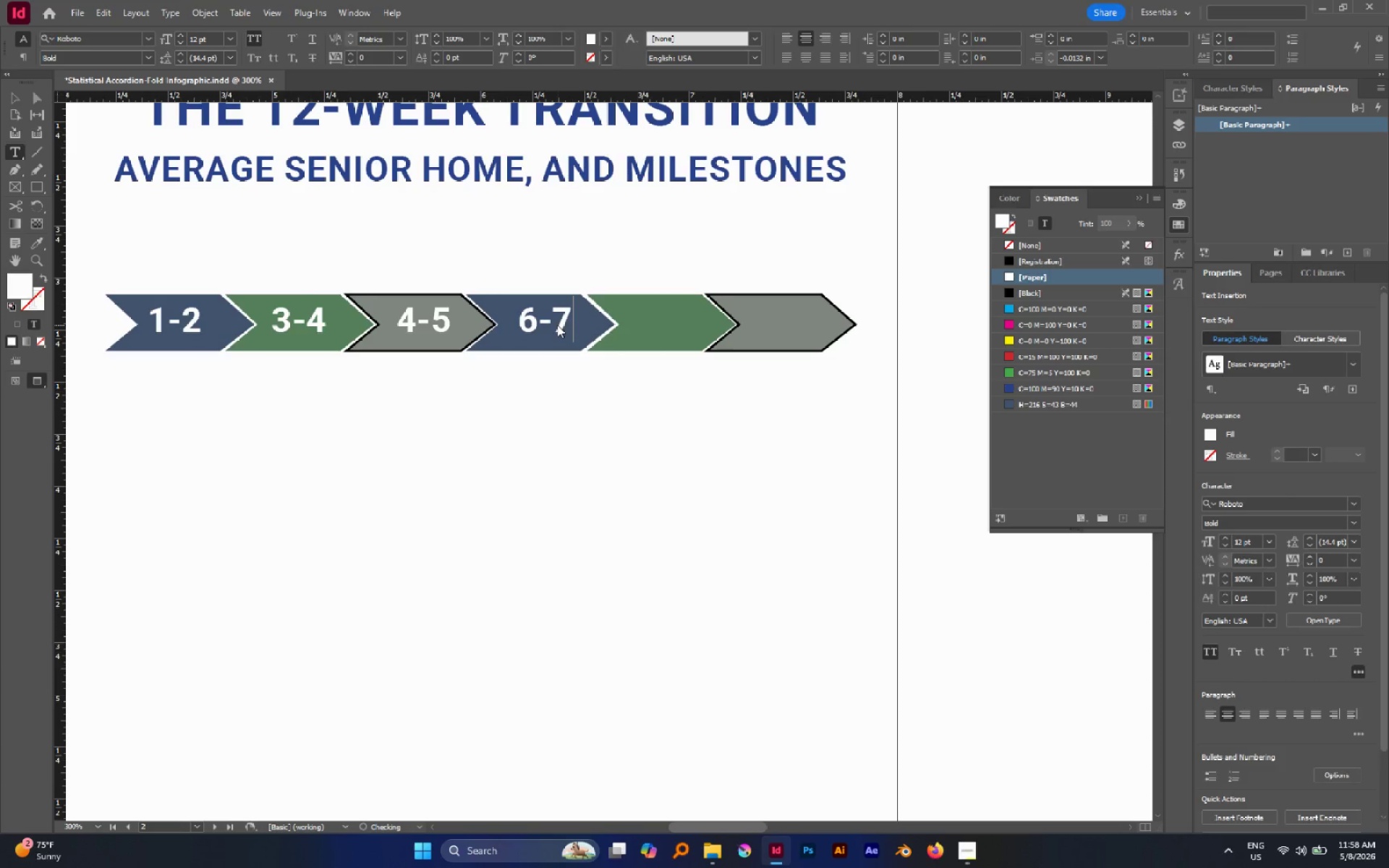 
key(Escape)
 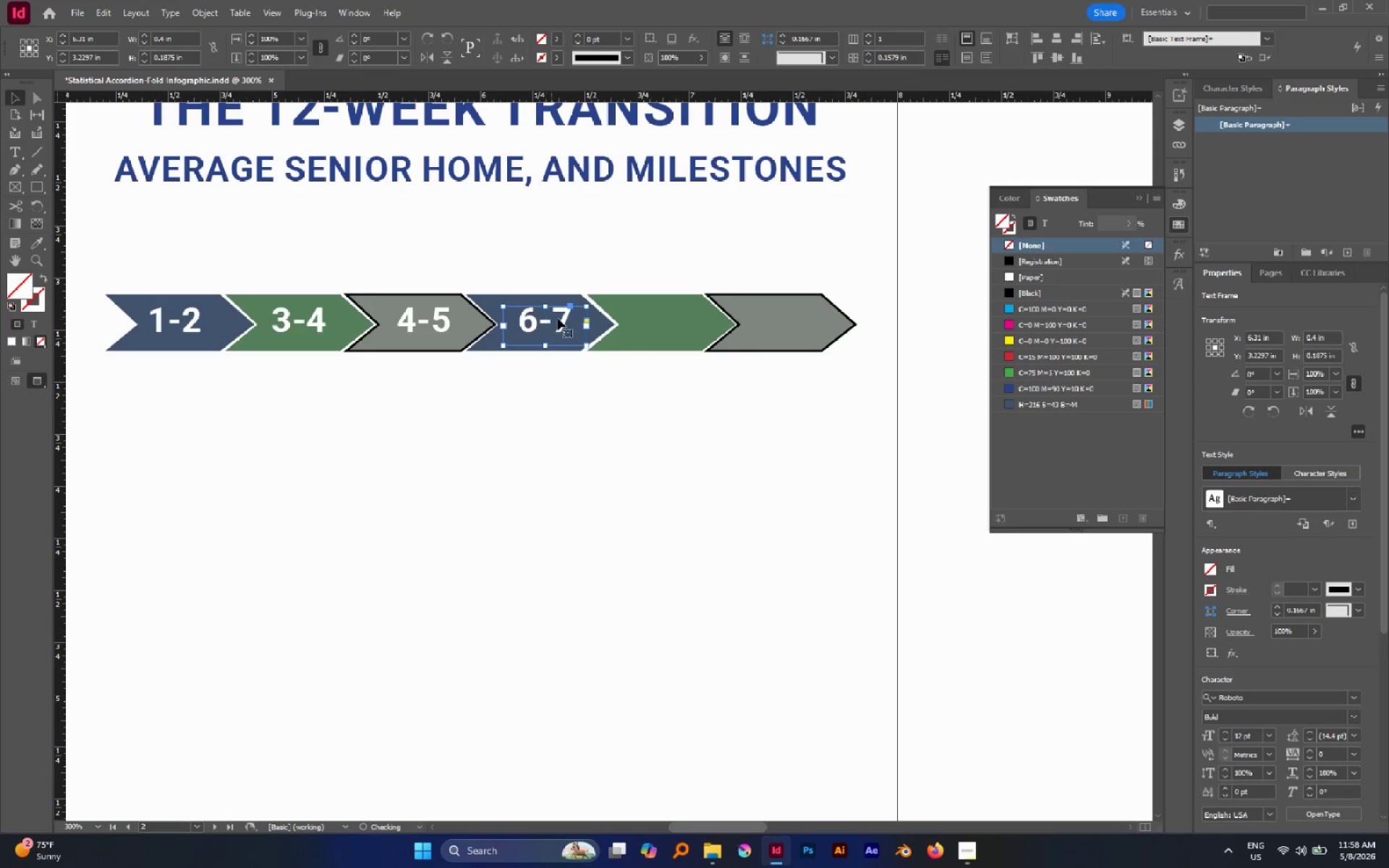 
hold_key(key=AltLeft, duration=1.91)
left_click_drag(start_coordinate=[562, 320], to_coordinate=[679, 327])
 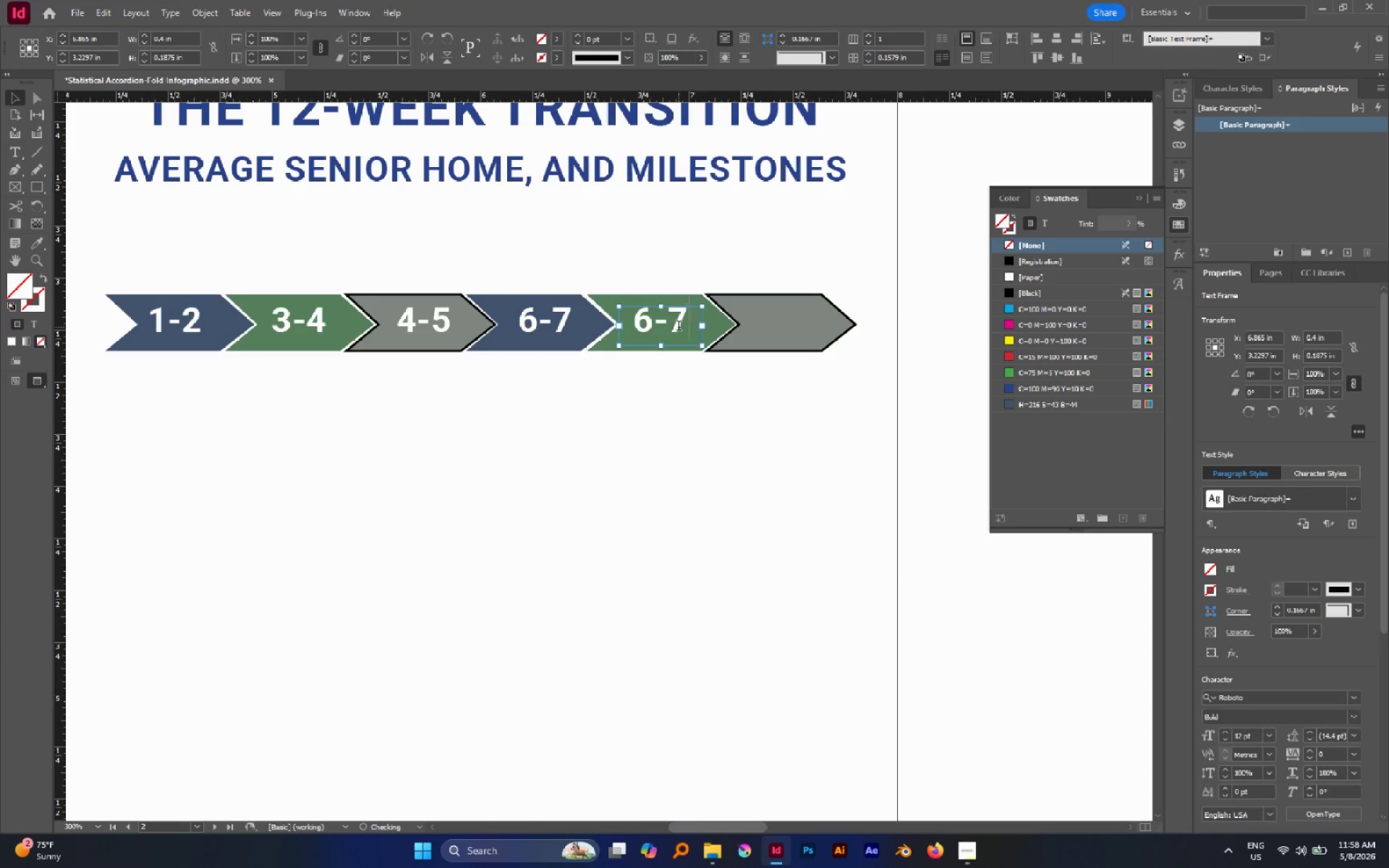 
hold_key(key=ShiftLeft, duration=1.53)
 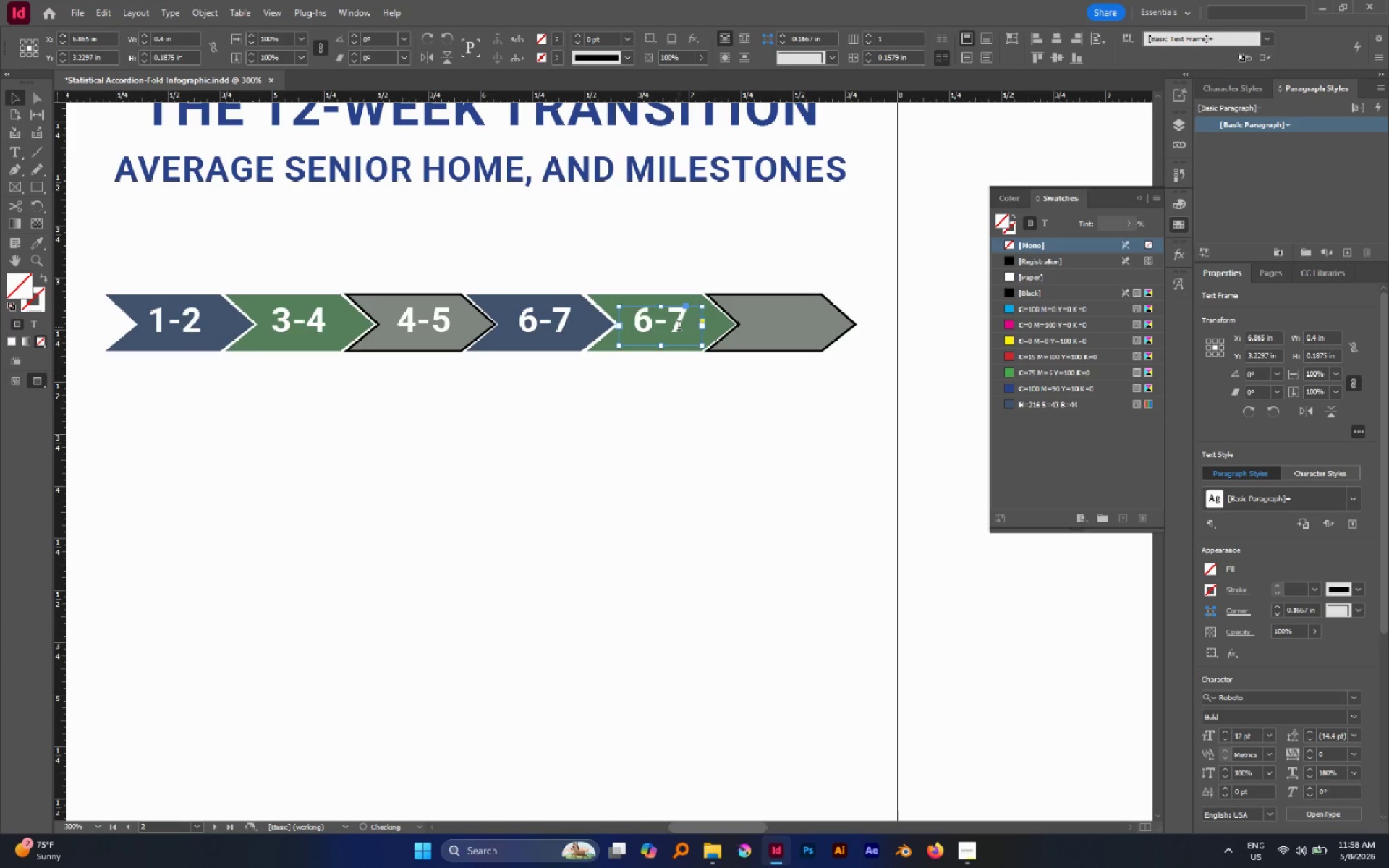 
double_click([679, 327])
 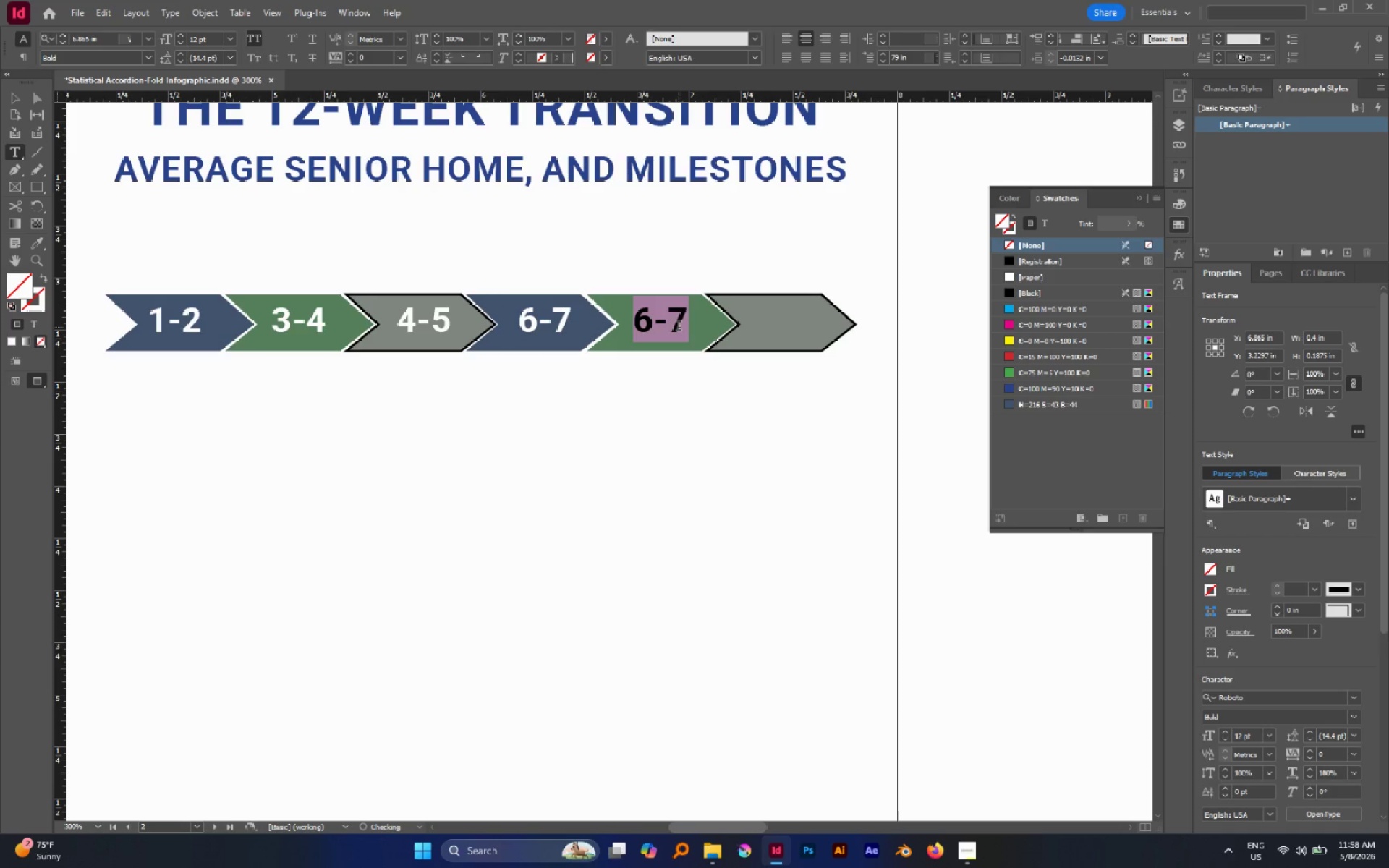 
triple_click([679, 327])
 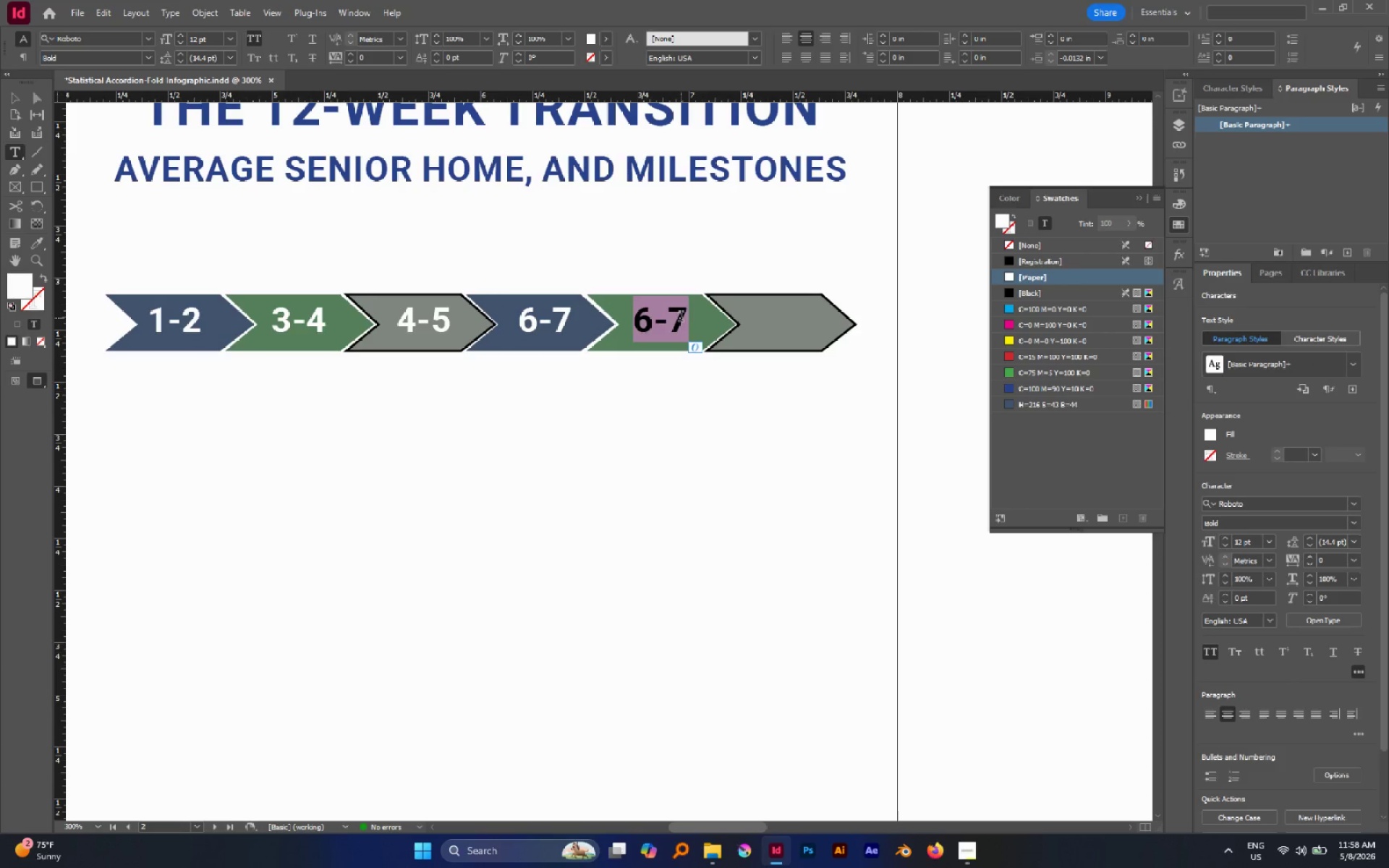 
key(8)
 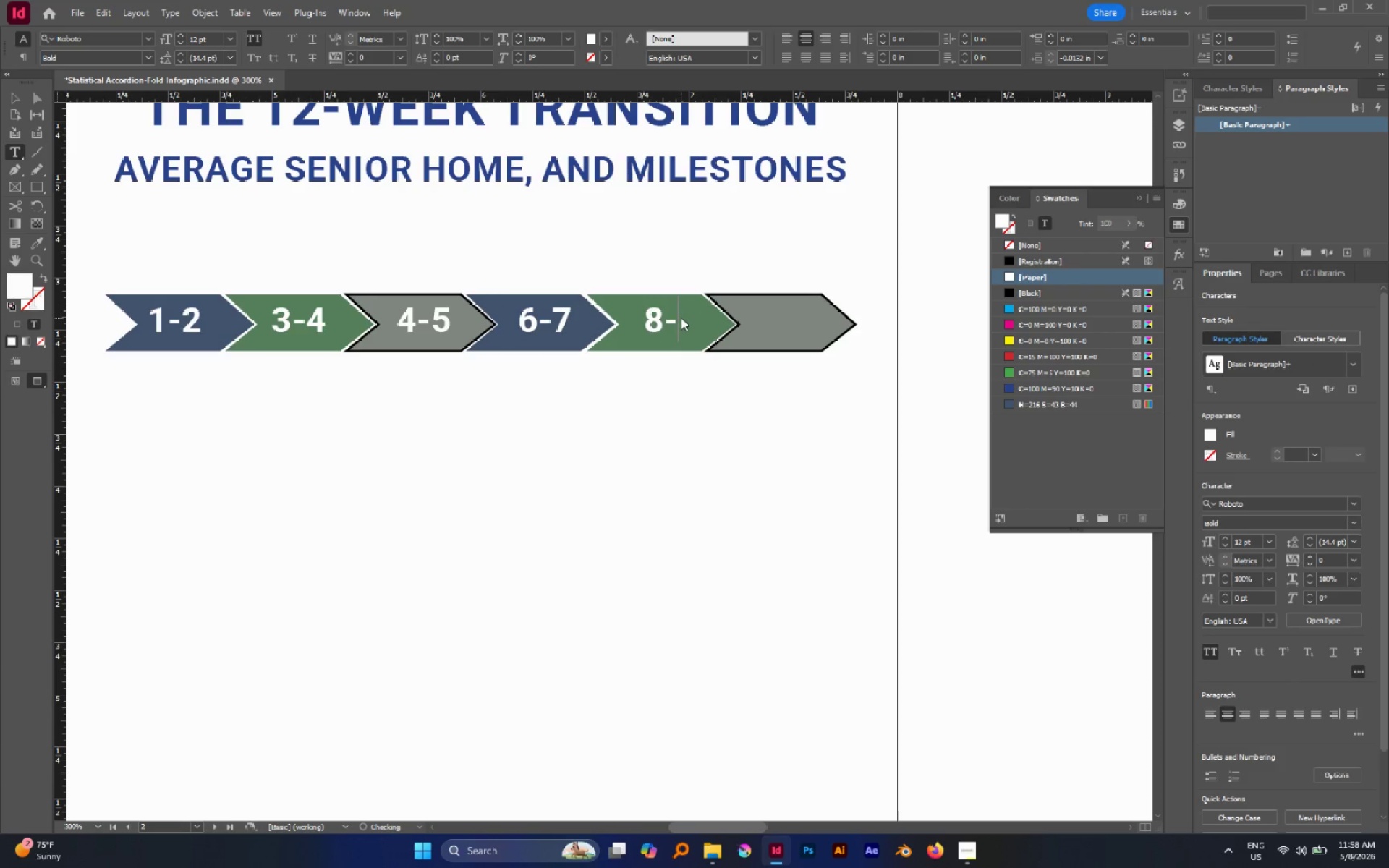 
key(Minus)
 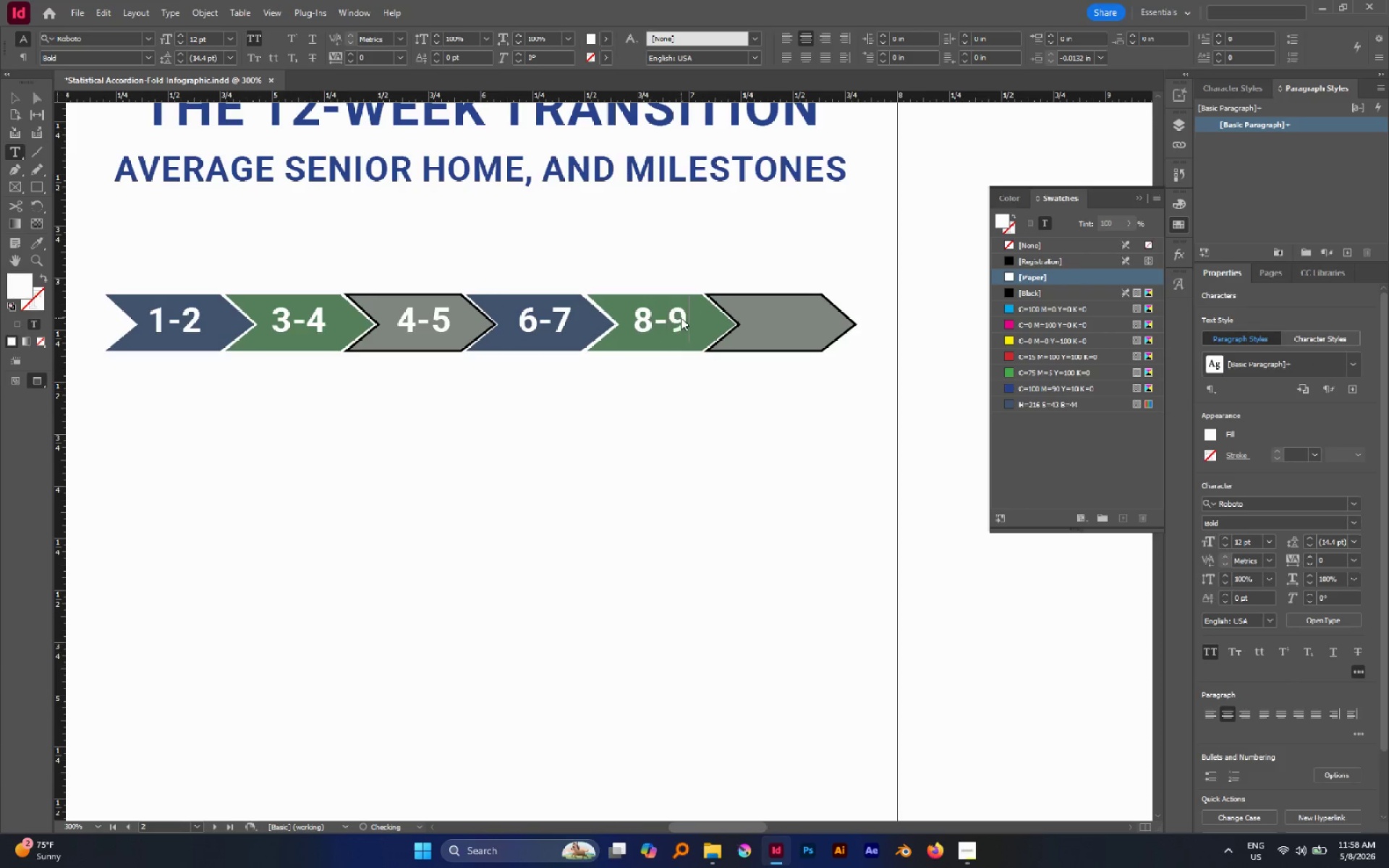 
key(9)
 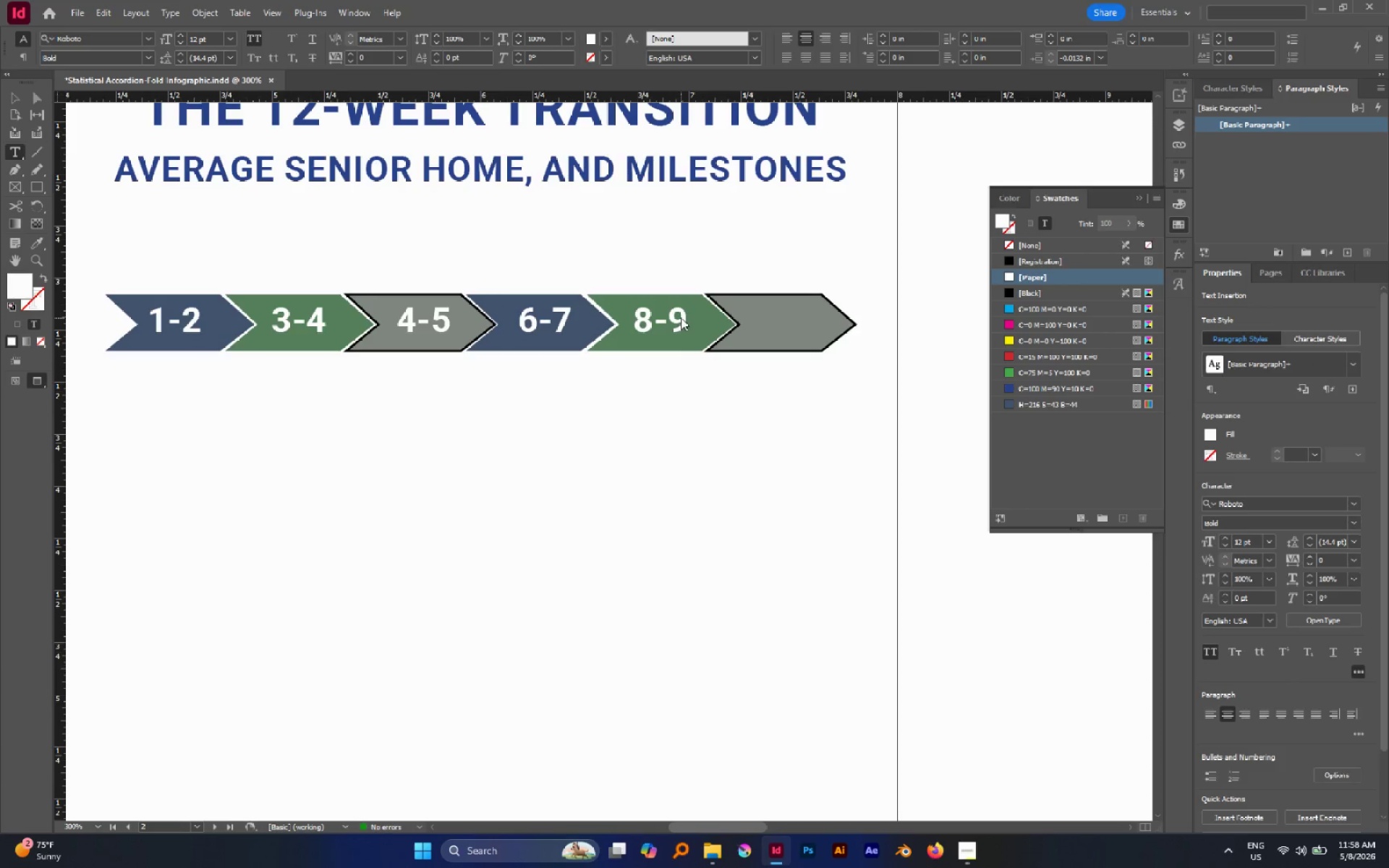 
key(Escape)
 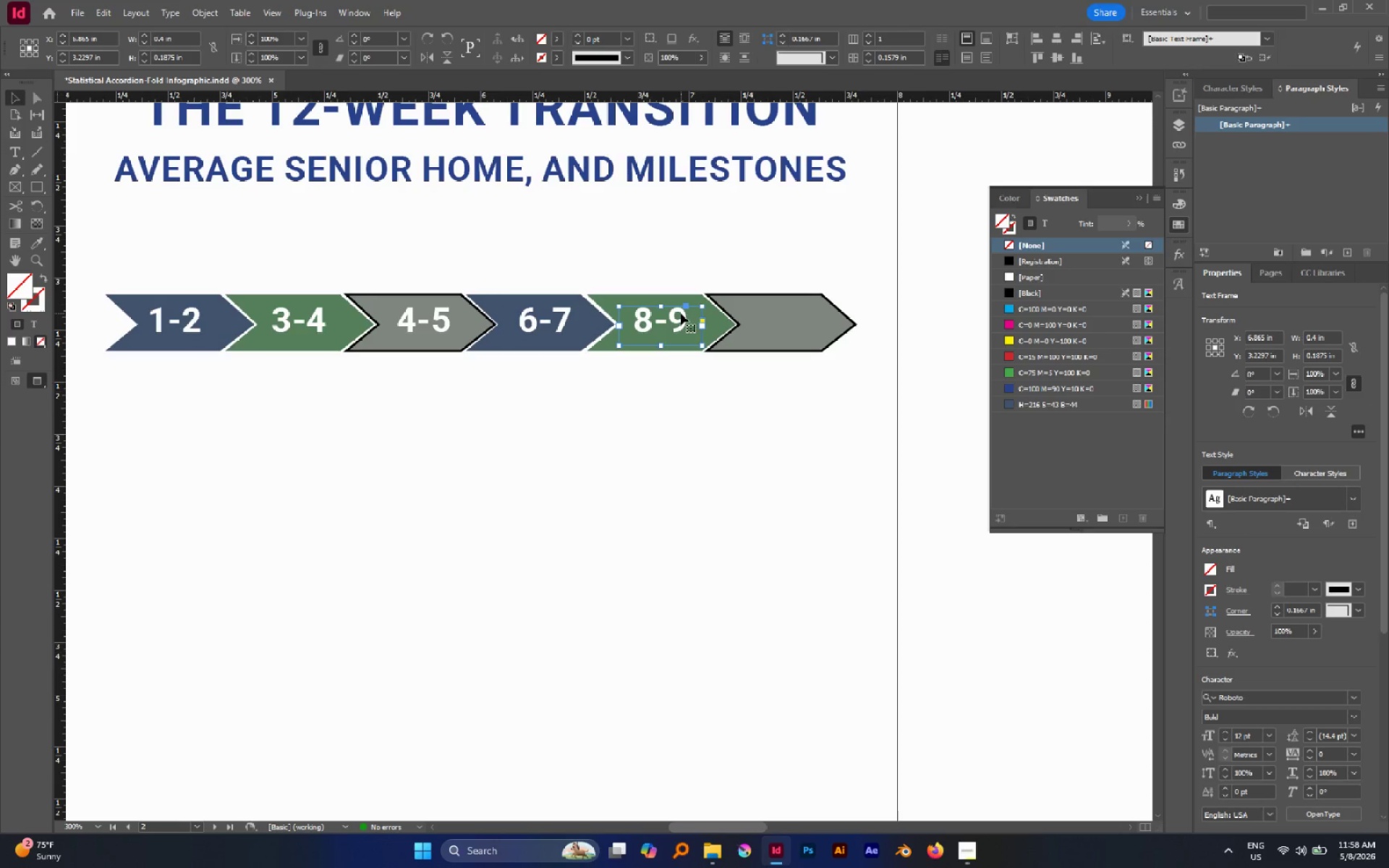 
hold_key(key=AltLeft, duration=2.22)
left_click_drag(start_coordinate=[681, 313], to_coordinate=[804, 322])
 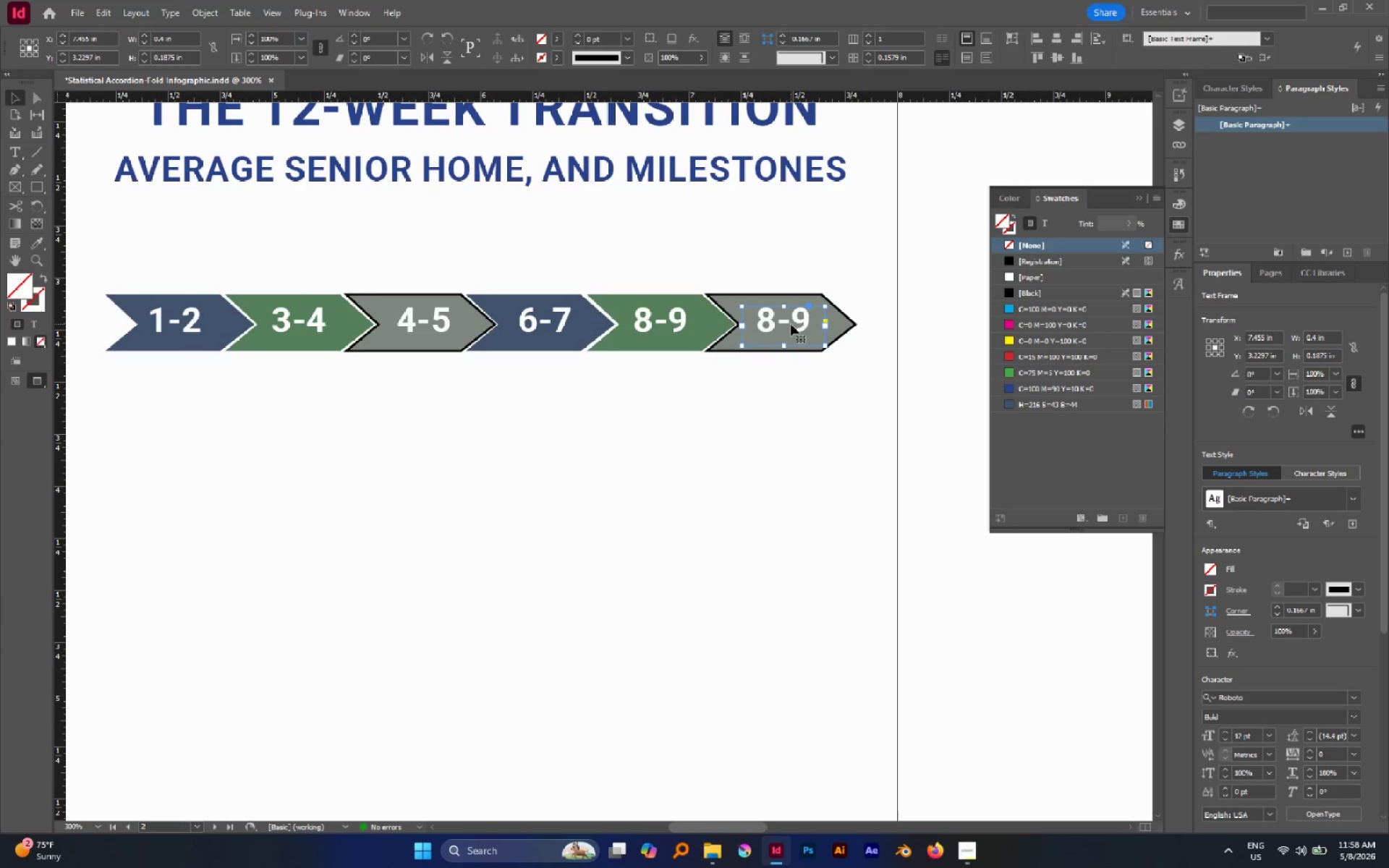 
hold_key(key=ShiftLeft, duration=1.44)
 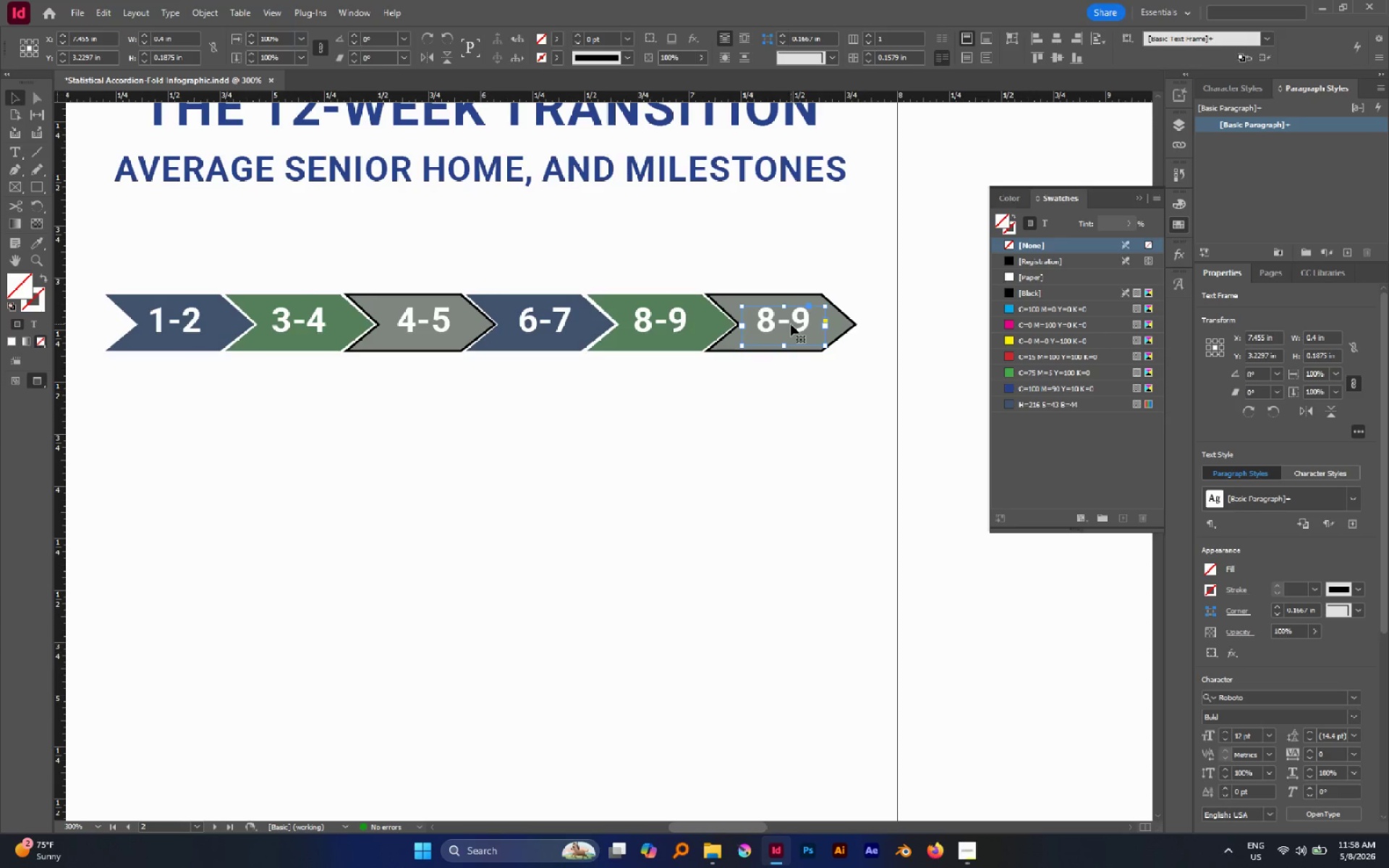 
double_click([791, 324])
 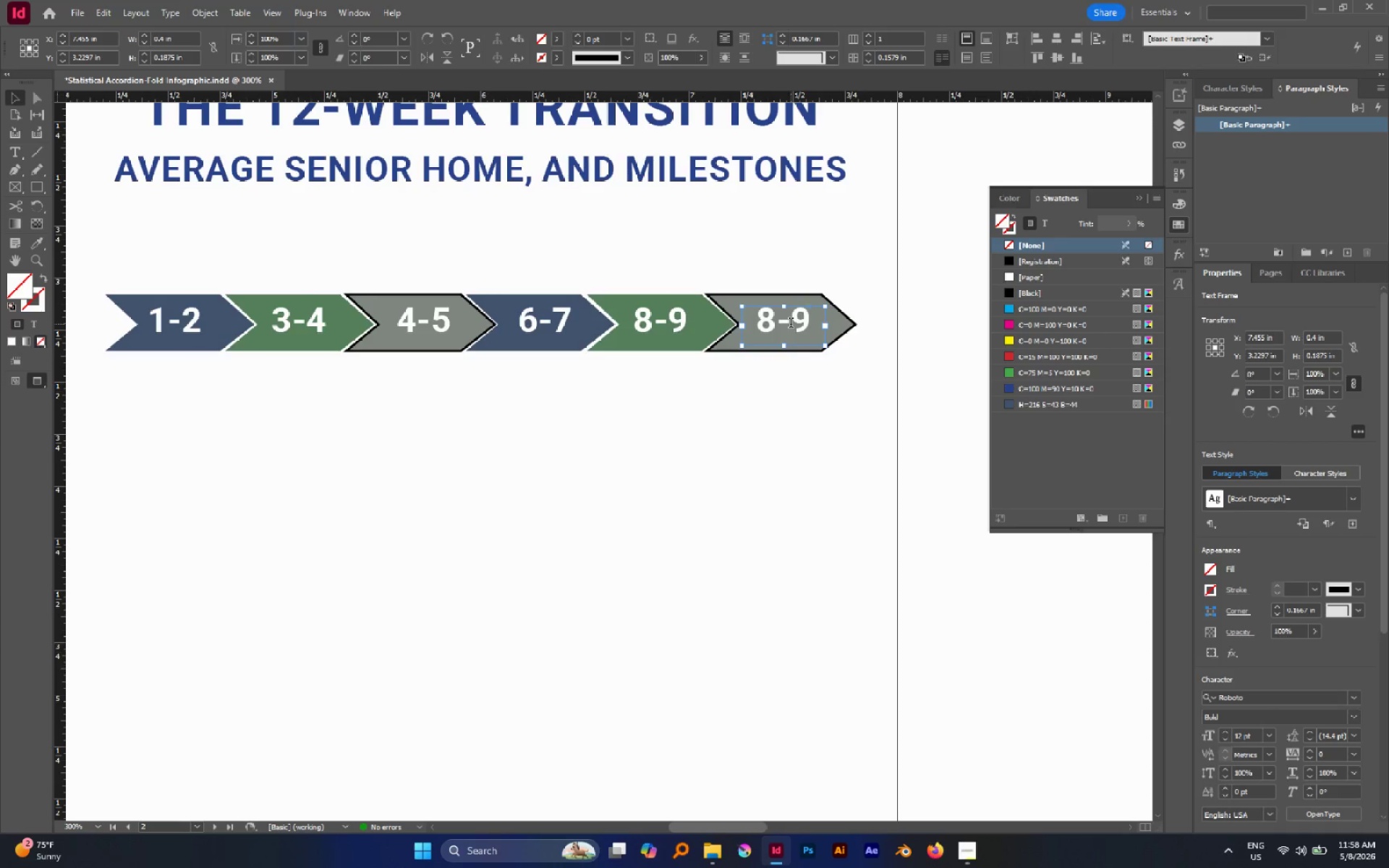 
triple_click([791, 324])
 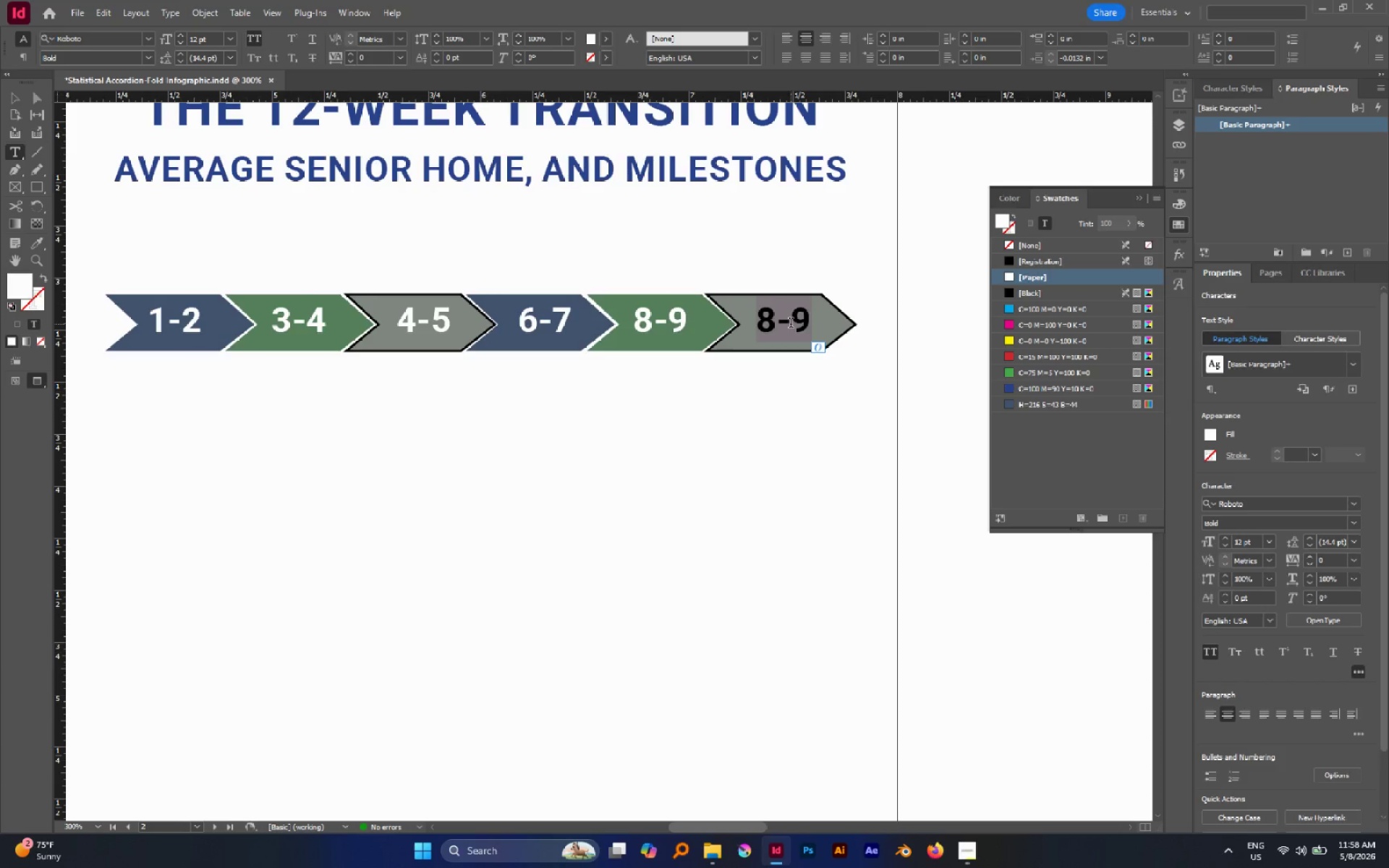 
type(10-11)
key(Escape)
 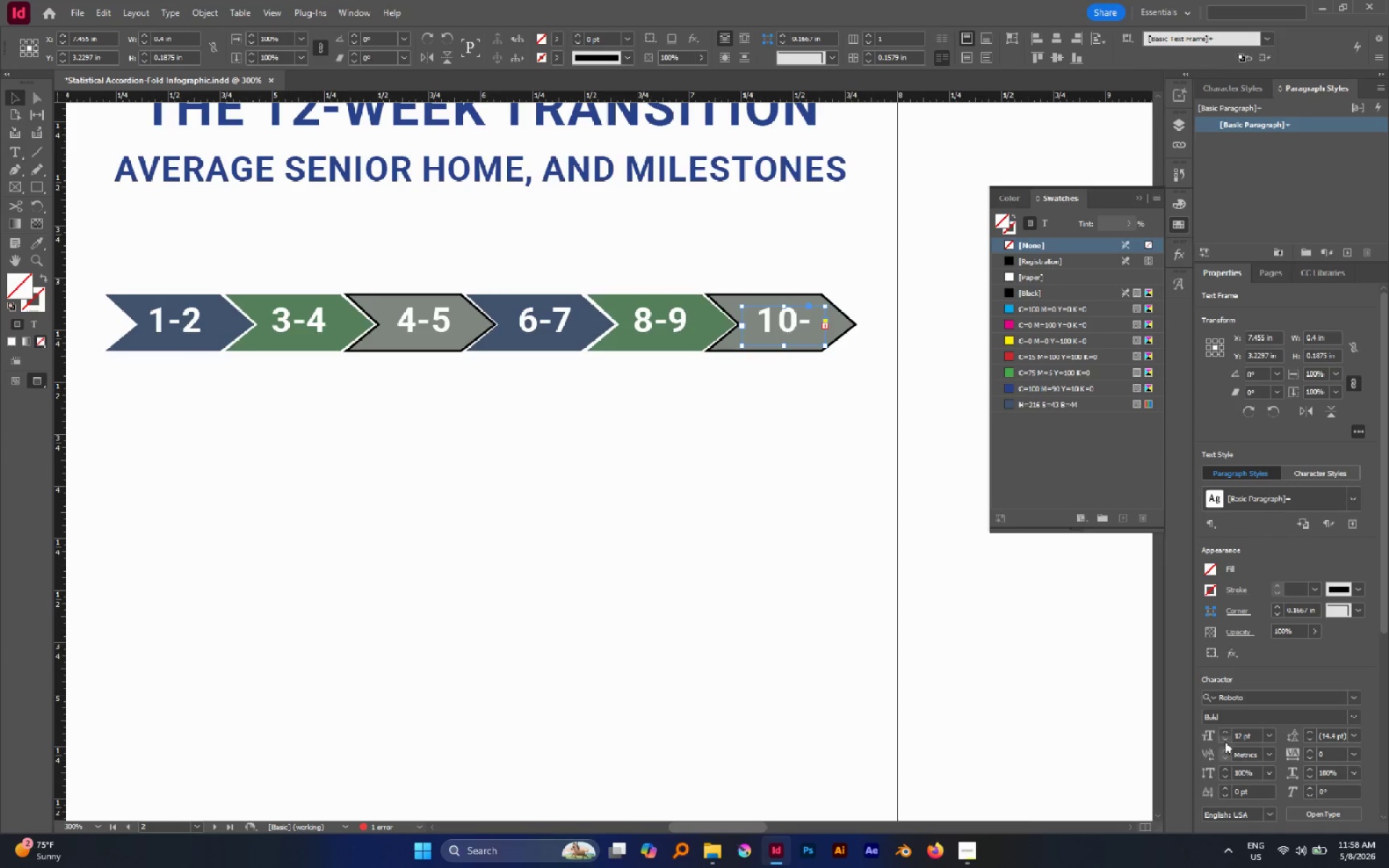 
double_click([1225, 741])
 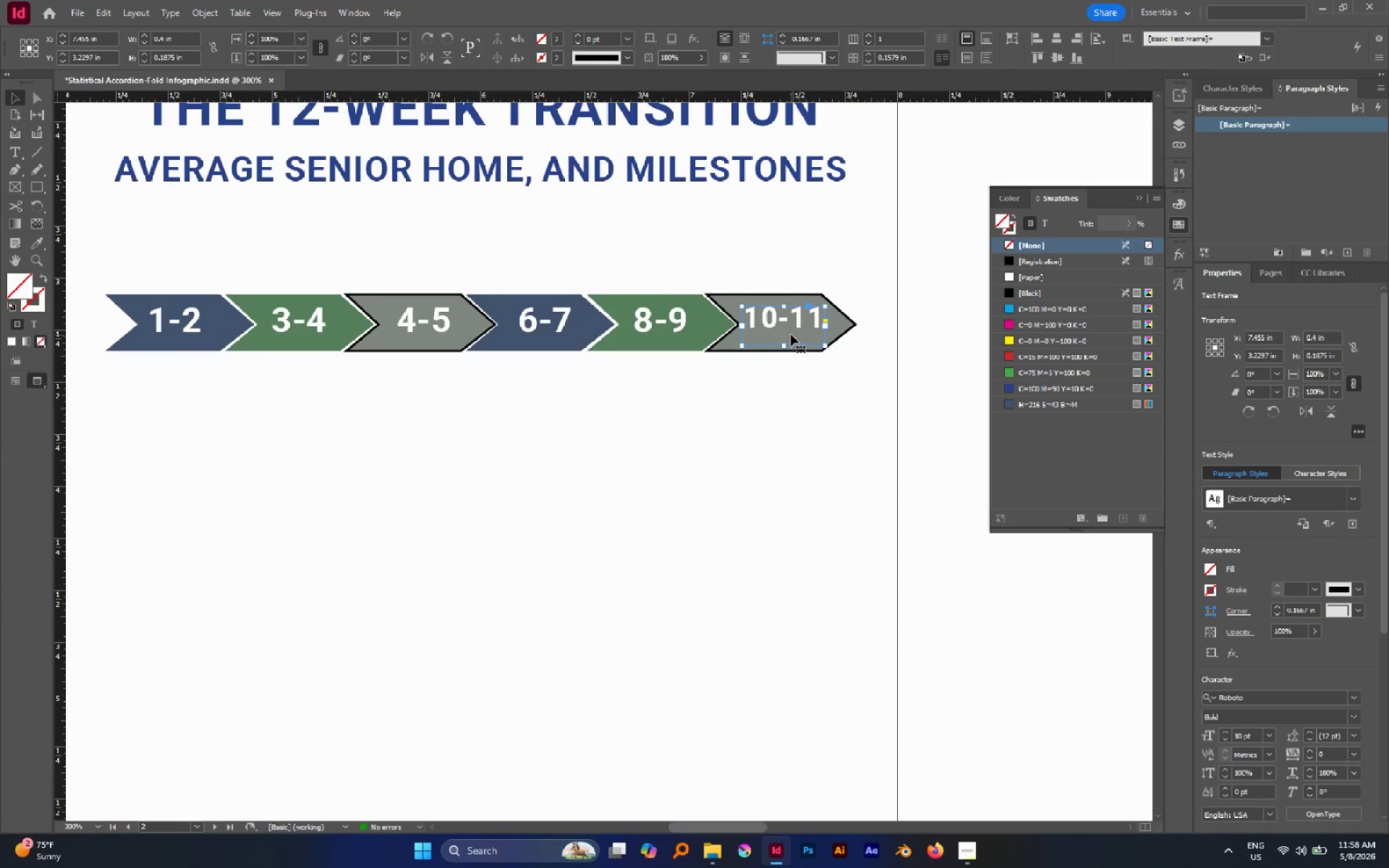 
hold_key(key=Space, duration=0.56)
 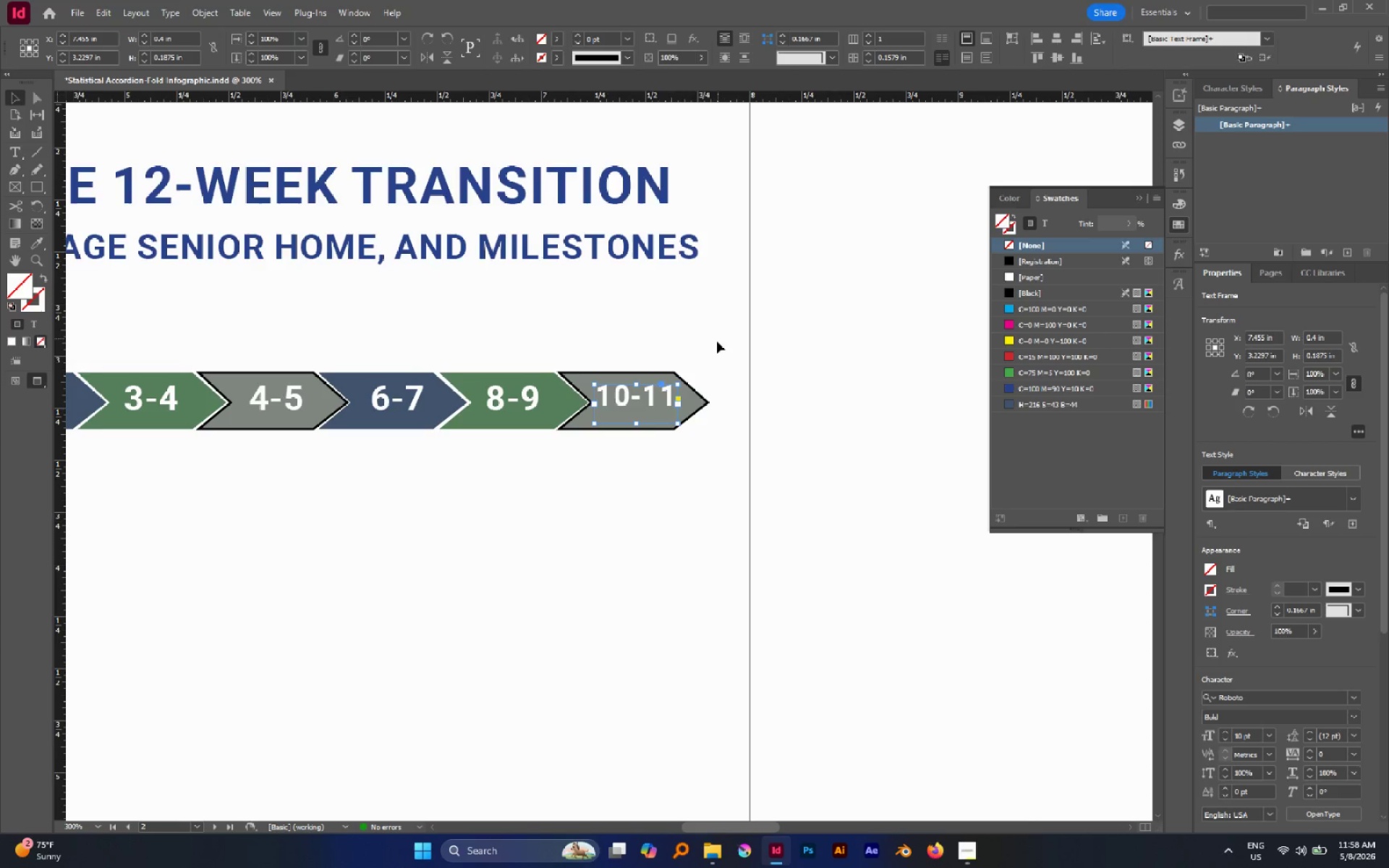 
left_click_drag(start_coordinate=[873, 277], to_coordinate=[726, 356])
 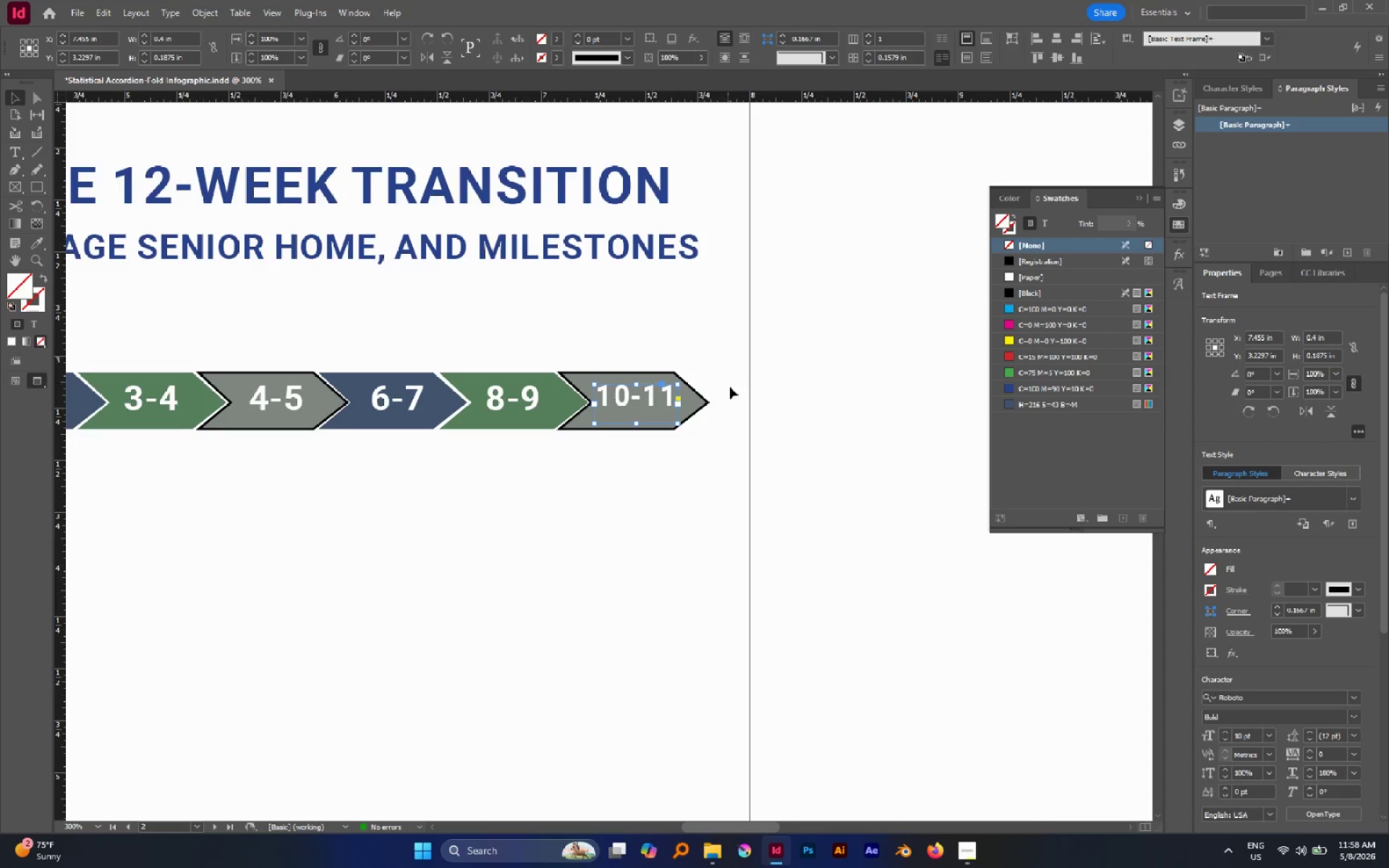 
left_click_drag(start_coordinate=[718, 336], to_coordinate=[638, 454])
 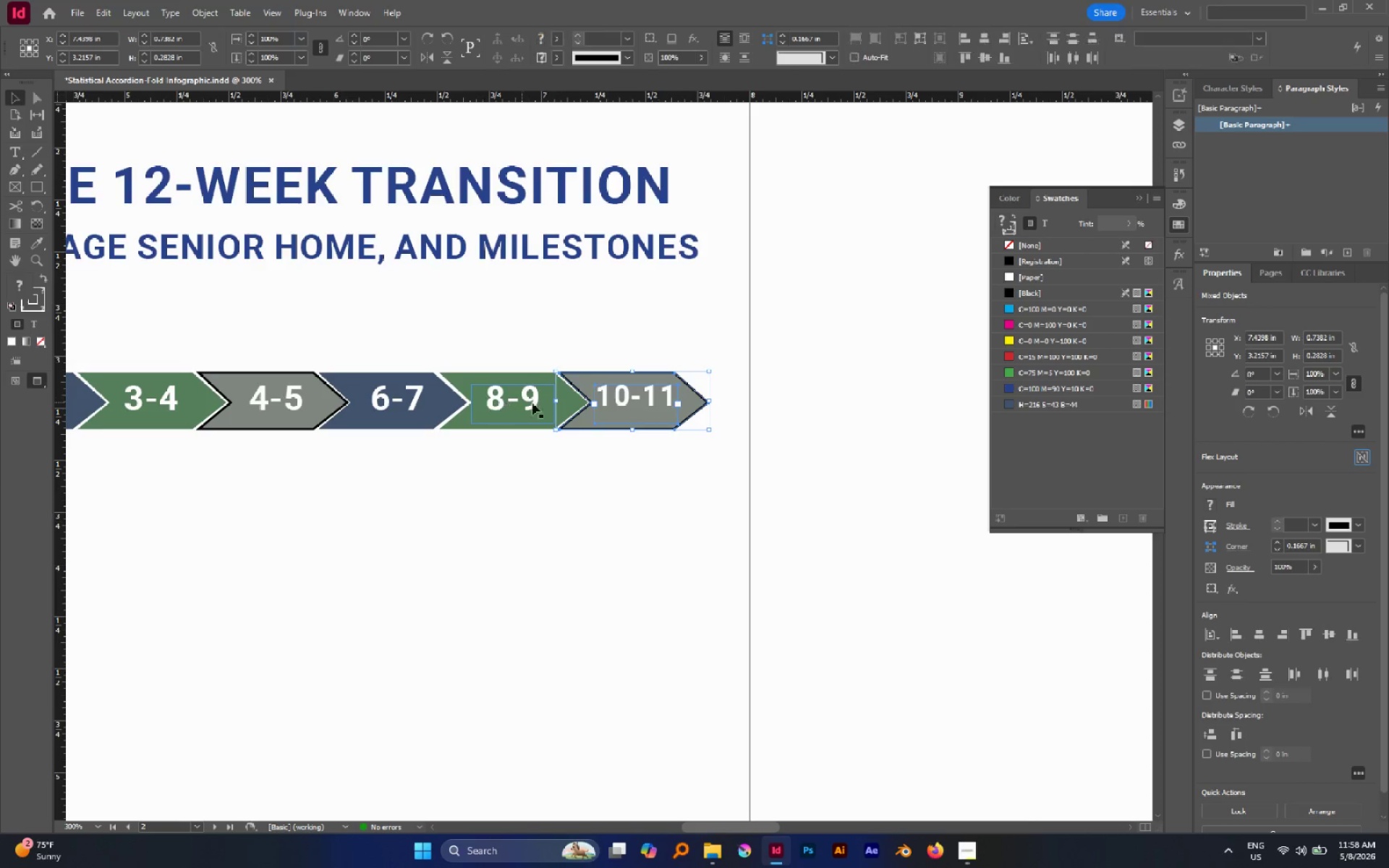 
hold_key(key=AltLeft, duration=0.73)
scroll: coordinate [542, 406], scroll_direction: down, amount: 1.0
 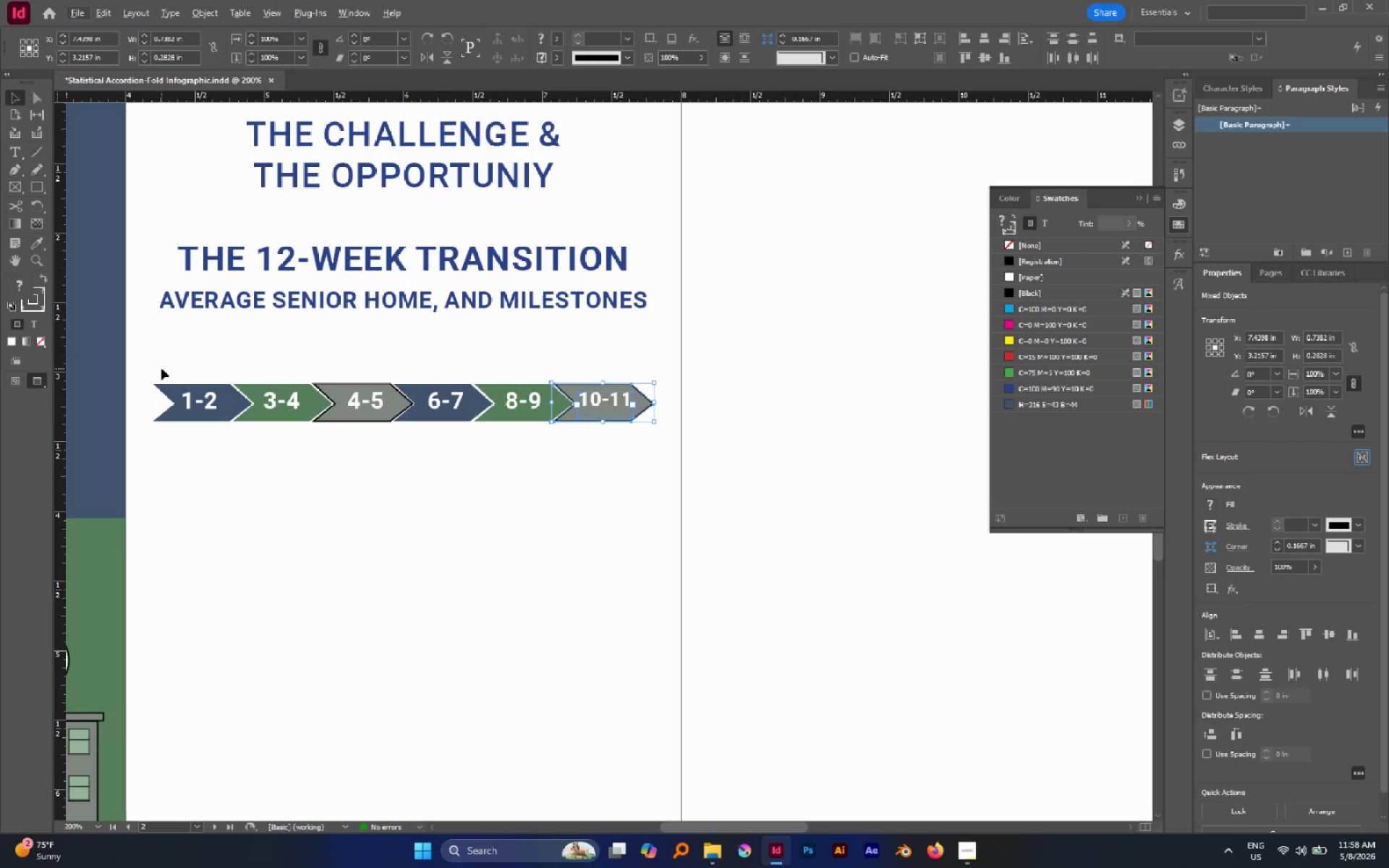 
left_click_drag(start_coordinate=[161, 368], to_coordinate=[213, 430])
 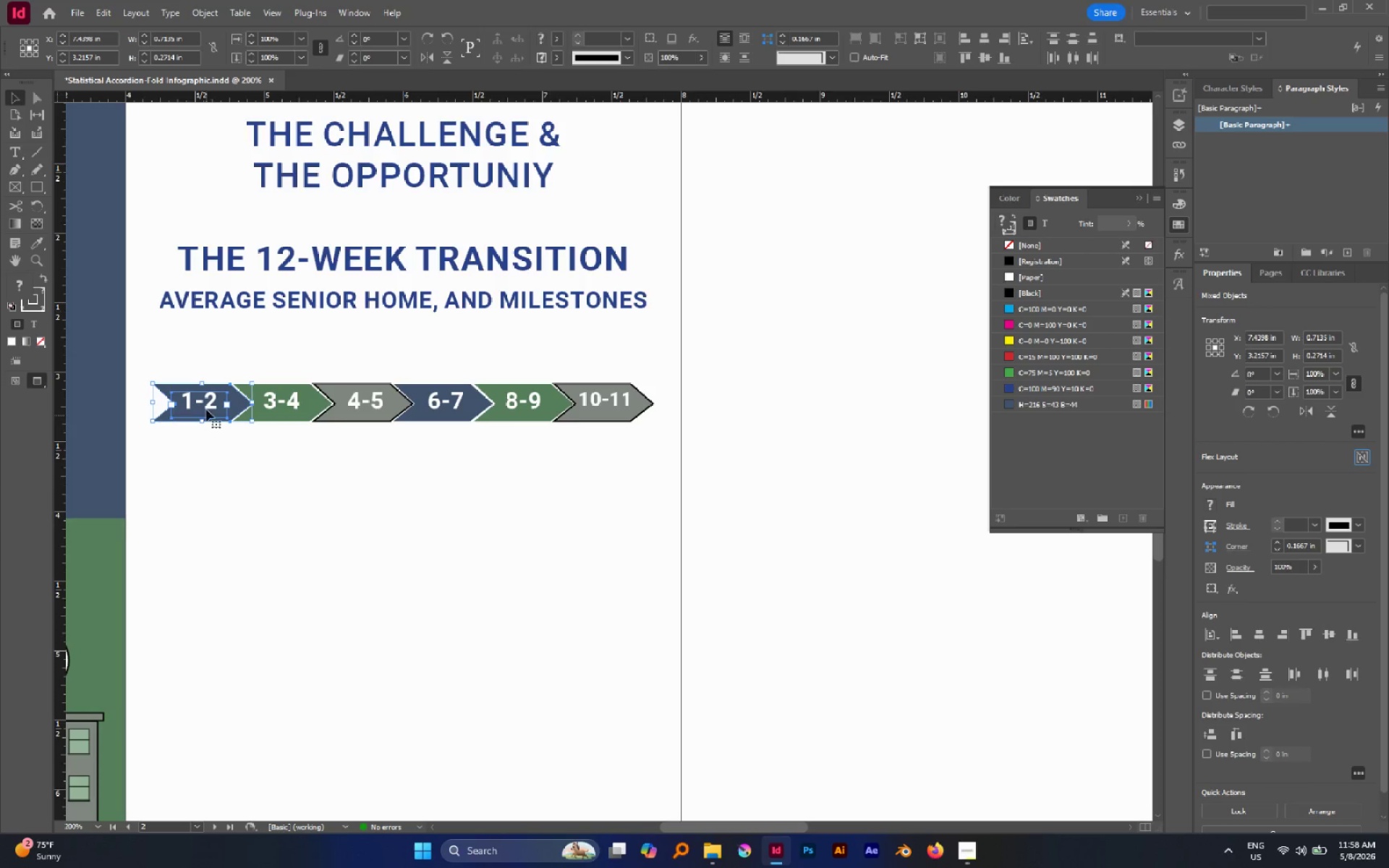 
hold_key(key=AltLeft, duration=1.78)
left_click_drag(start_coordinate=[208, 406], to_coordinate=[683, 421])
 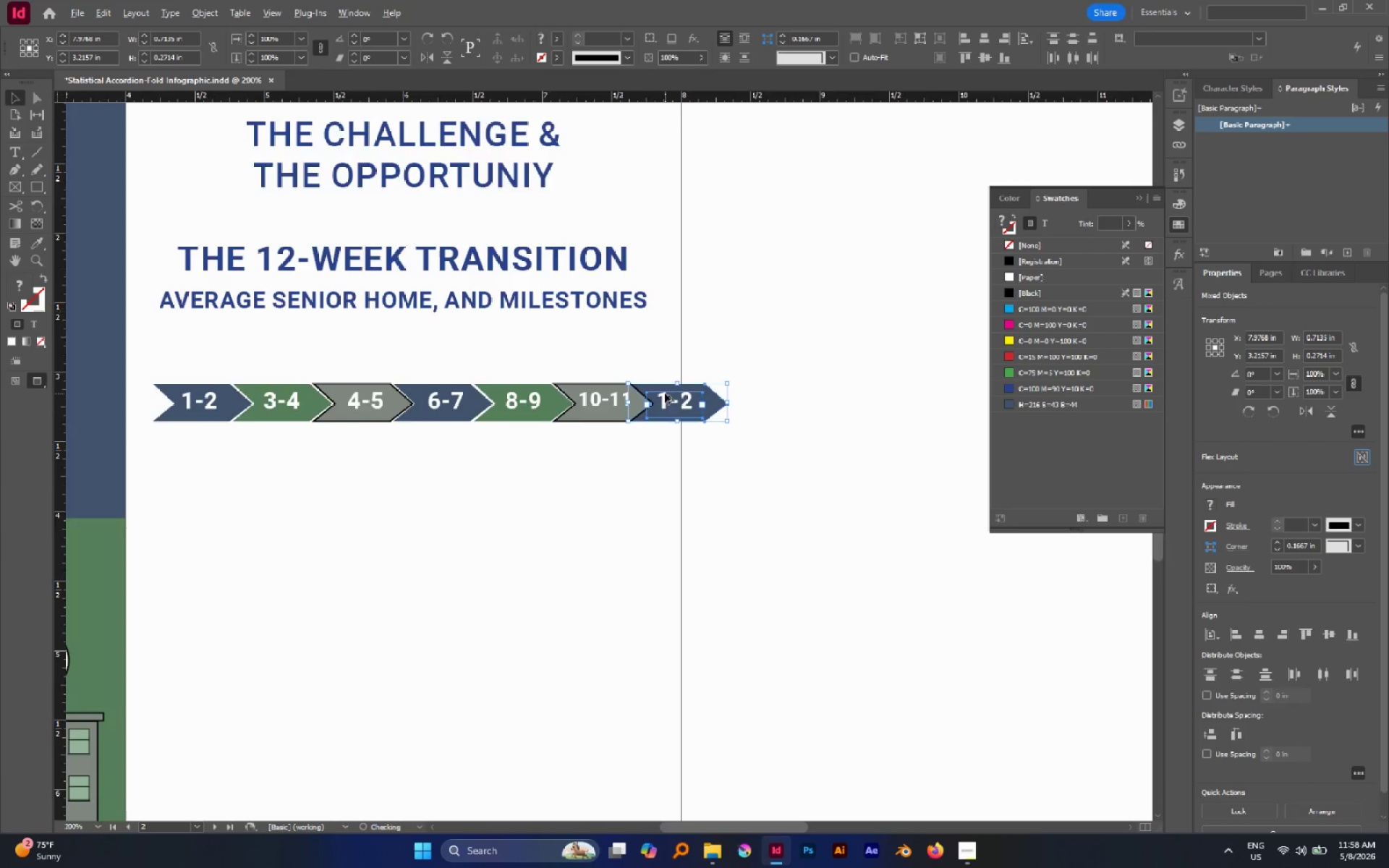 
hold_key(key=ShiftLeft, duration=1.38)
 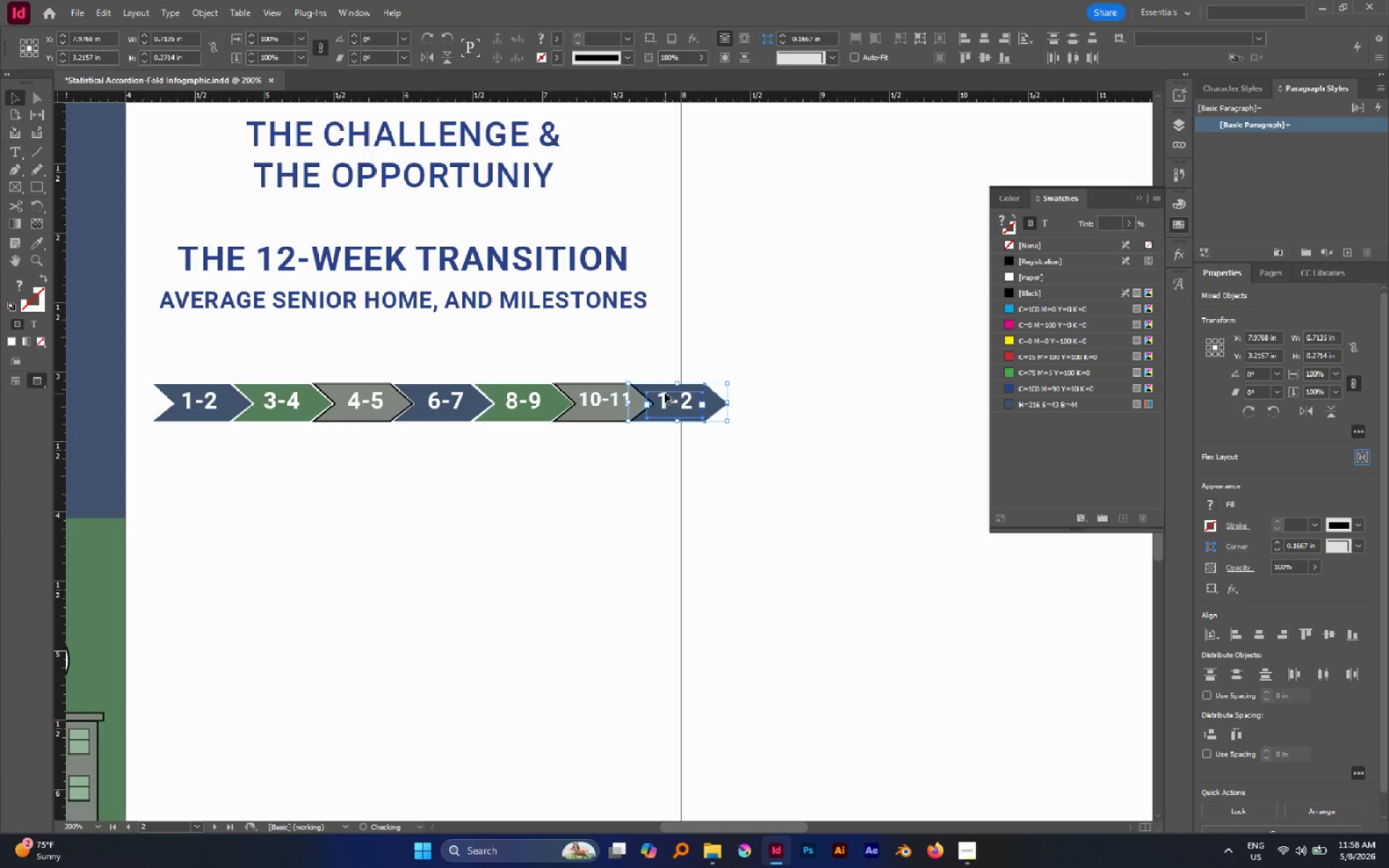 
hold_key(key=AltLeft, duration=1.11)
scroll: coordinate [665, 393], scroll_direction: up, amount: 3.0
 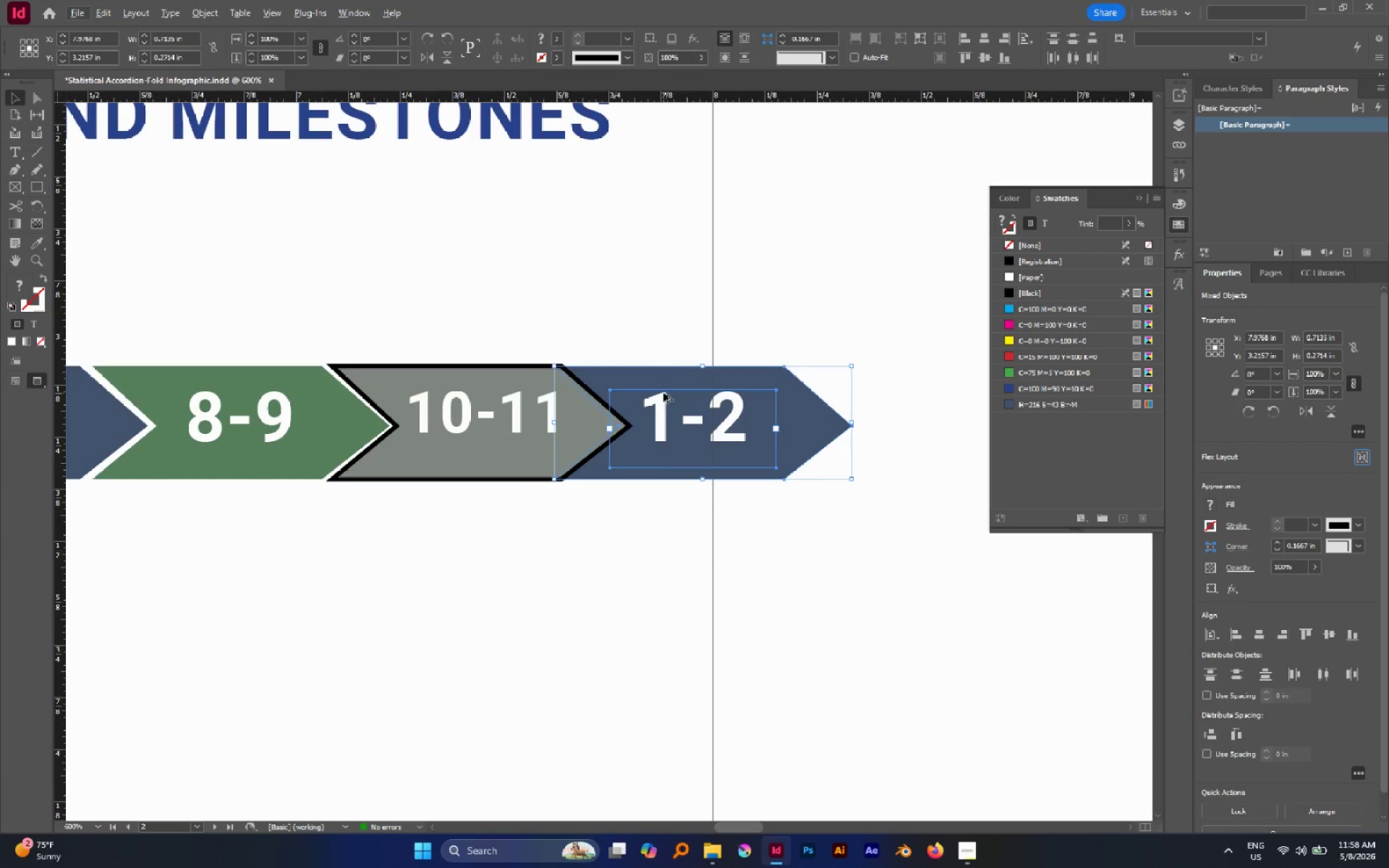 
key(ArrowRight)
 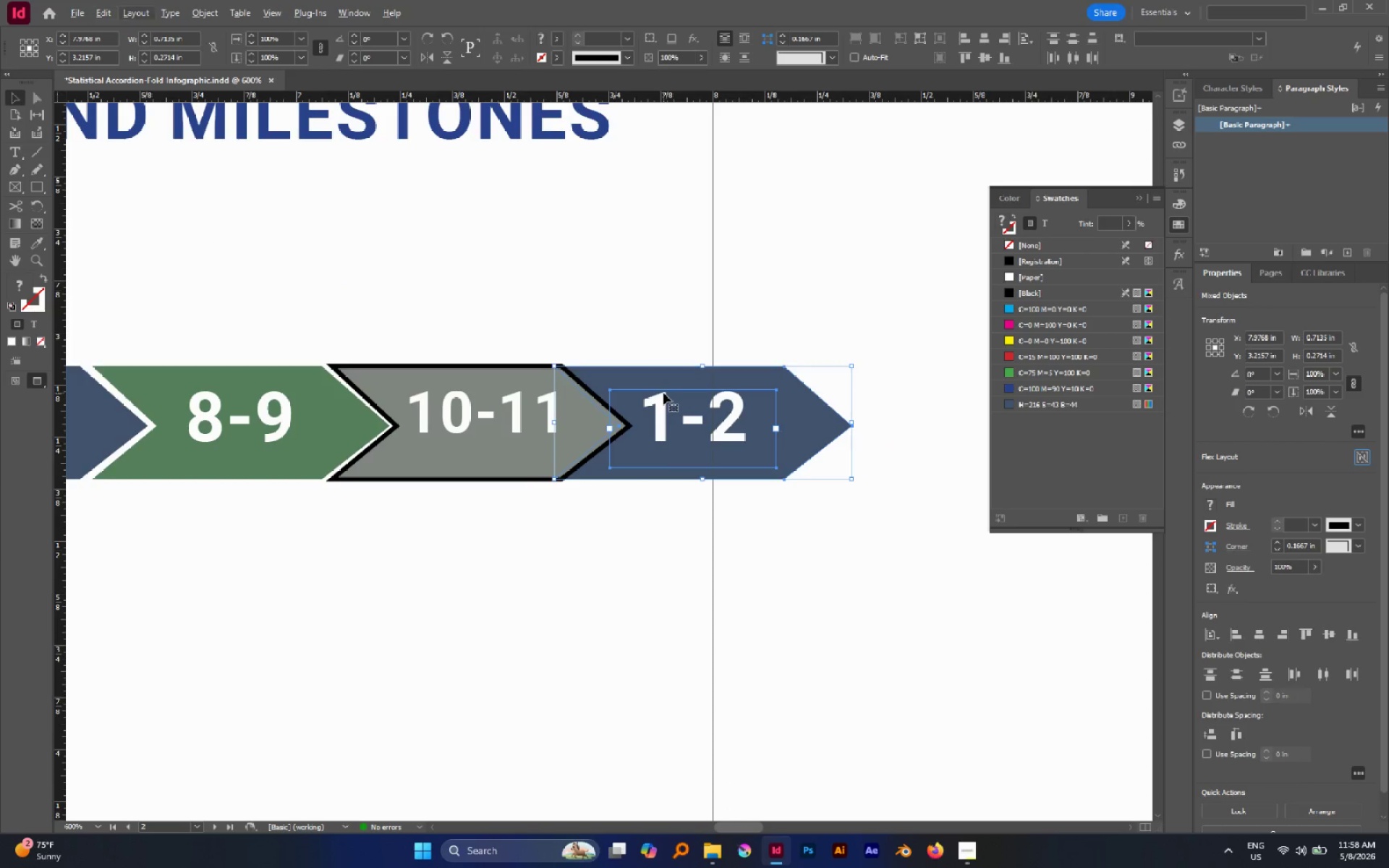 
key(ArrowRight)
 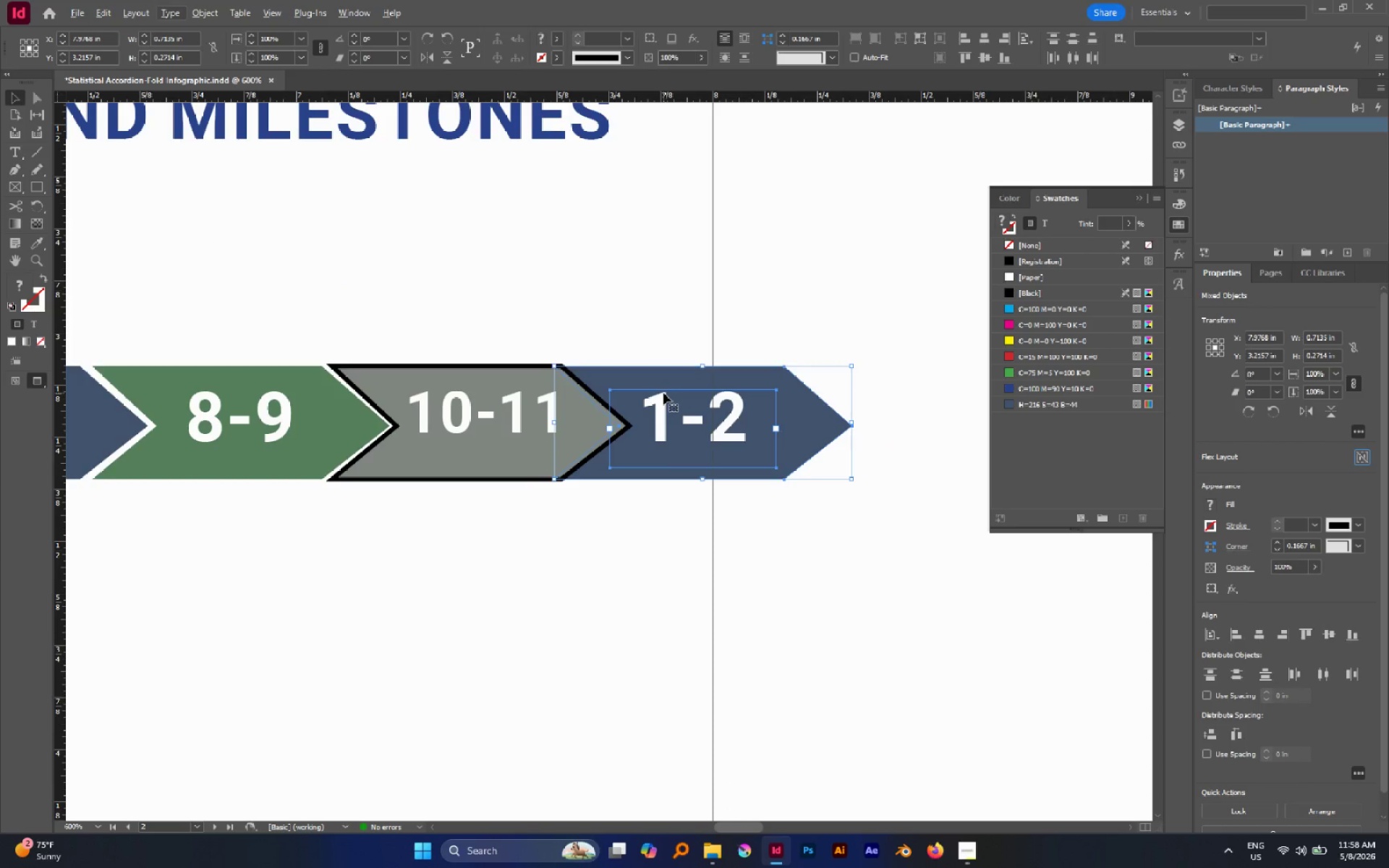 
key(ArrowRight)
 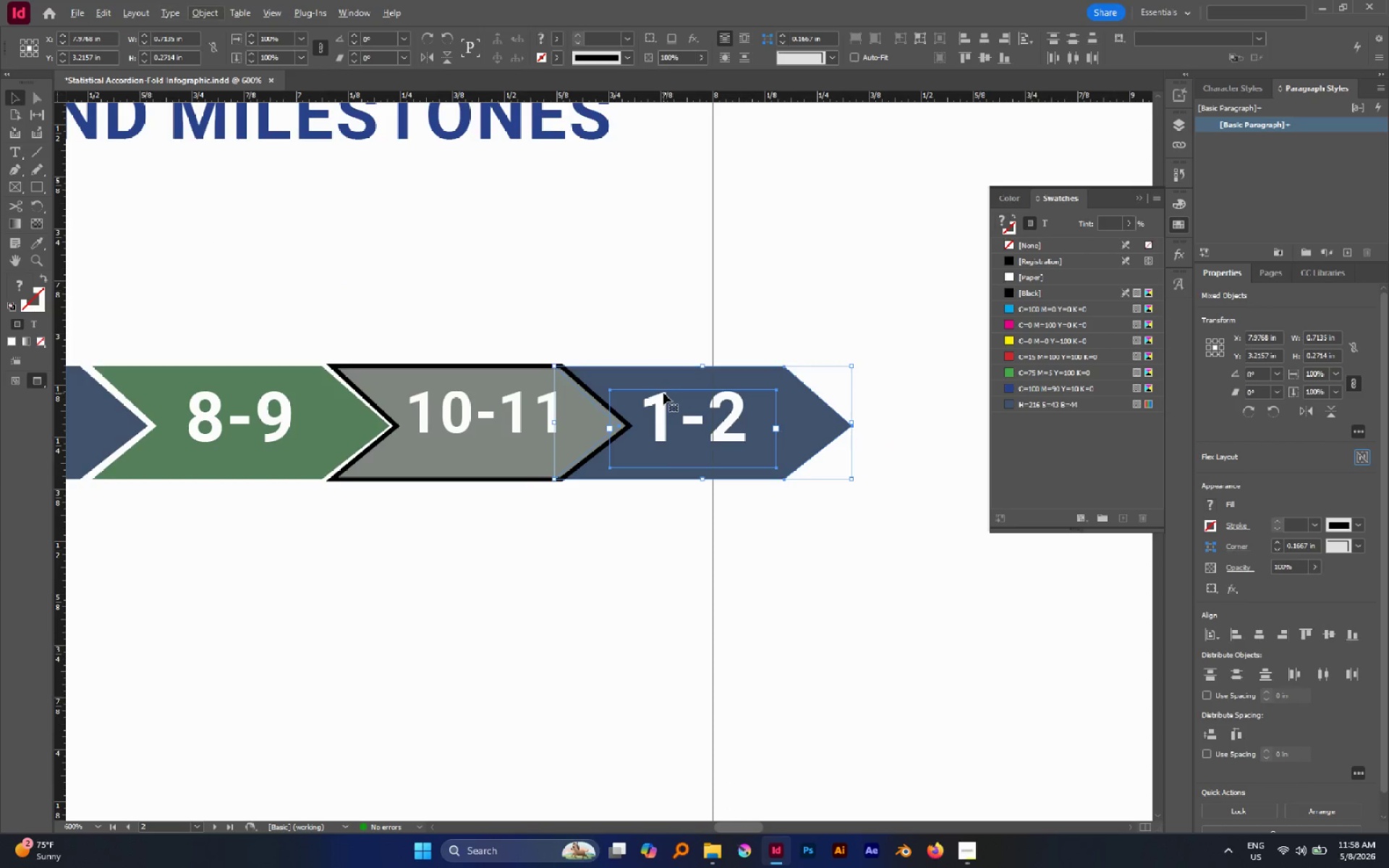 
key(ArrowRight)
 